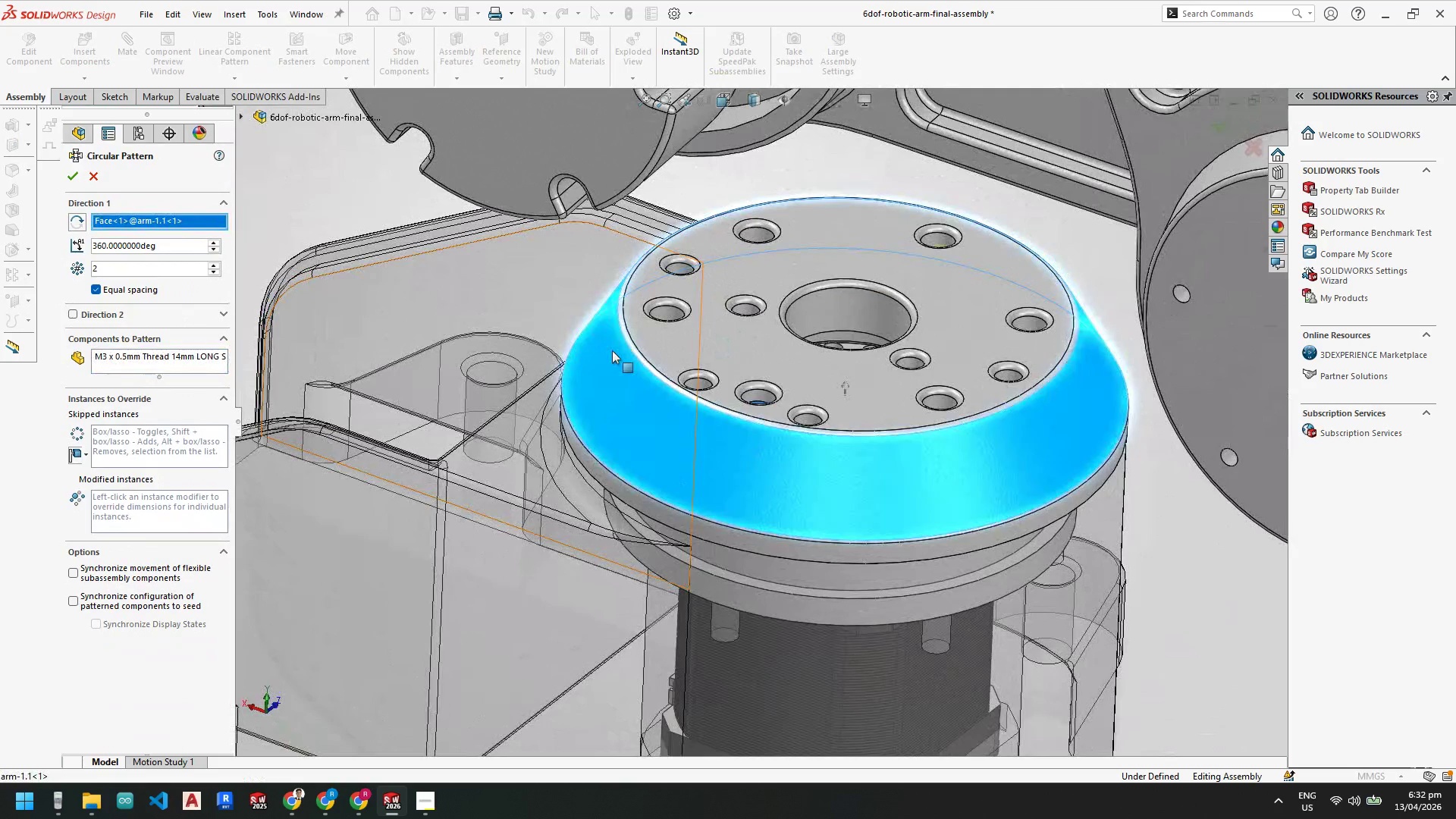 
scroll: coordinate [680, 353], scroll_direction: down, amount: 1.0
 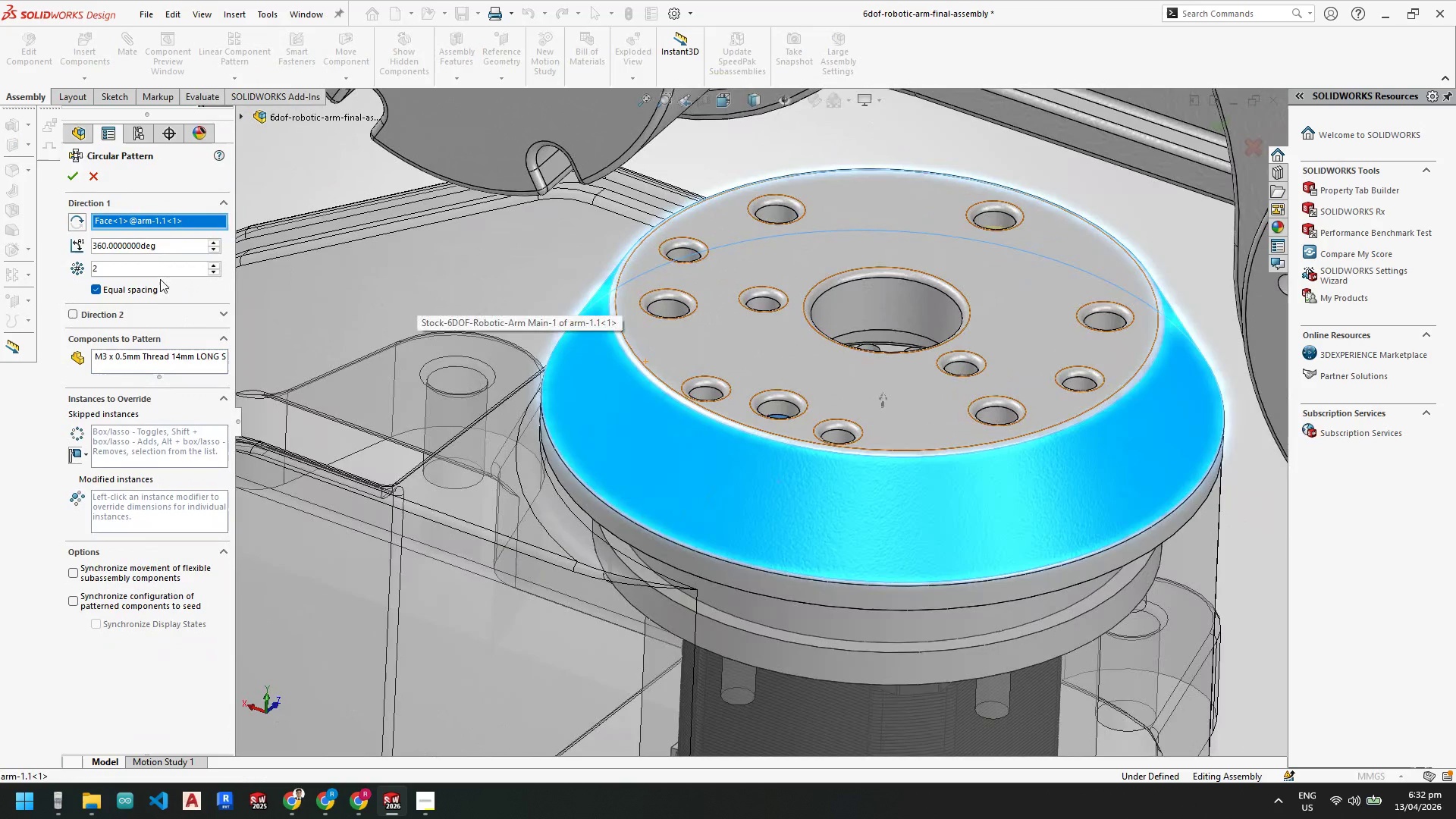 
left_click_drag(start_coordinate=[156, 271], to_coordinate=[24, 258])
 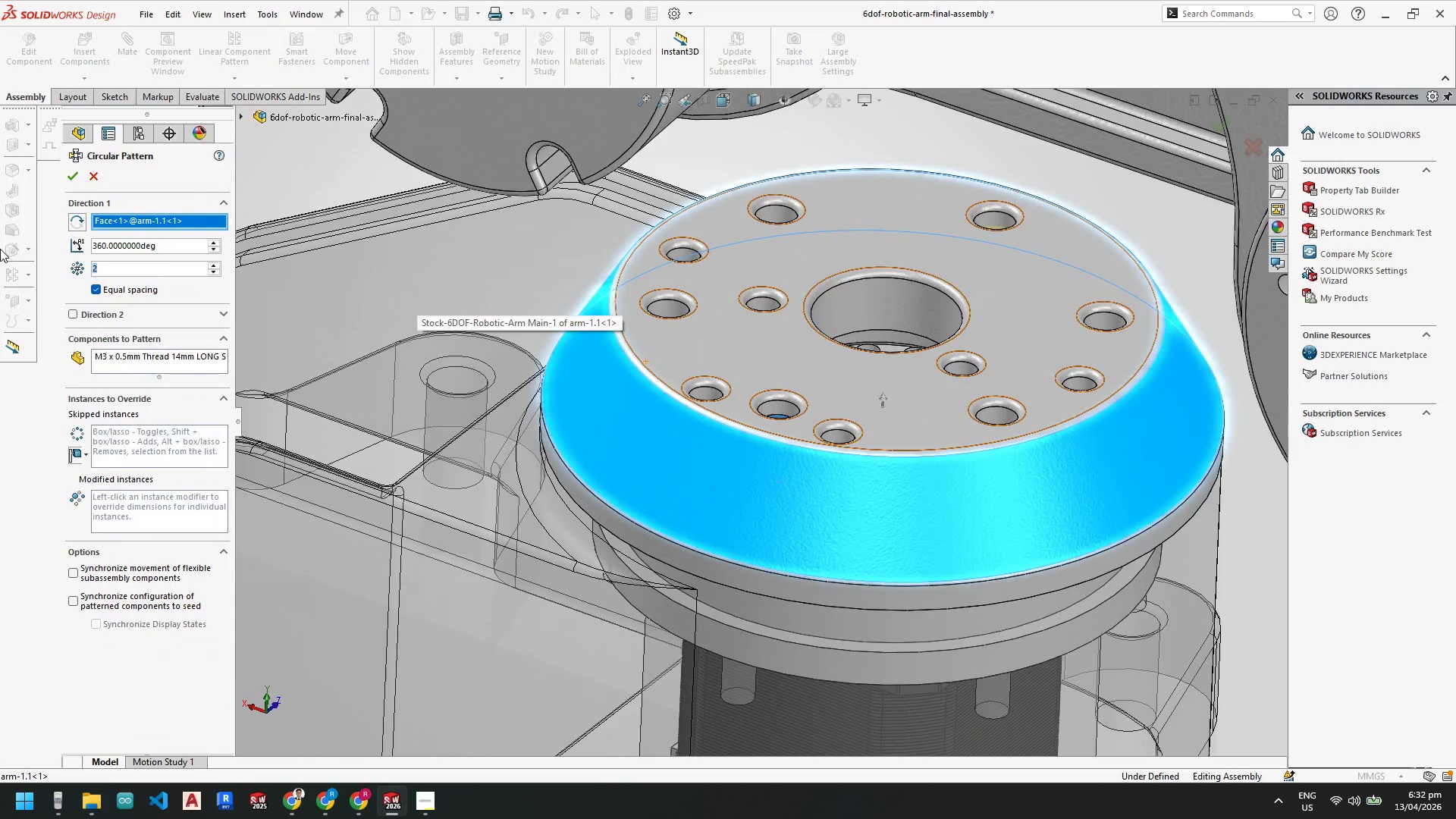 
key(Numpad6)
 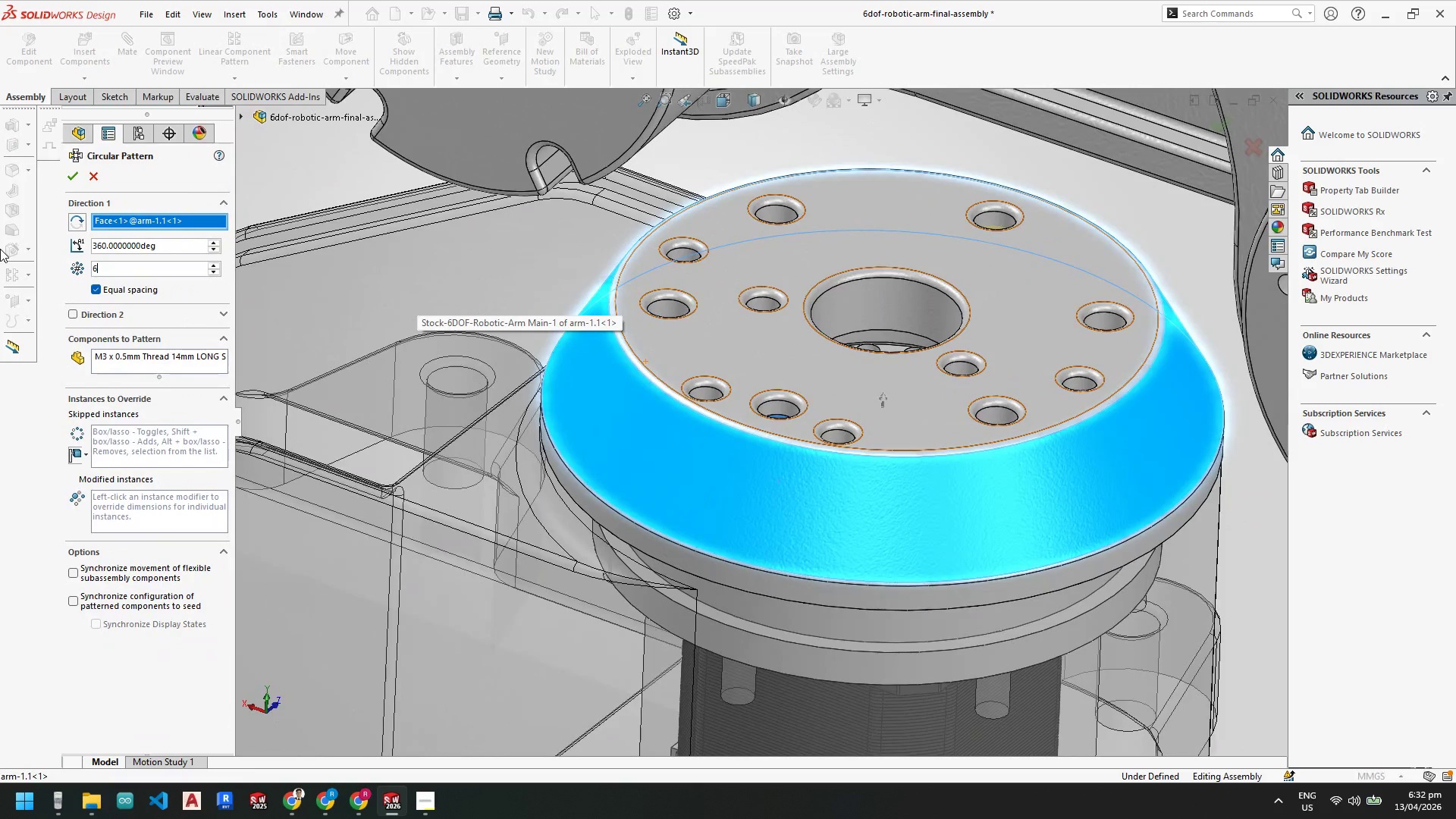 
key(NumpadEnter)
 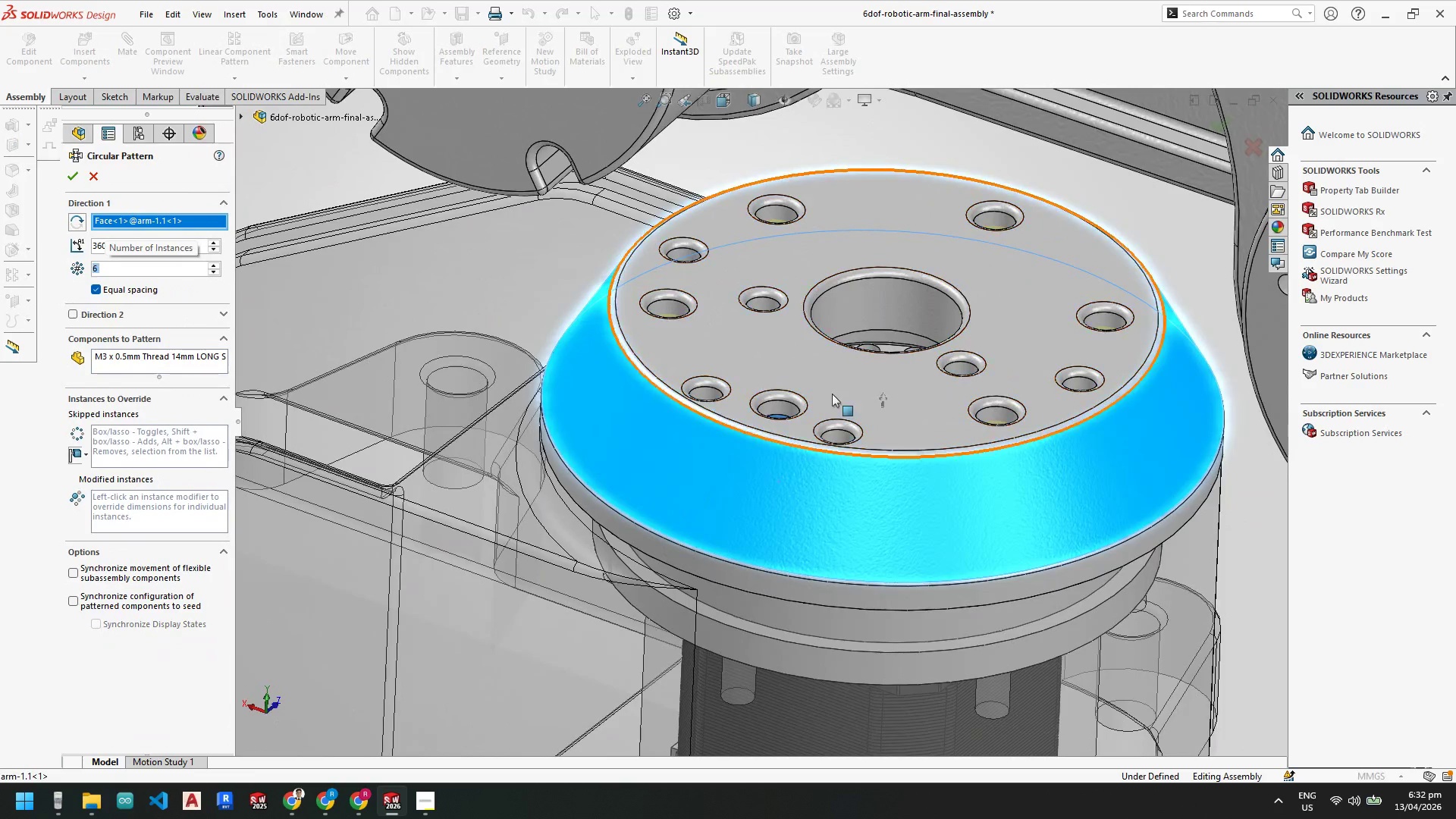 
scroll: coordinate [738, 341], scroll_direction: up, amount: 2.0
 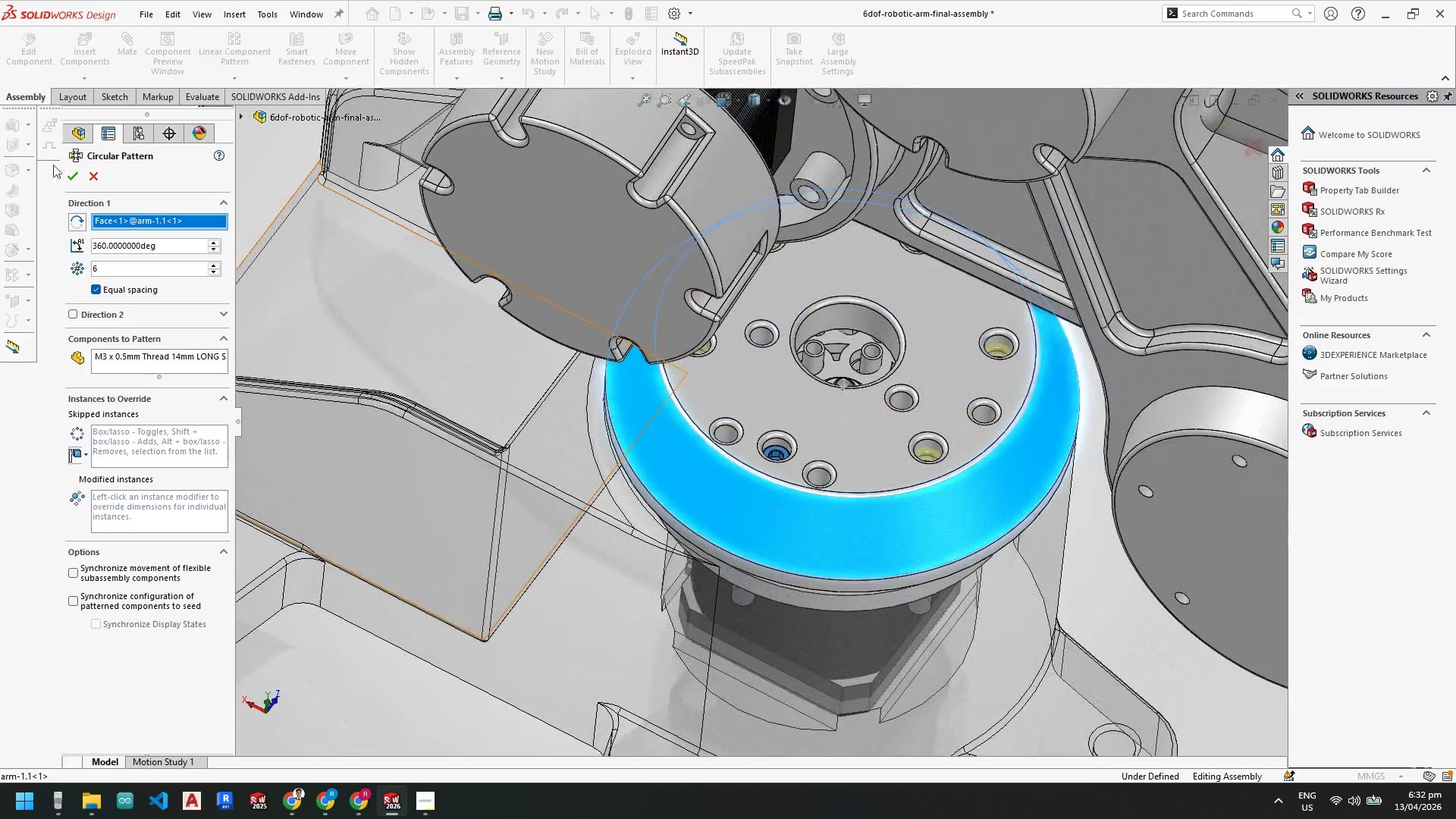 
left_click([71, 174])
 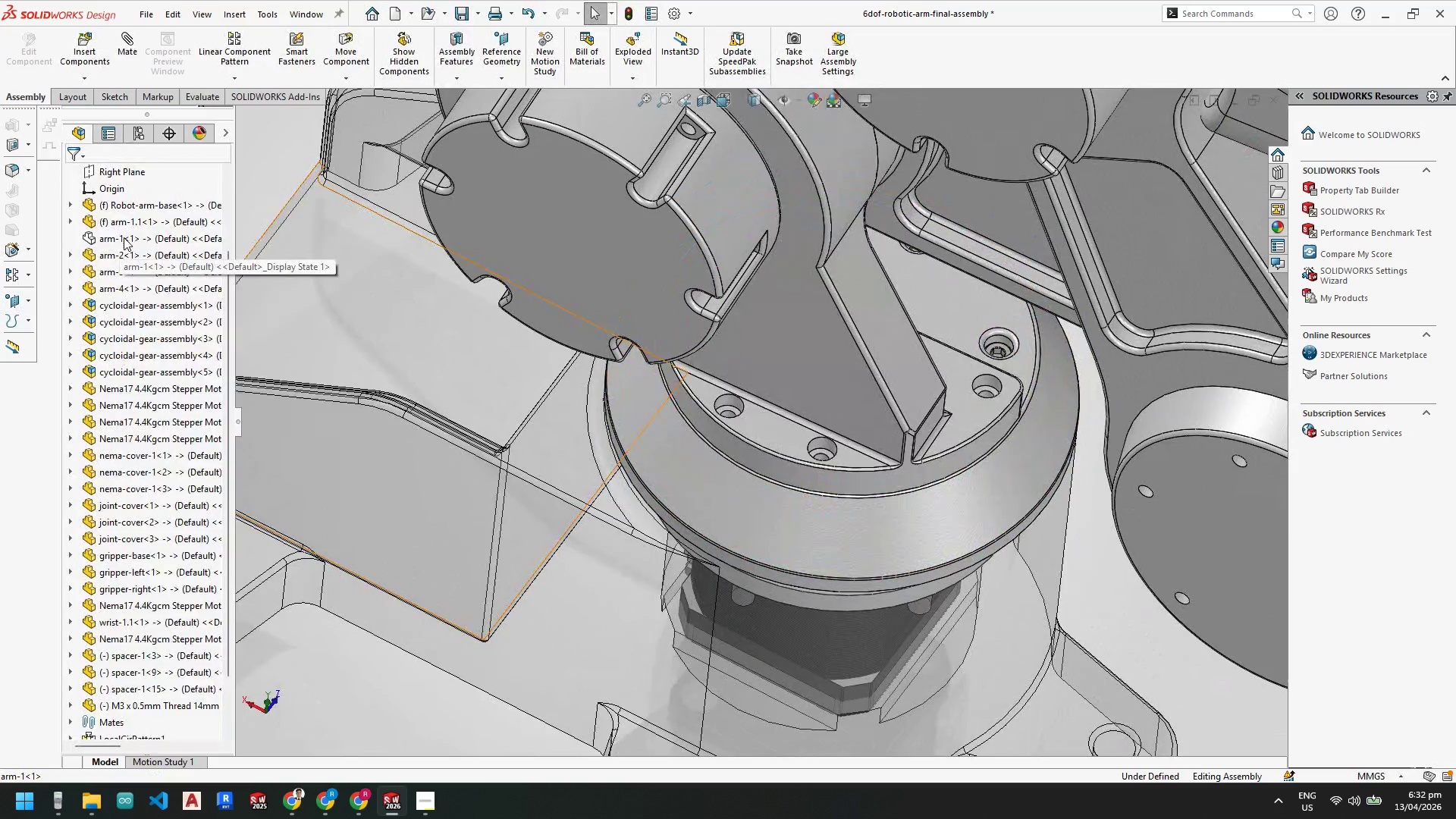 
left_click([212, 196])
 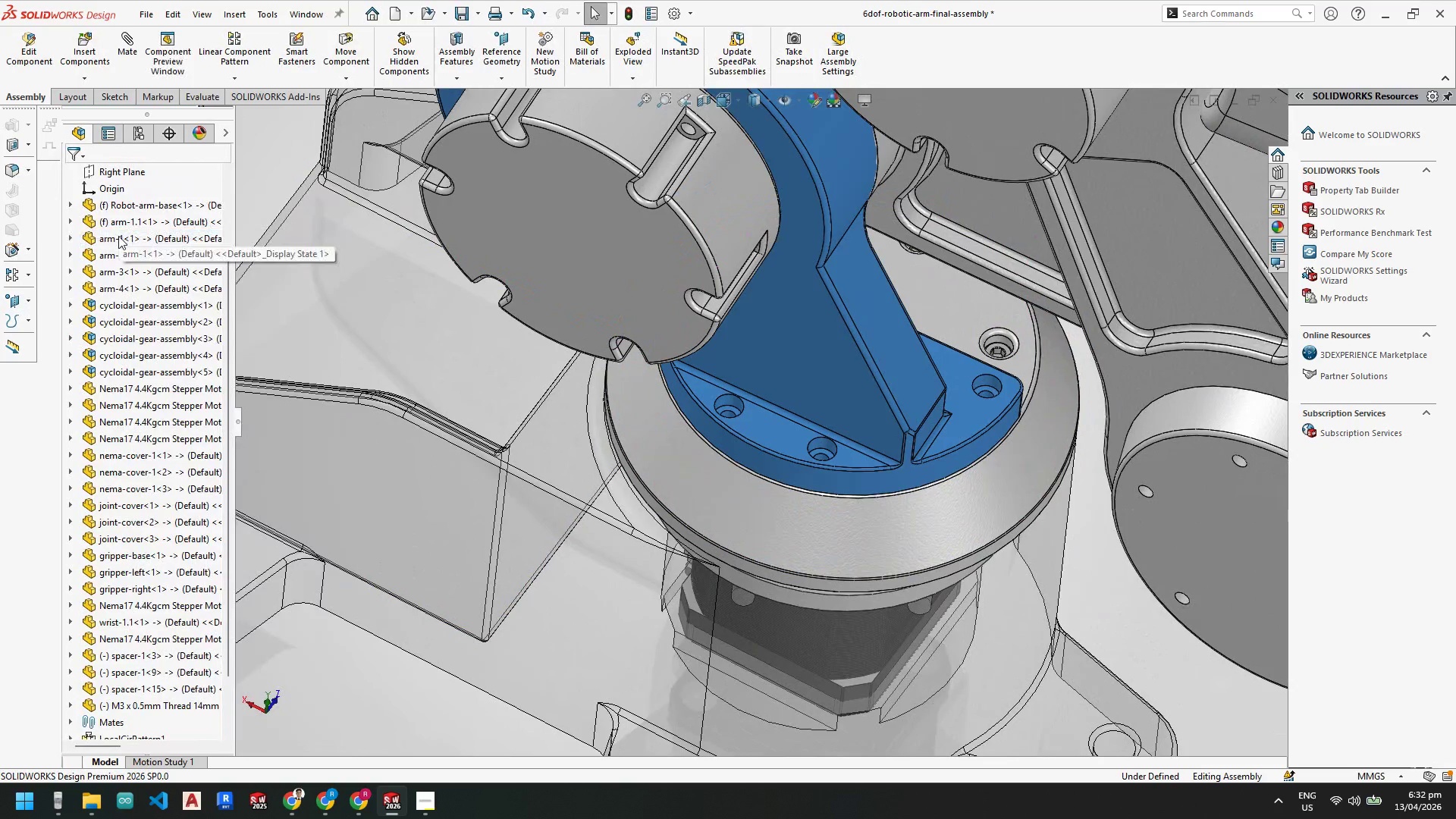 
right_click([118, 236])
 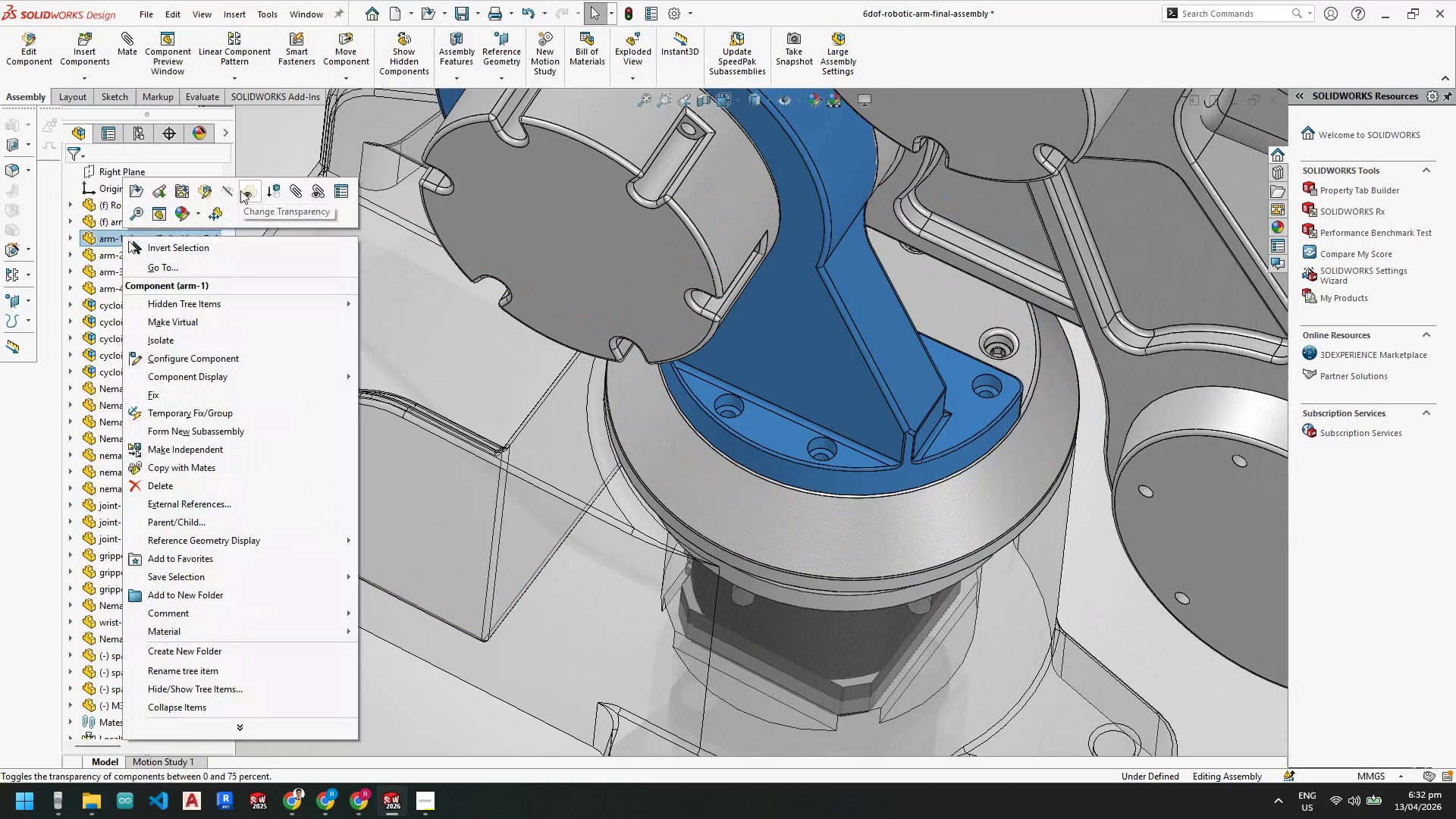 
left_click([228, 190])
 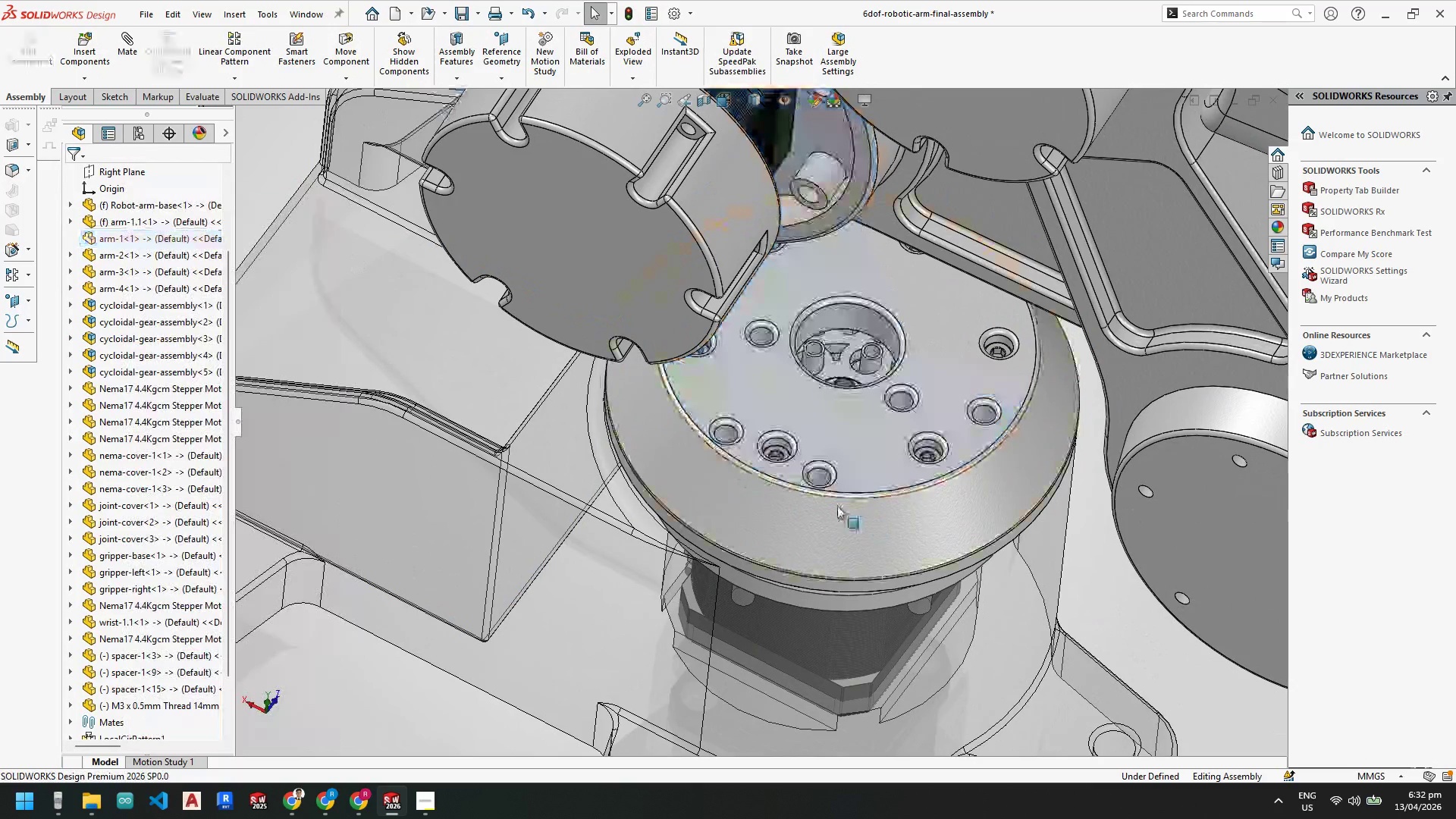 
scroll: coordinate [795, 475], scroll_direction: down, amount: 1.0
 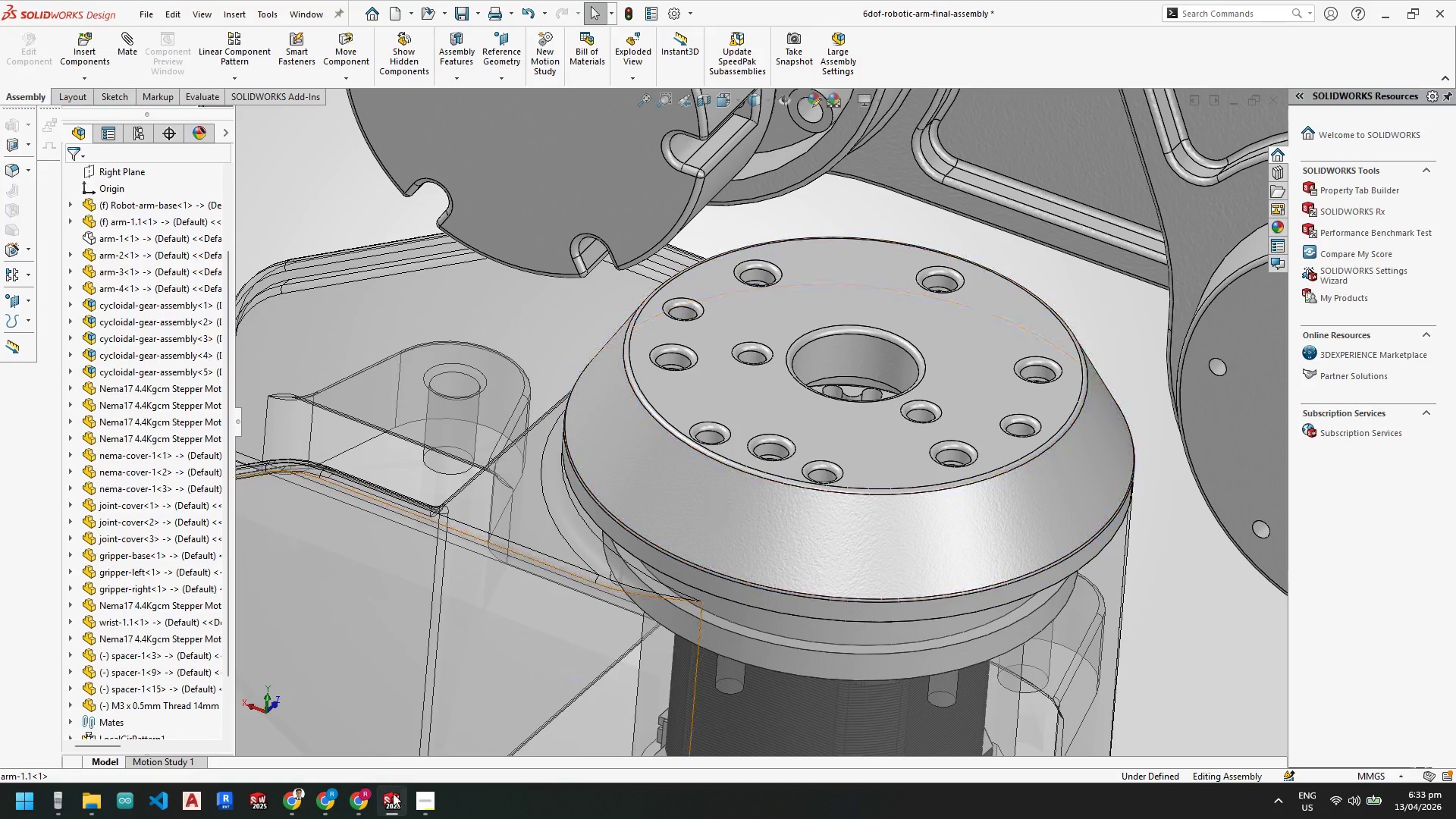 
left_click([254, 724])
 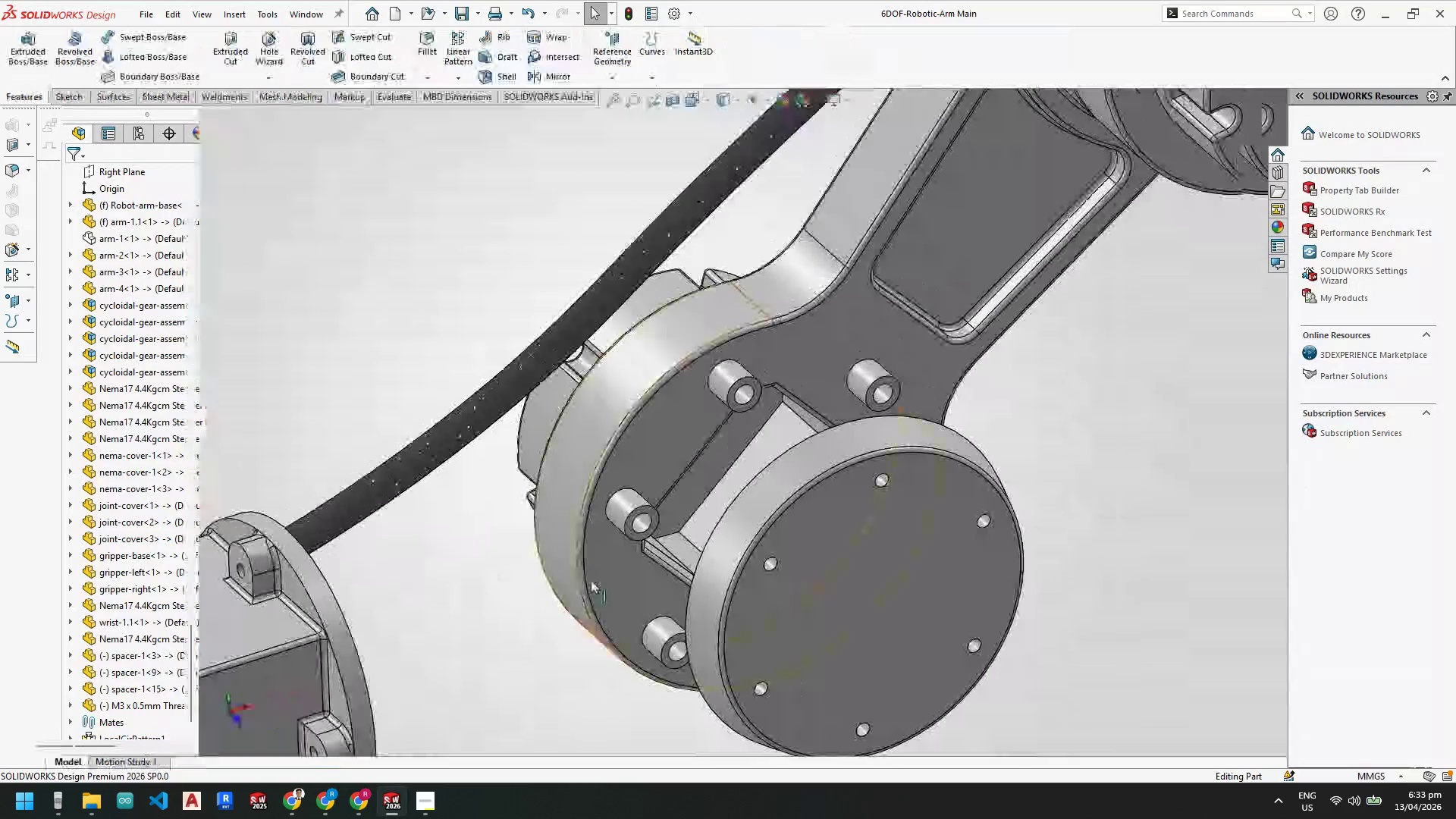 
scroll: coordinate [585, 489], scroll_direction: down, amount: 4.0
 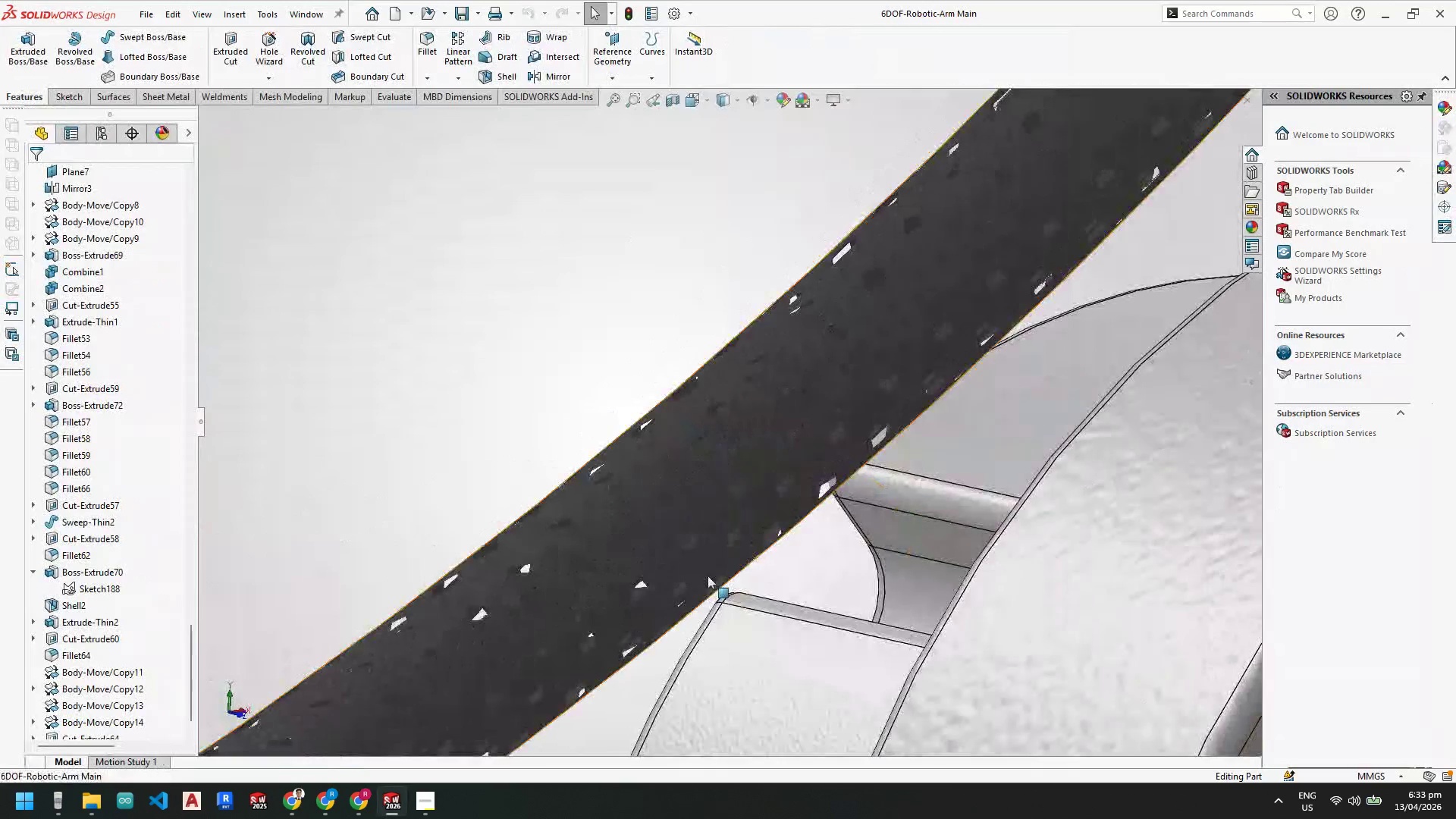 
left_click([899, 470])
 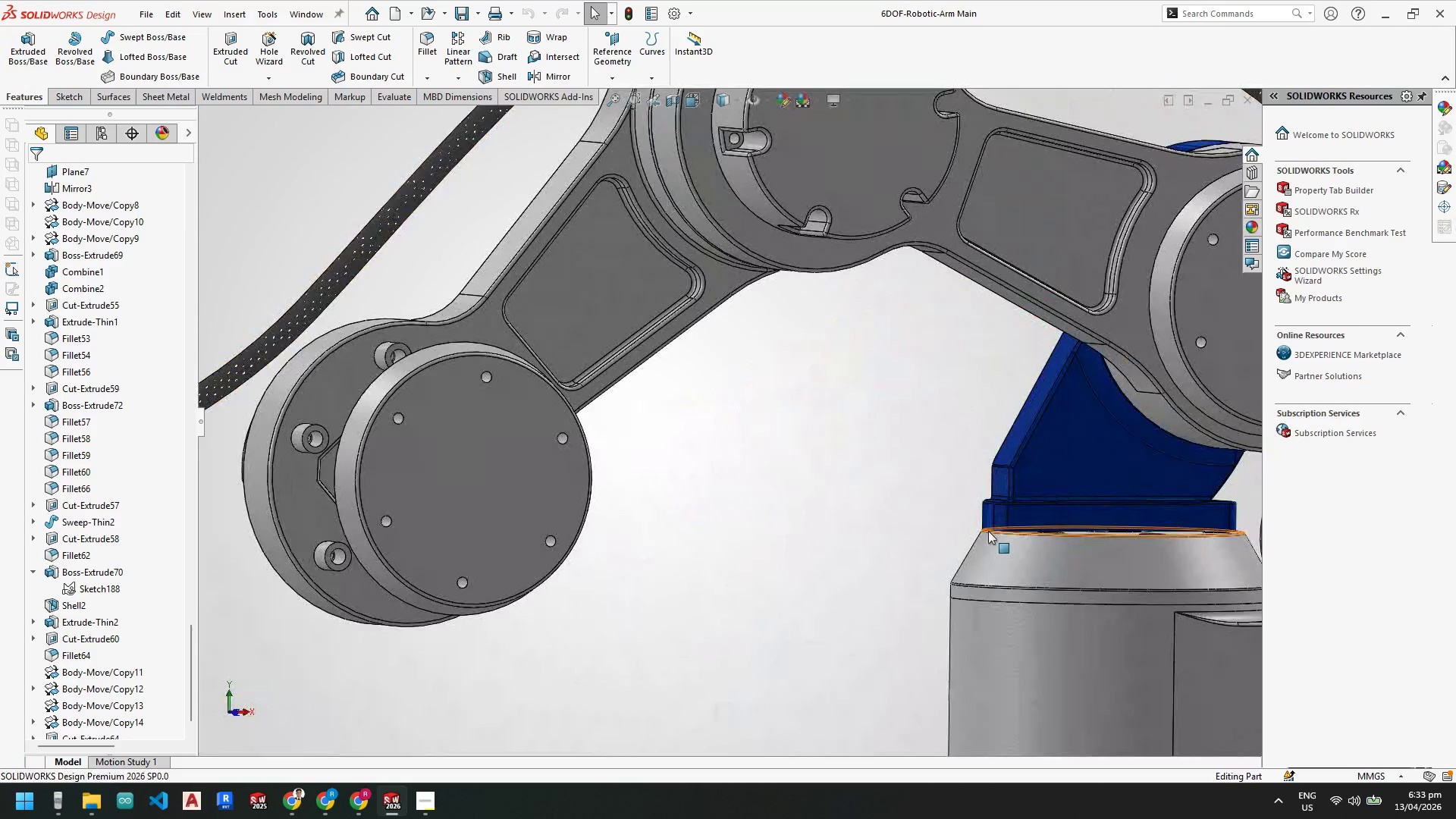 
scroll: coordinate [989, 435], scroll_direction: up, amount: 11.0
 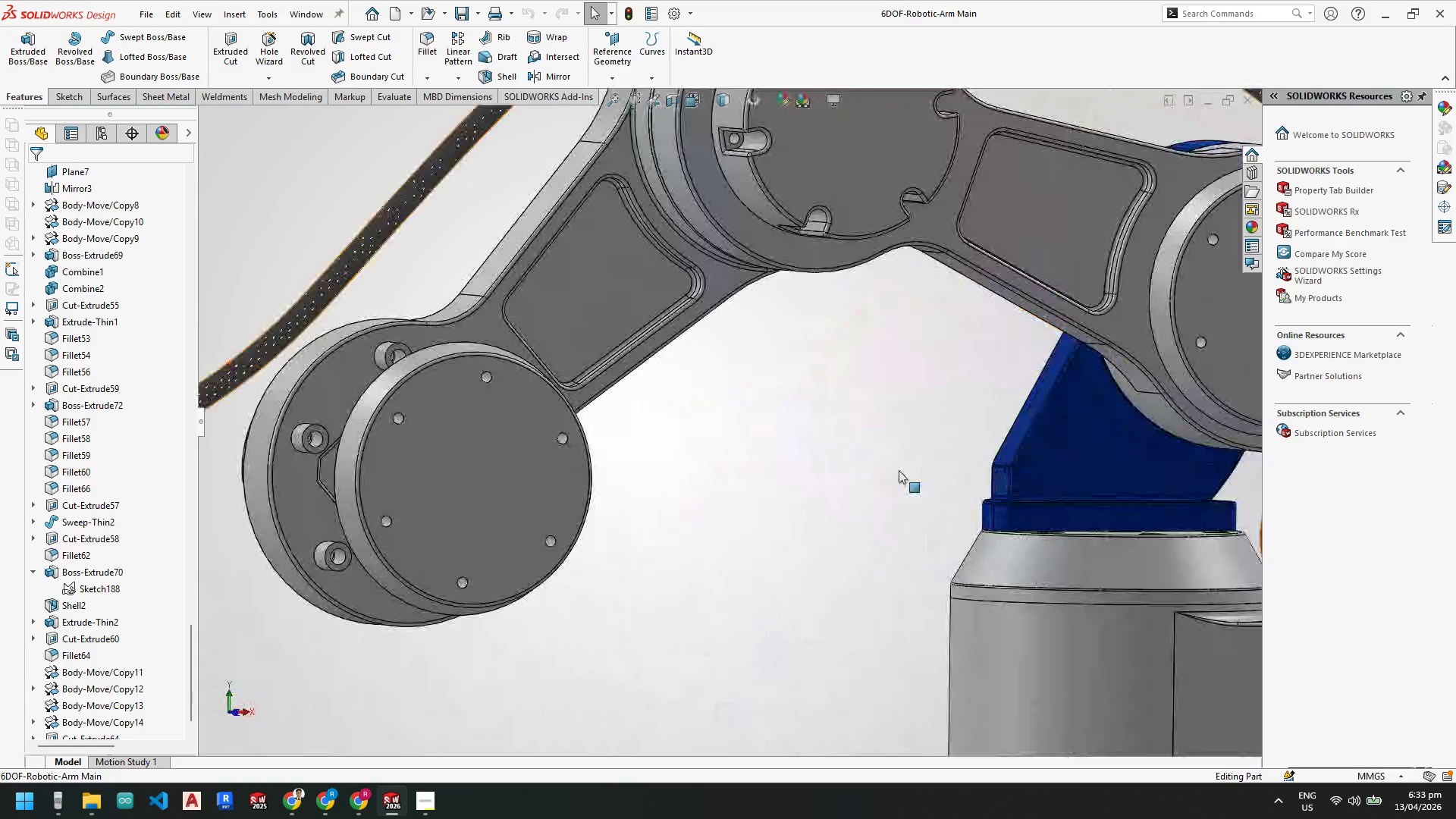 
right_click([999, 548])
 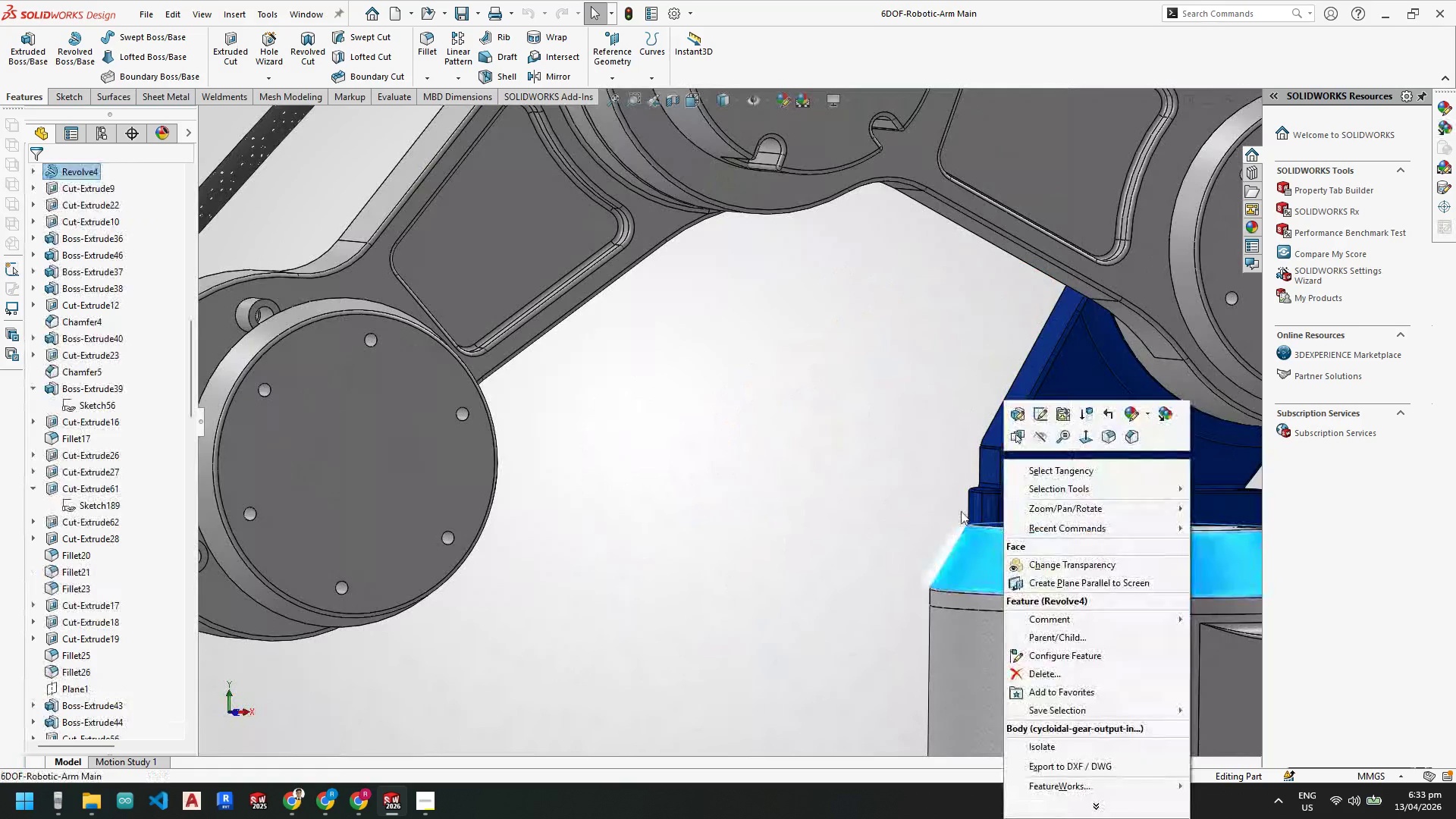 
scroll: coordinate [988, 531], scroll_direction: down, amount: 1.0
 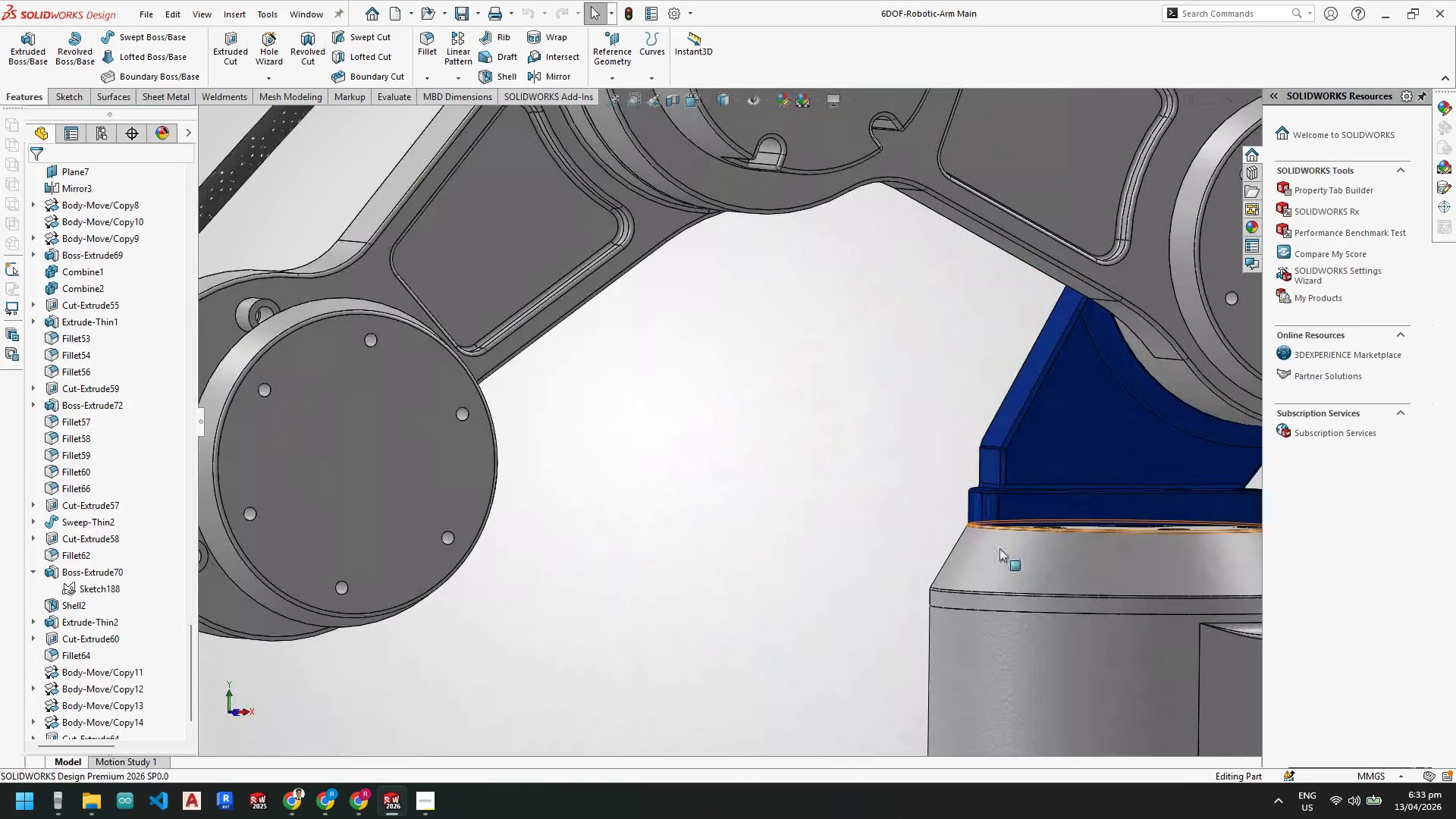 
scroll: coordinate [928, 510], scroll_direction: up, amount: 3.0
 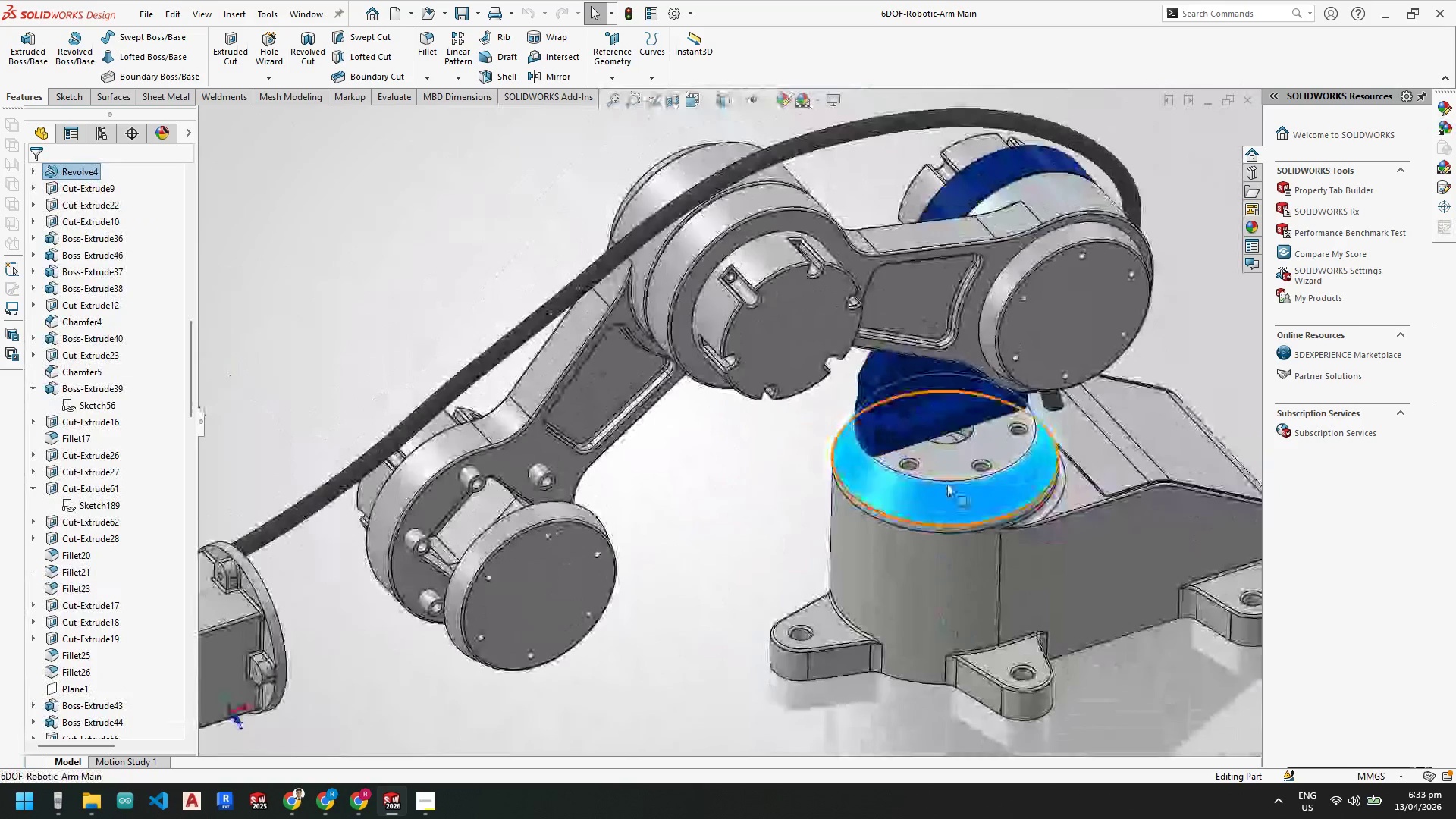 
scroll: coordinate [810, 504], scroll_direction: down, amount: 9.0
 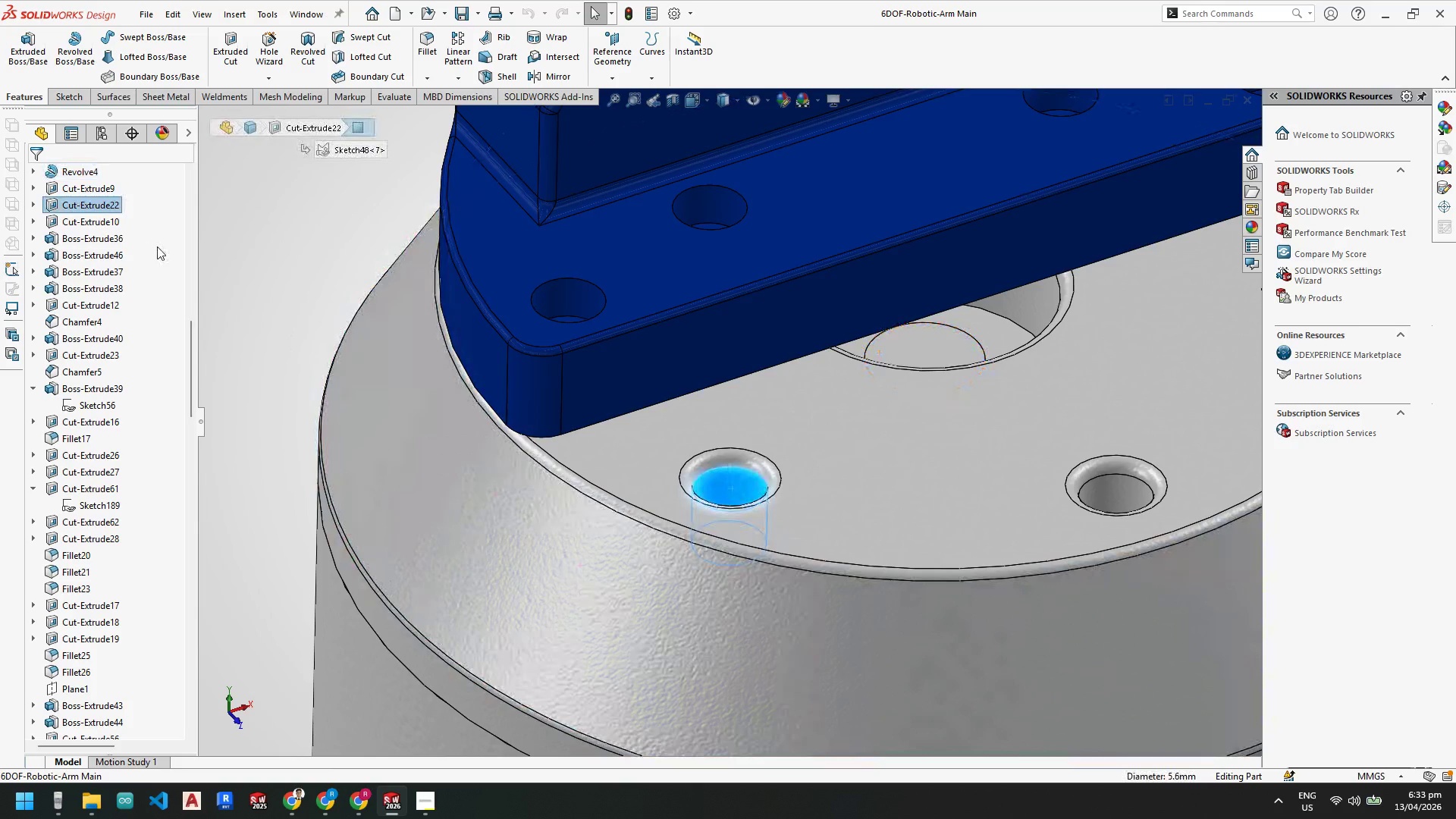 
left_click([102, 206])
 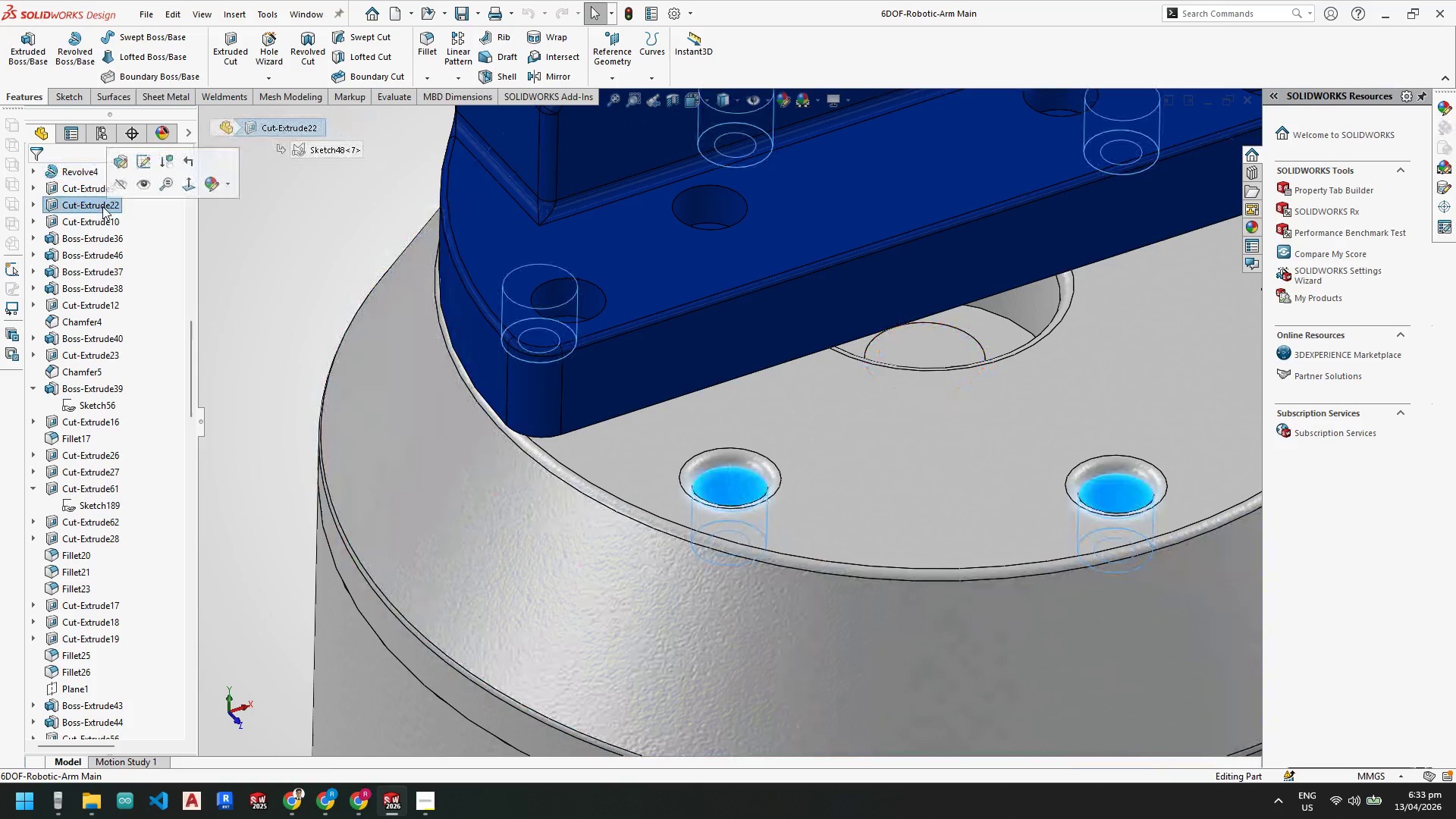 
right_click([102, 206])
 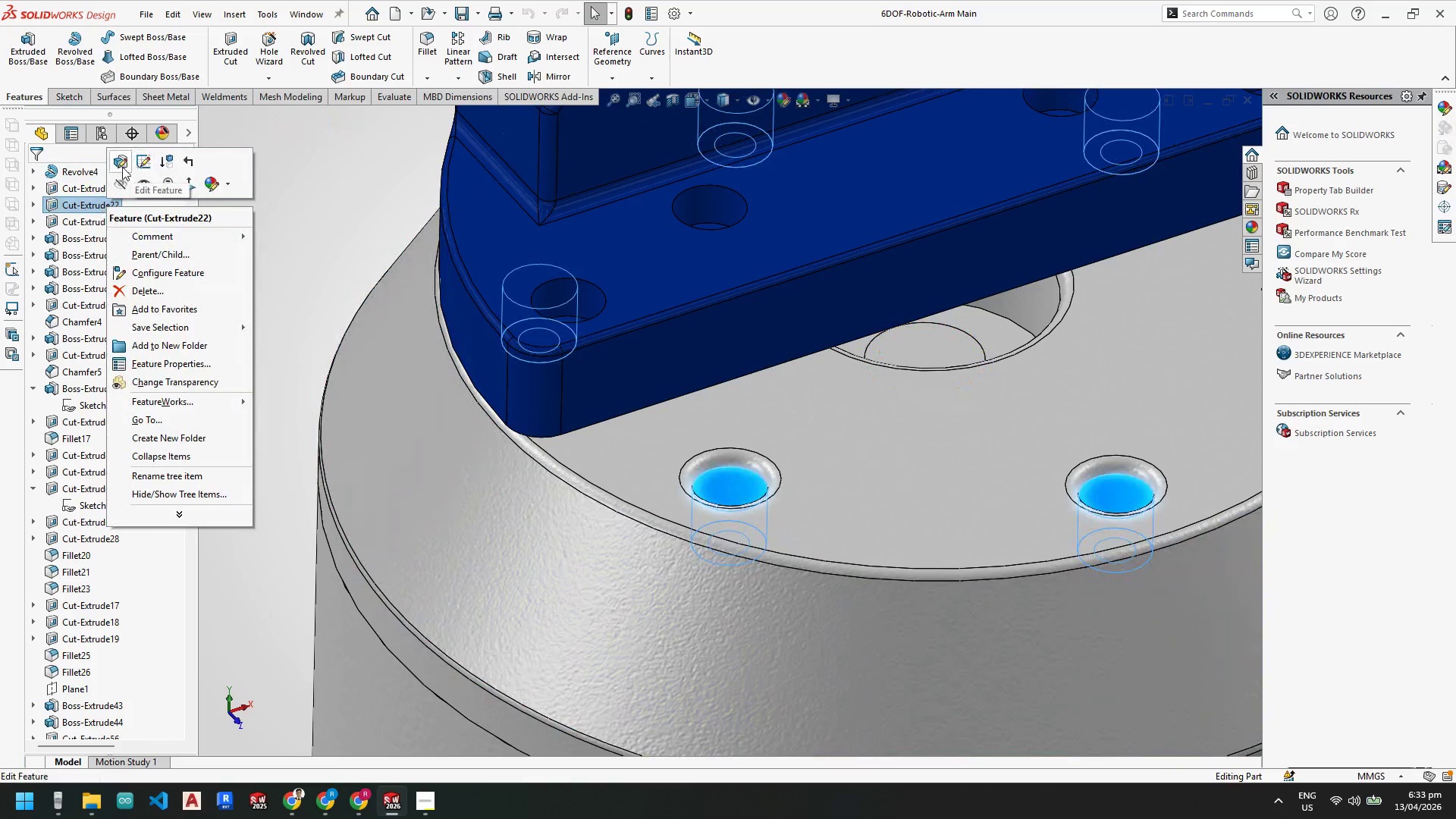 
left_click([121, 166])
 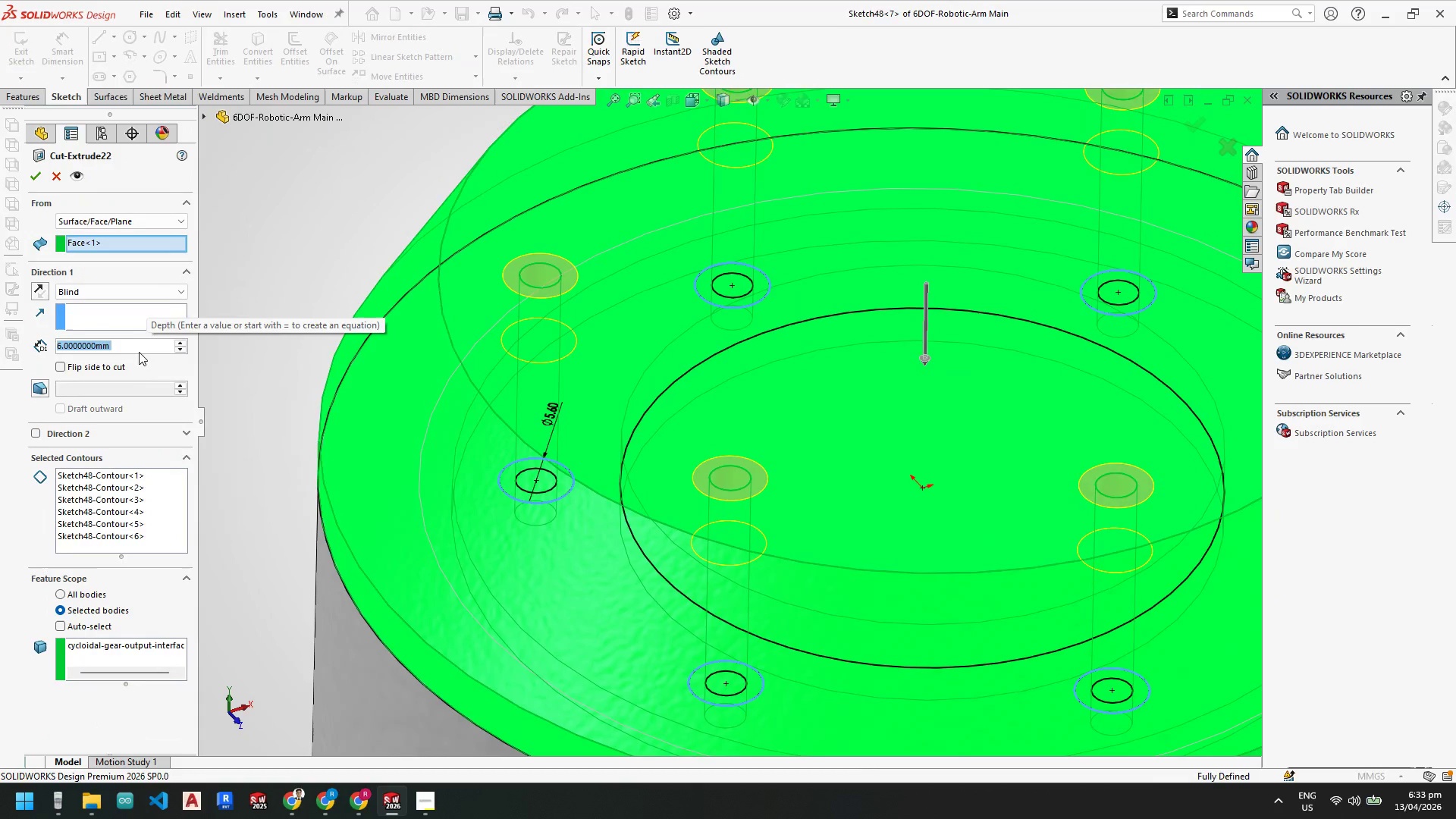 
key(Numpad1)
 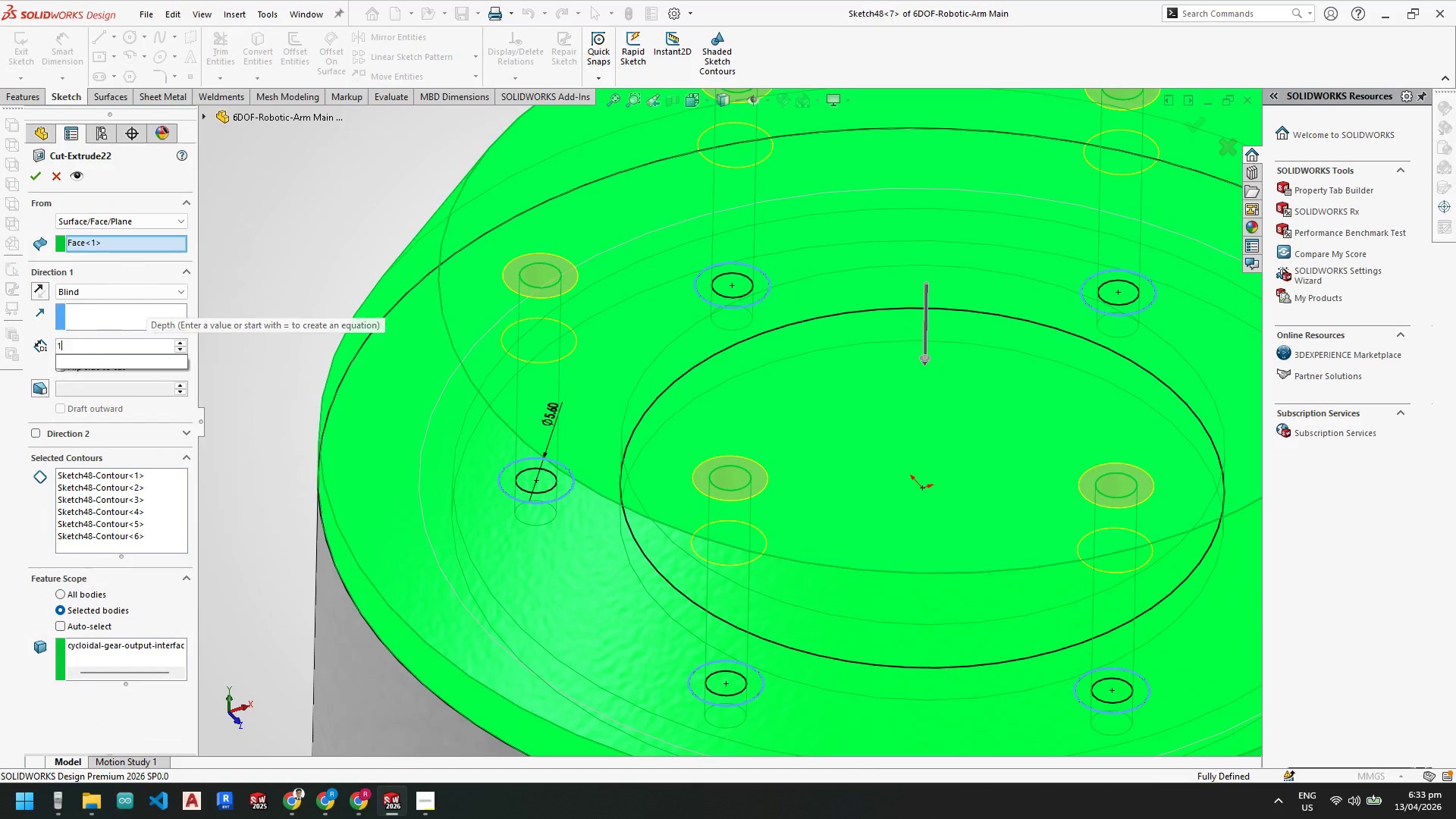 
key(Numpad0)
 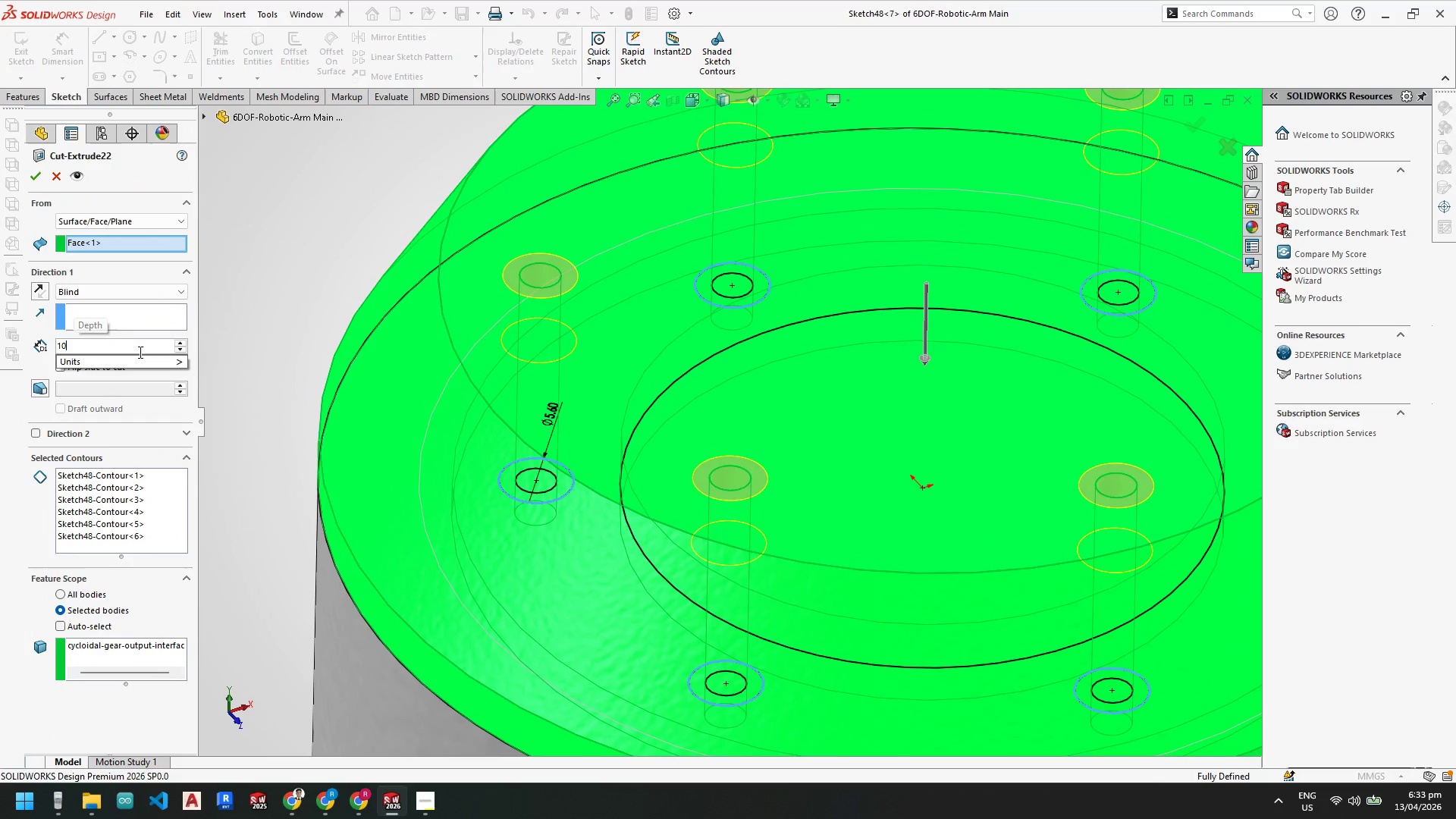 
key(NumpadEnter)
 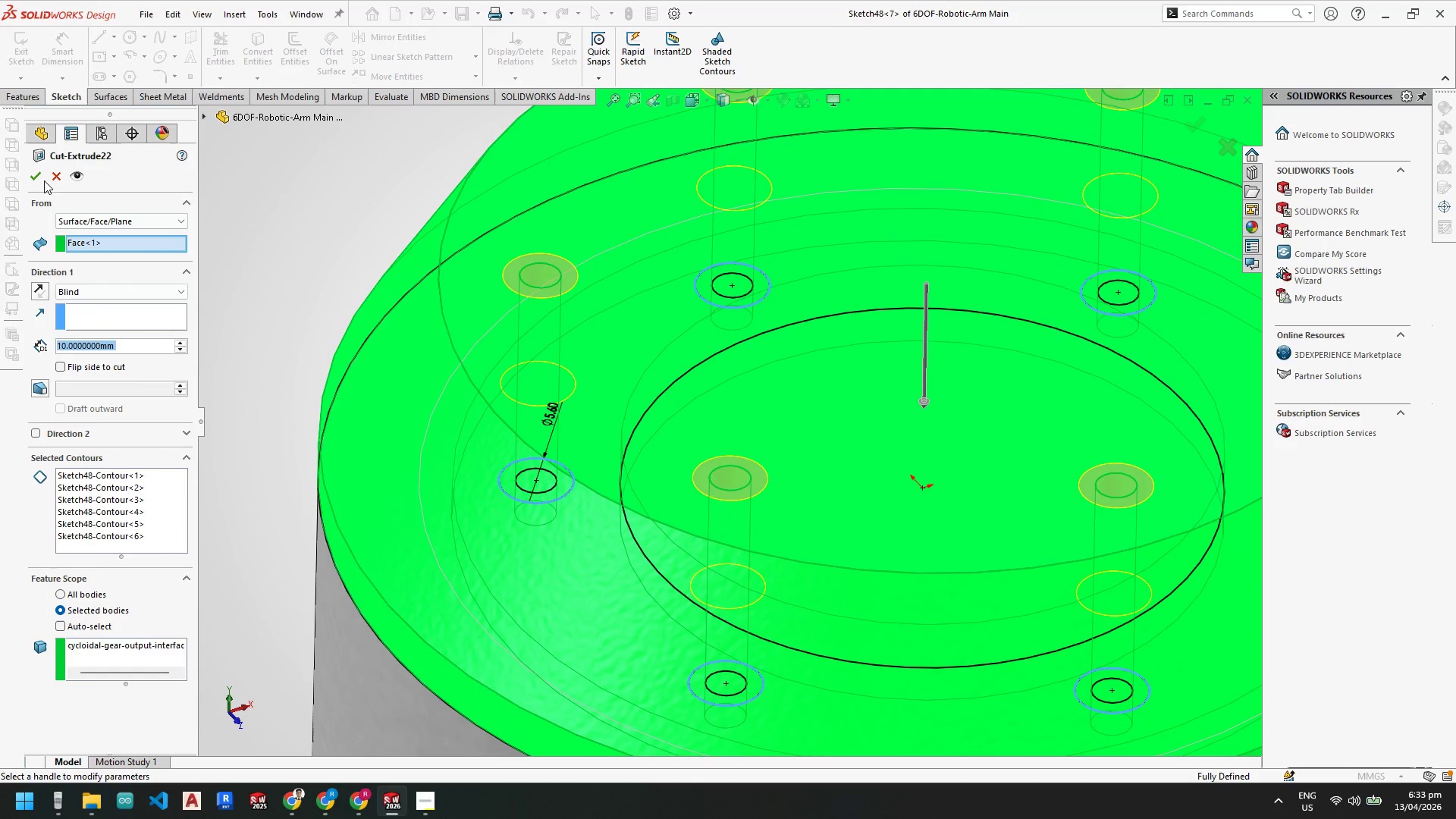 
left_click([35, 174])
 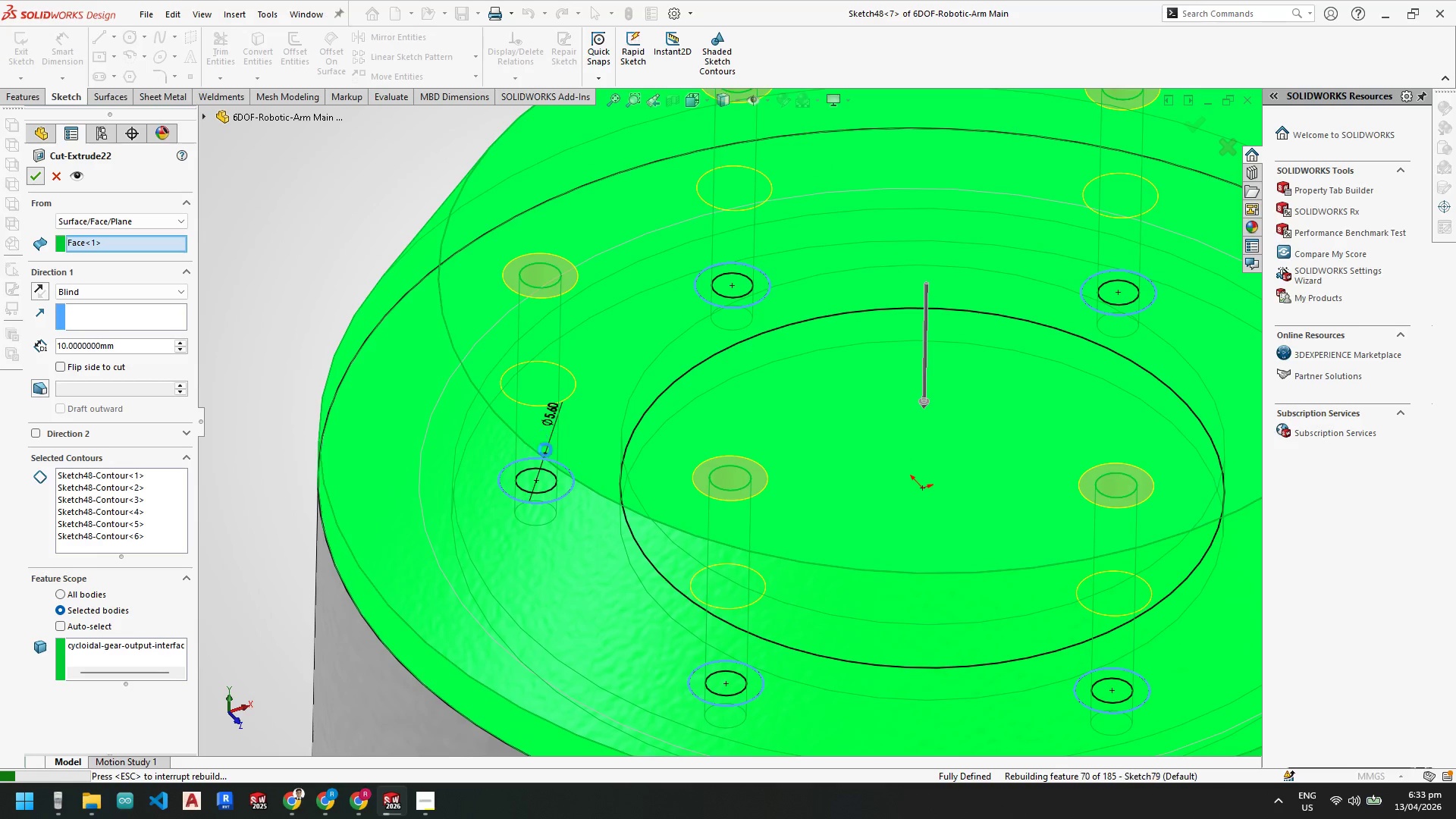 
scroll: coordinate [652, 518], scroll_direction: up, amount: 2.0
 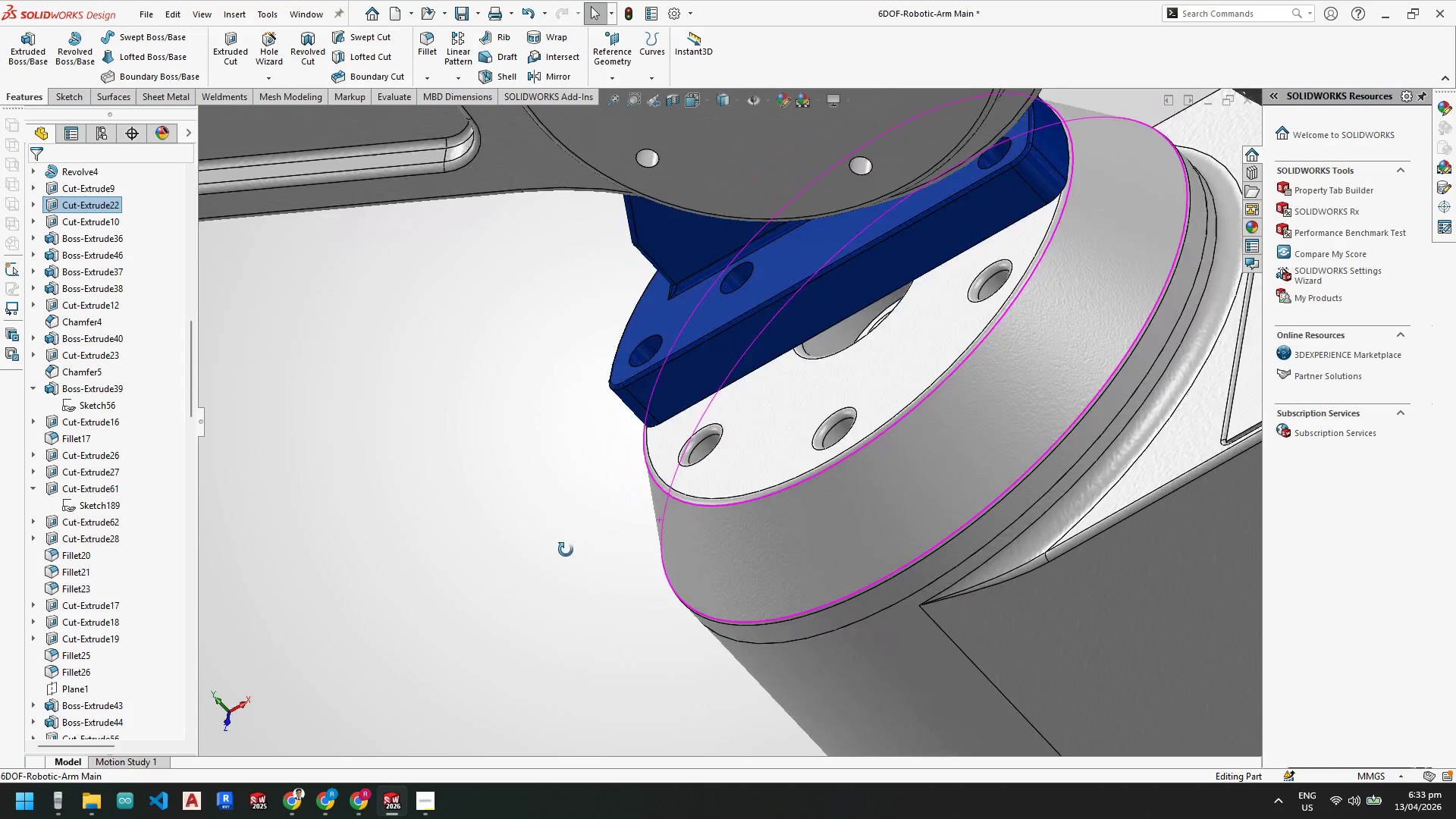 
scroll: coordinate [176, 544], scroll_direction: down, amount: 7.0
 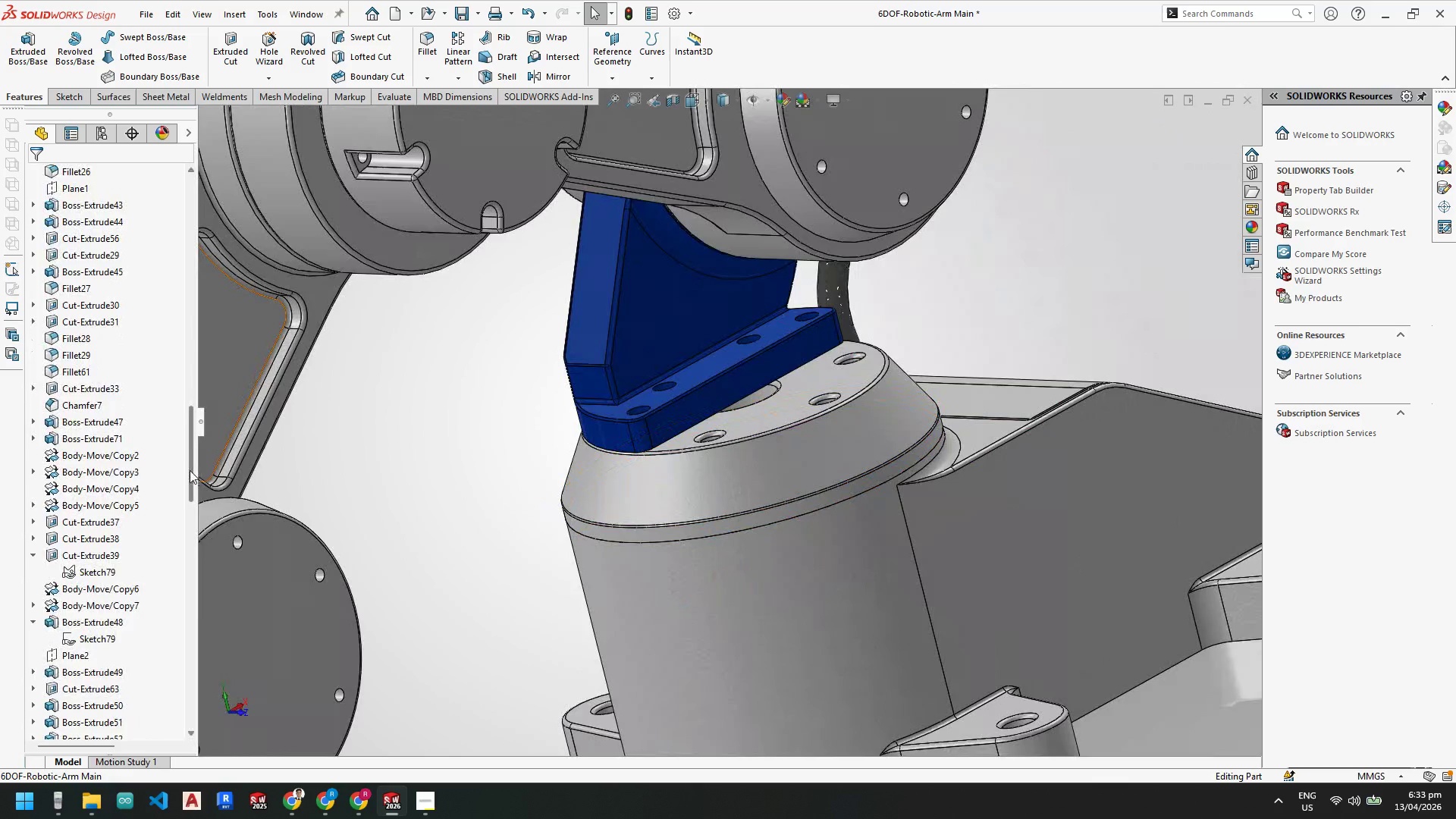 
left_click_drag(start_coordinate=[190, 470], to_coordinate=[198, 753])
 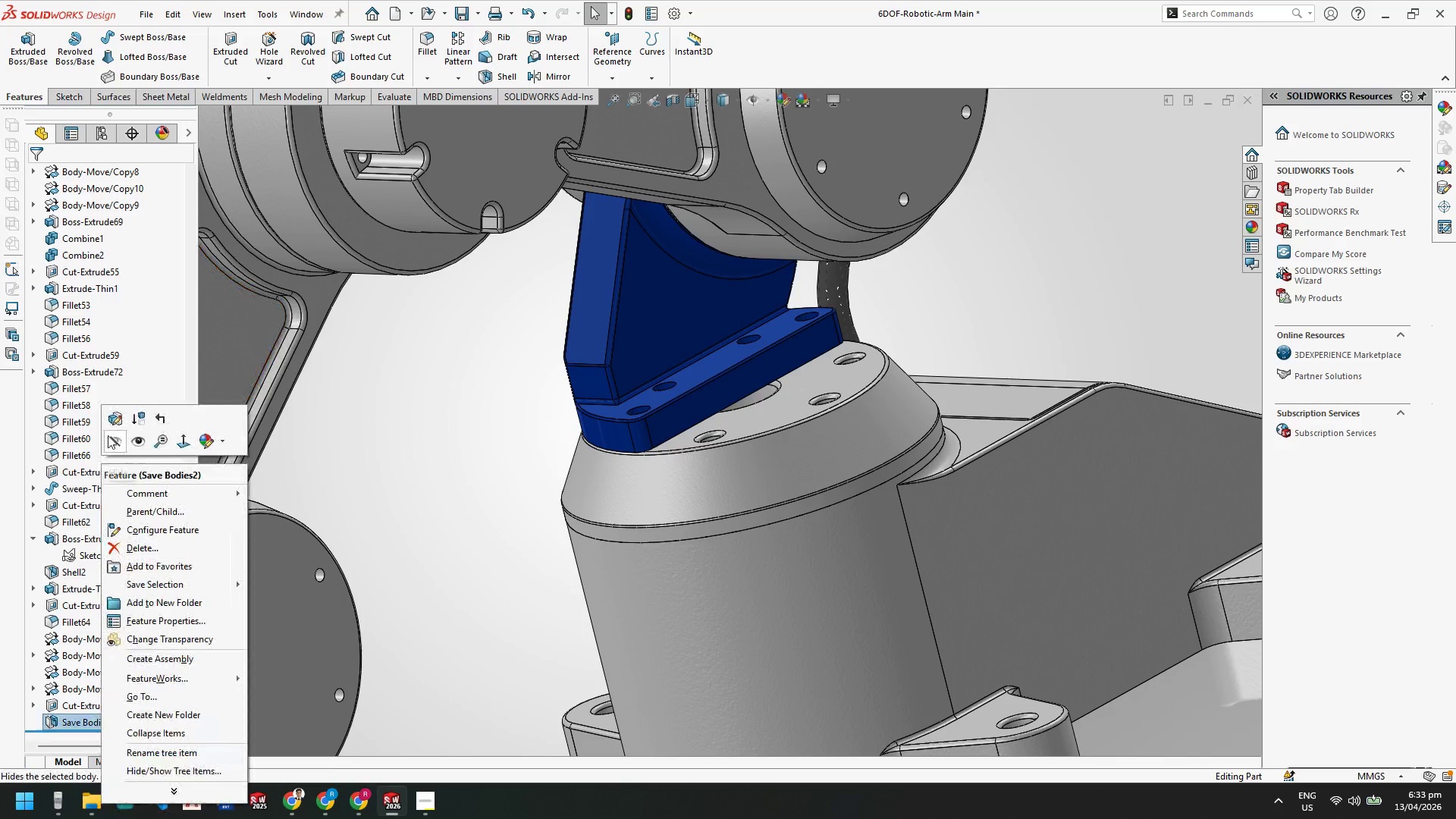 
left_click([116, 420])
 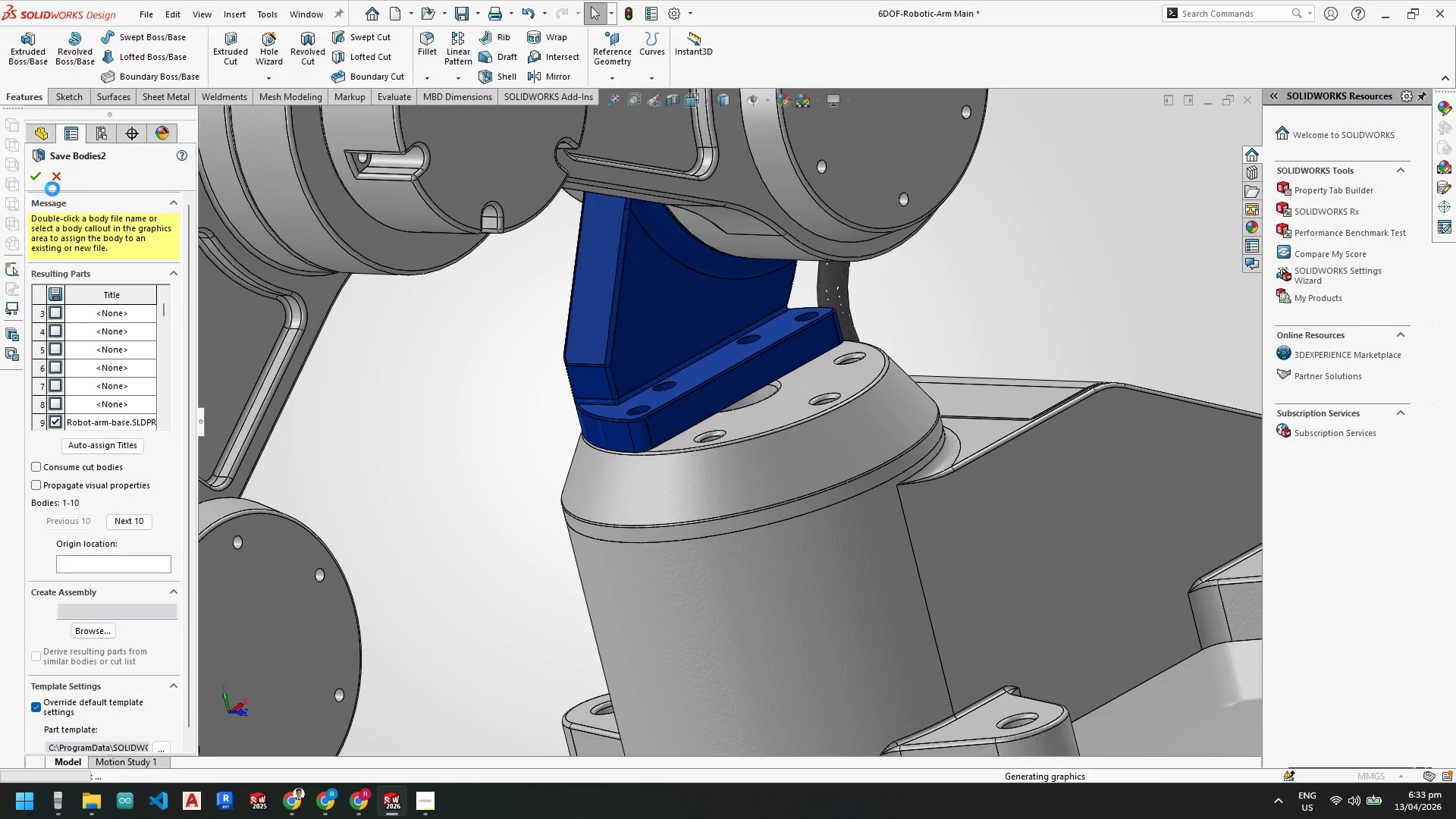 
left_click([35, 177])
 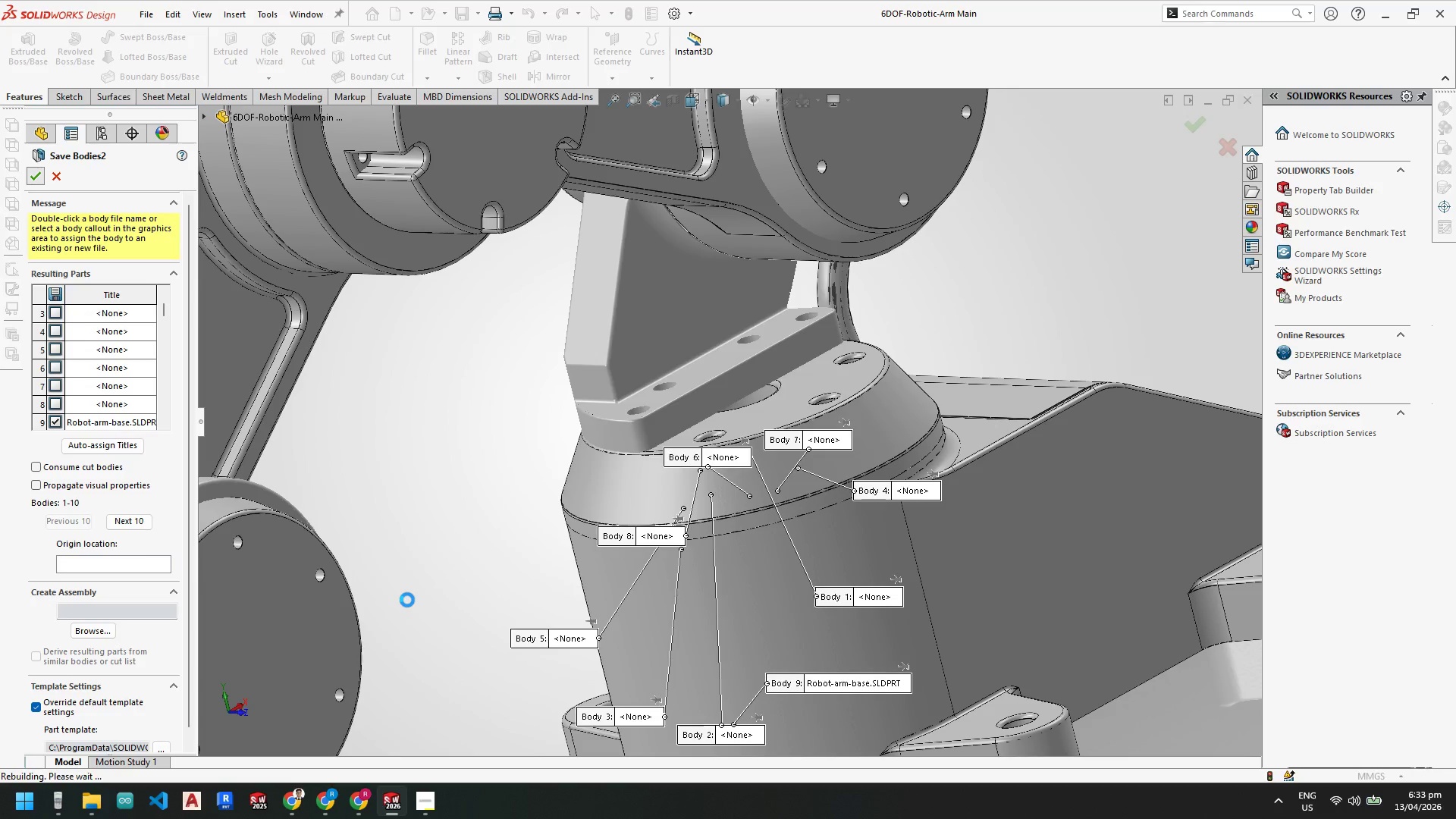 
wait(12.28)
 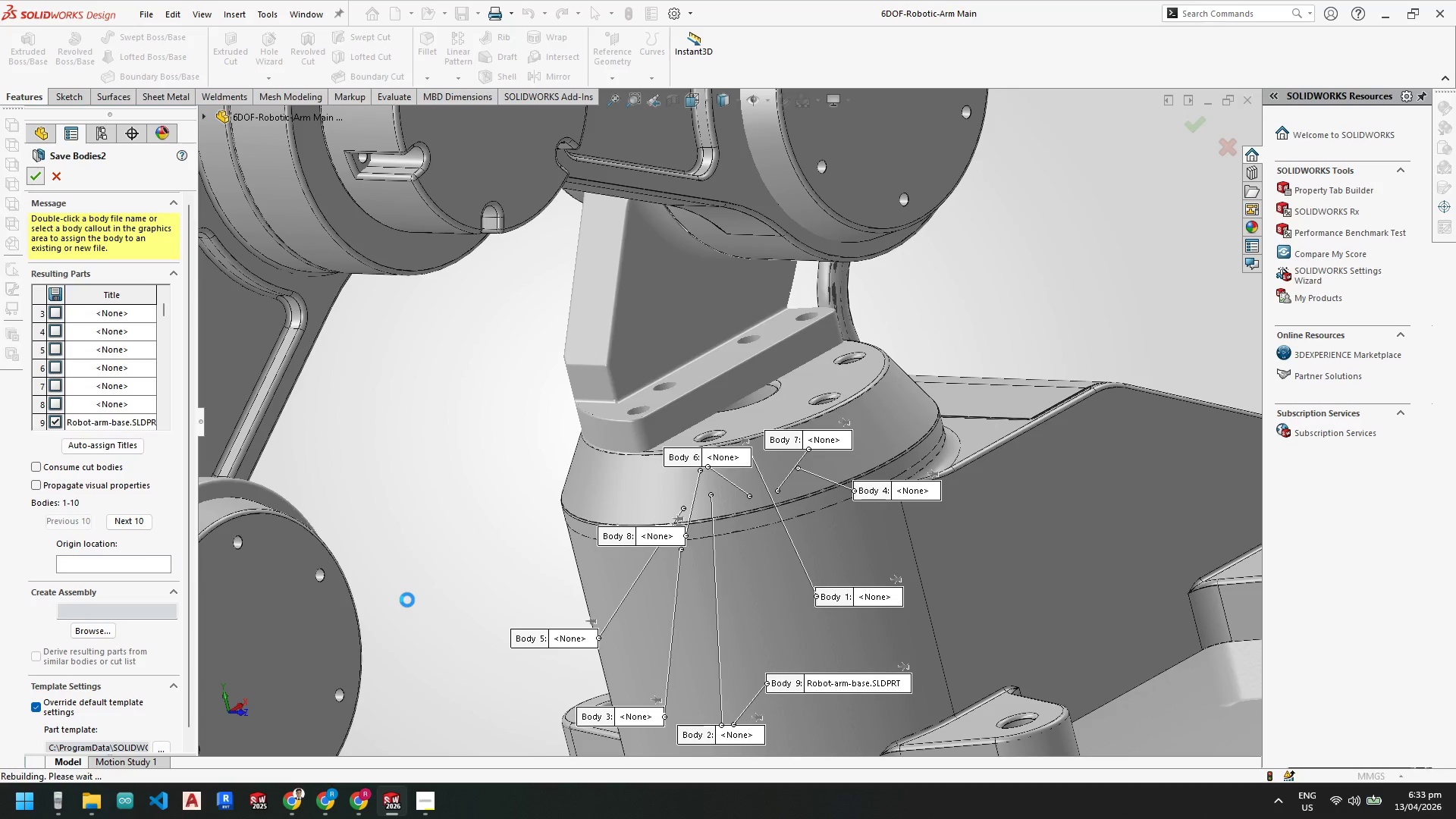 
mouse_move([407, 784])
 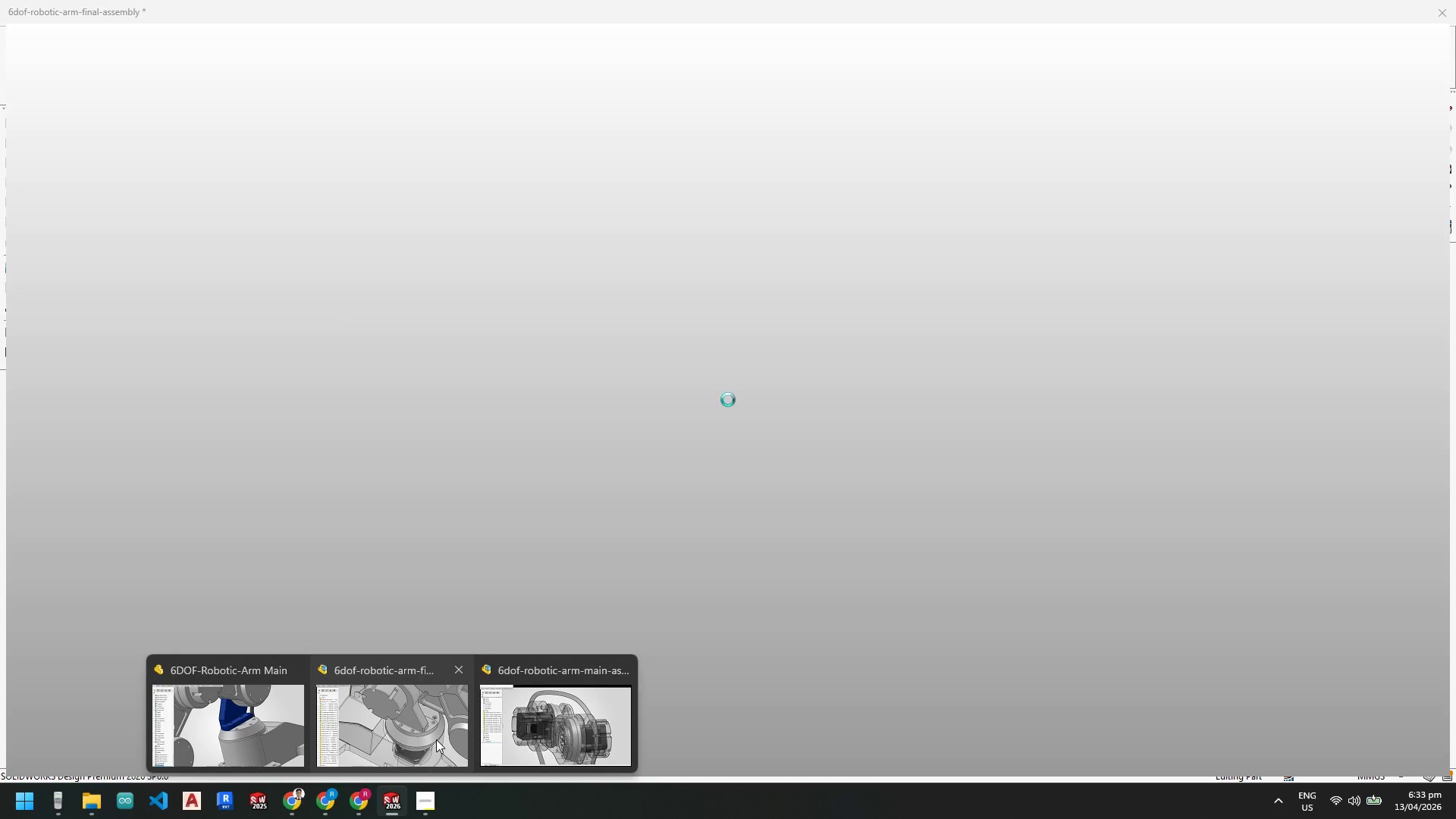 
left_click([436, 739])
 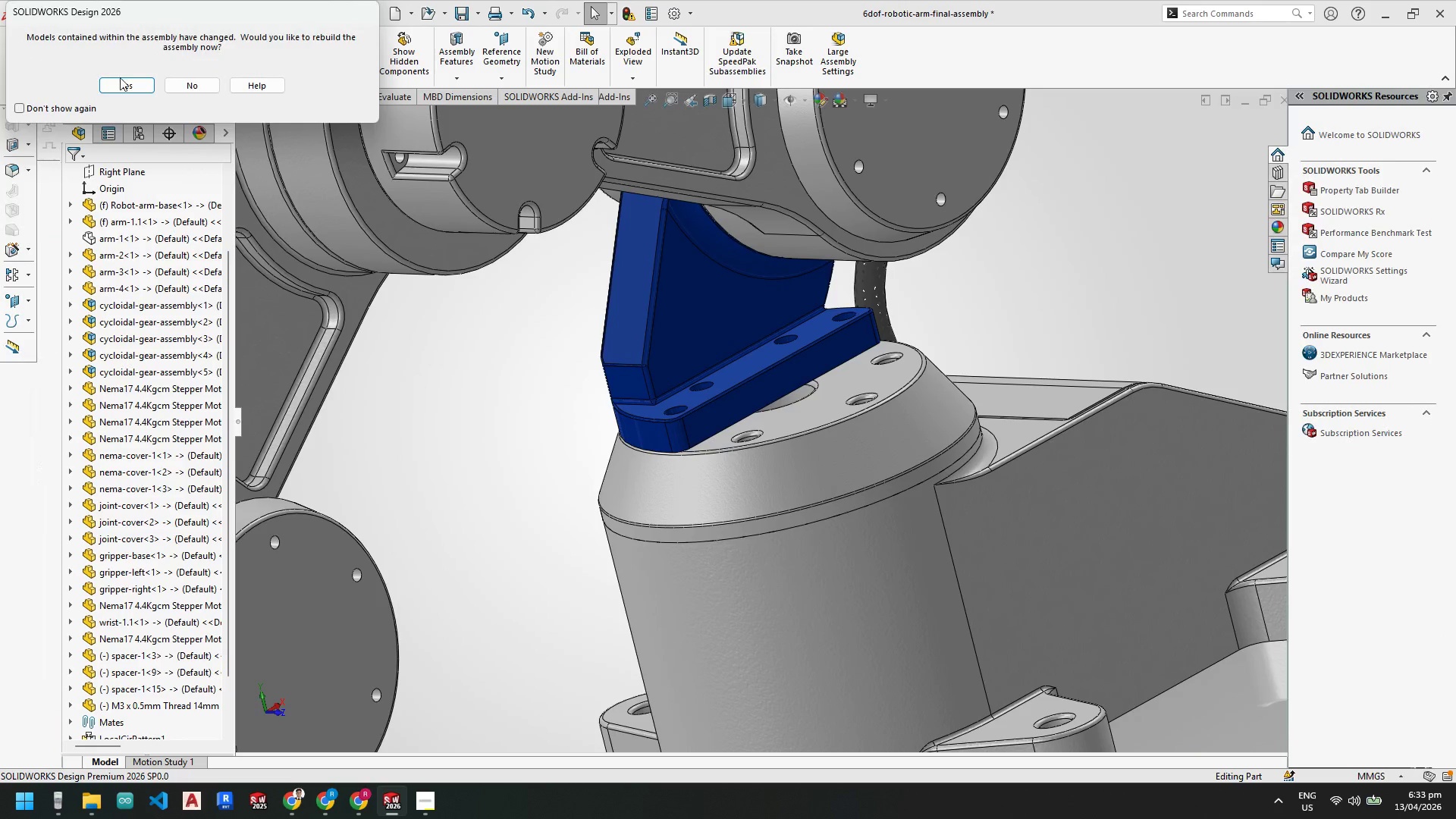 
left_click([130, 86])
 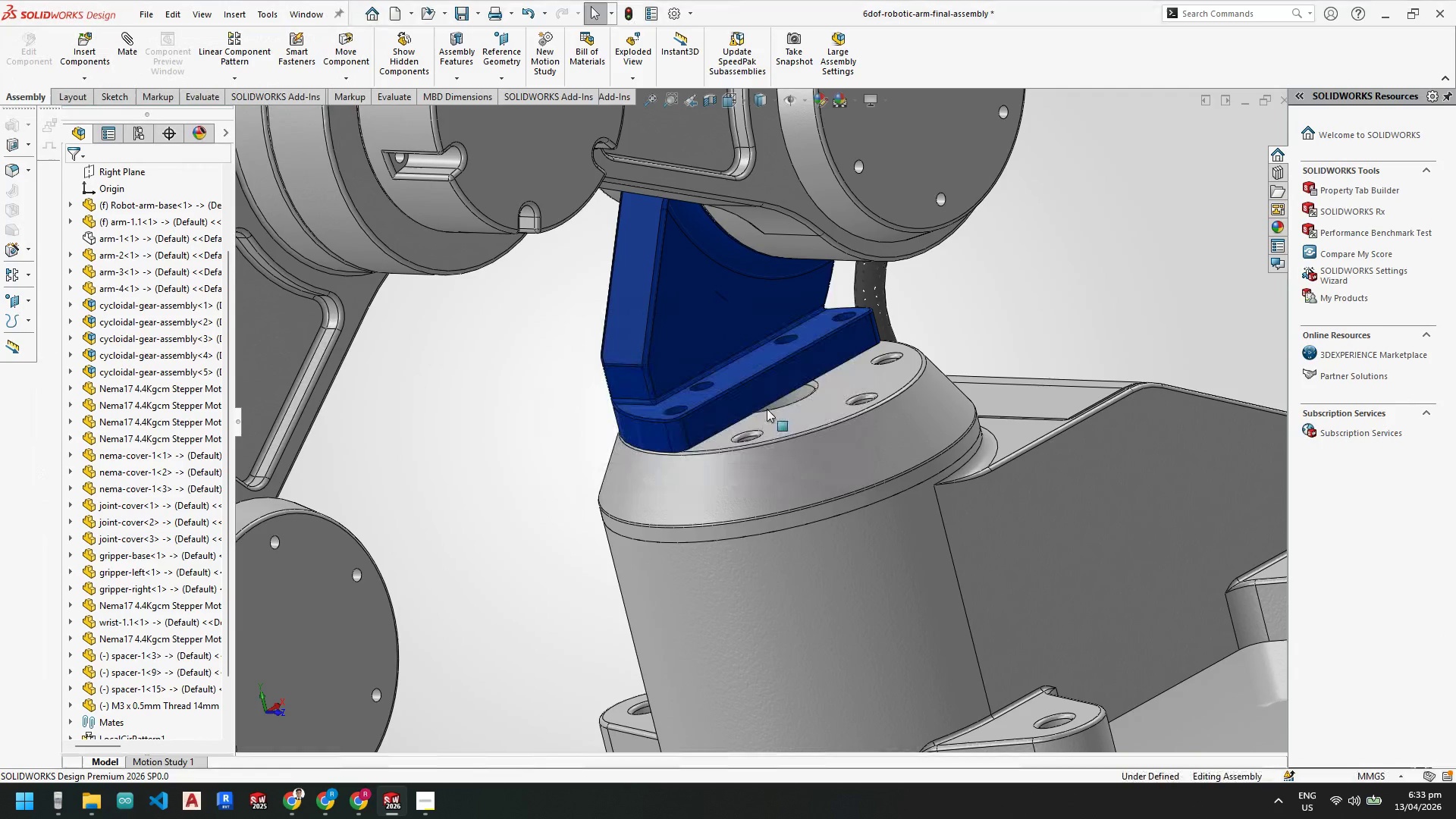 
scroll: coordinate [831, 400], scroll_direction: up, amount: 4.0
 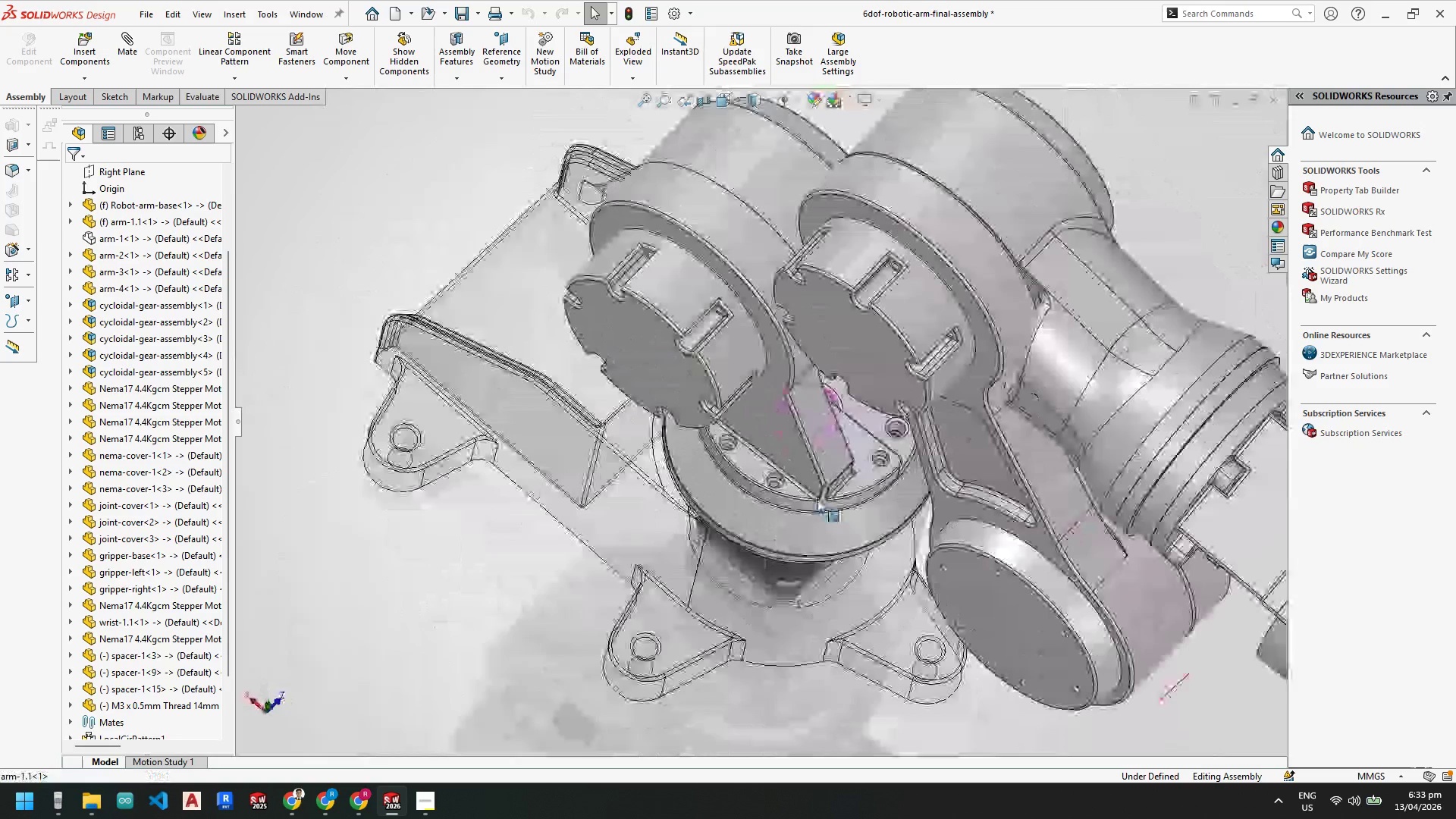 
scroll: coordinate [782, 450], scroll_direction: down, amount: 6.0
 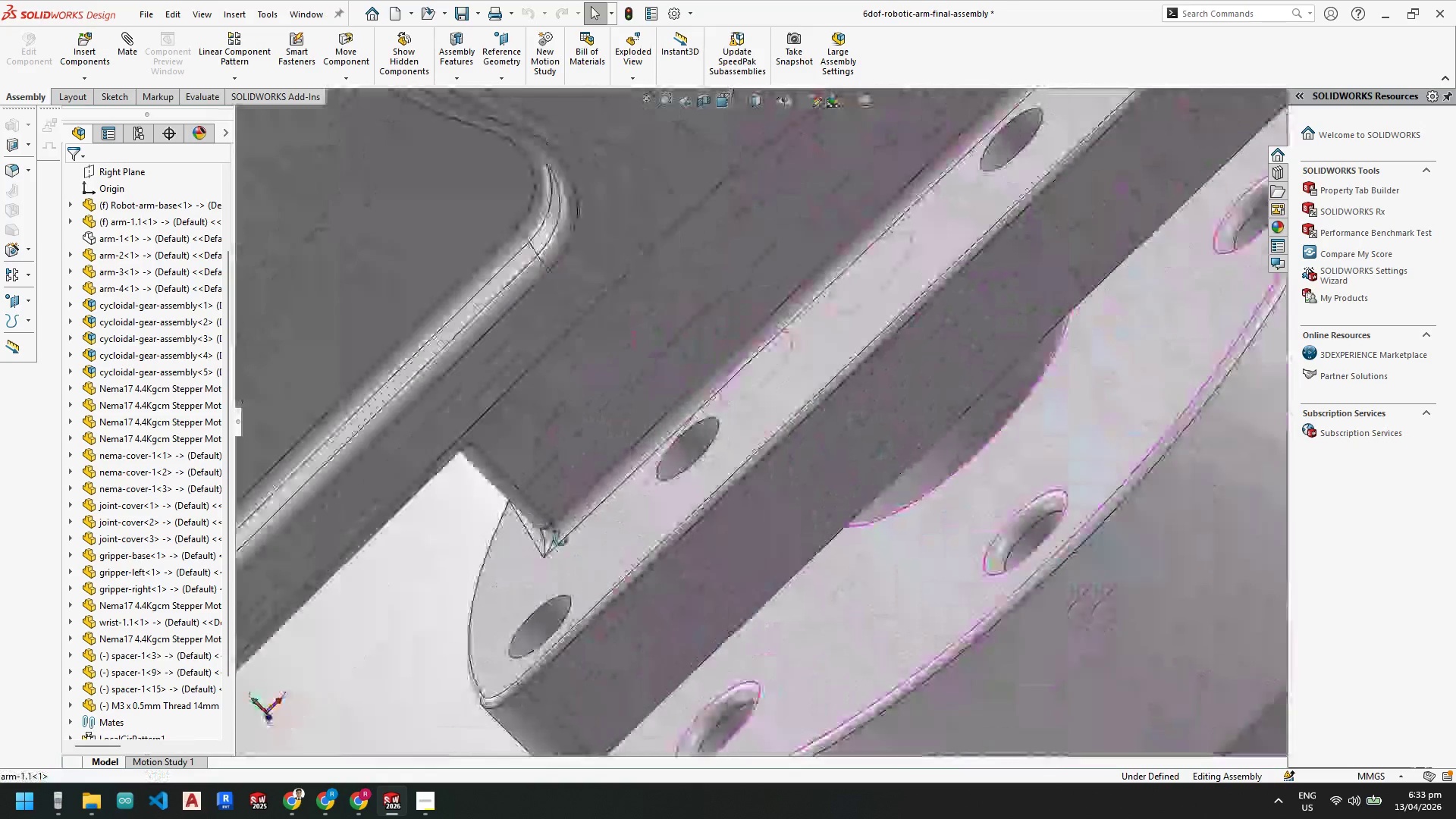 
scroll: coordinate [869, 456], scroll_direction: up, amount: 7.0
 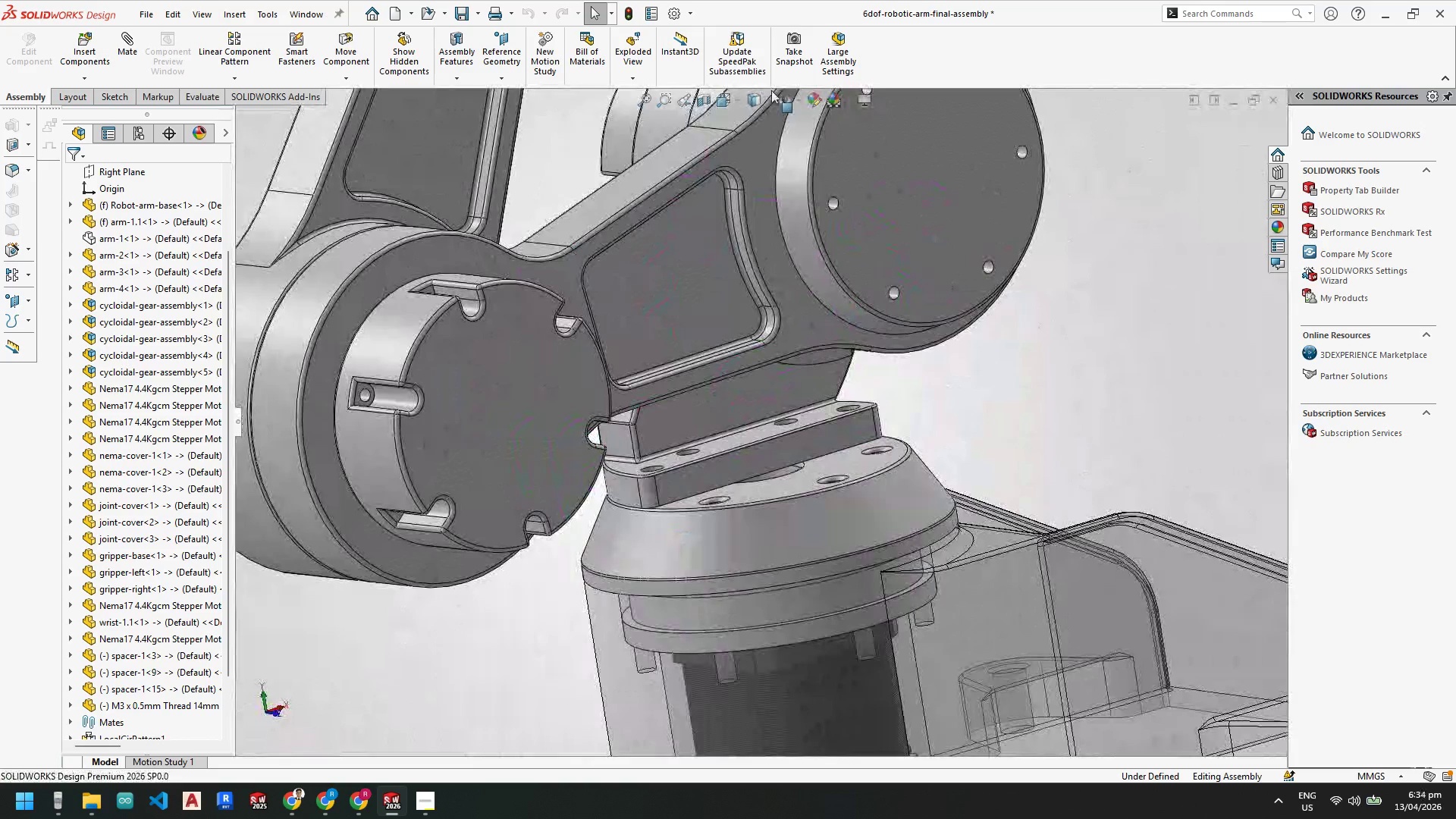 
left_click([768, 102])
 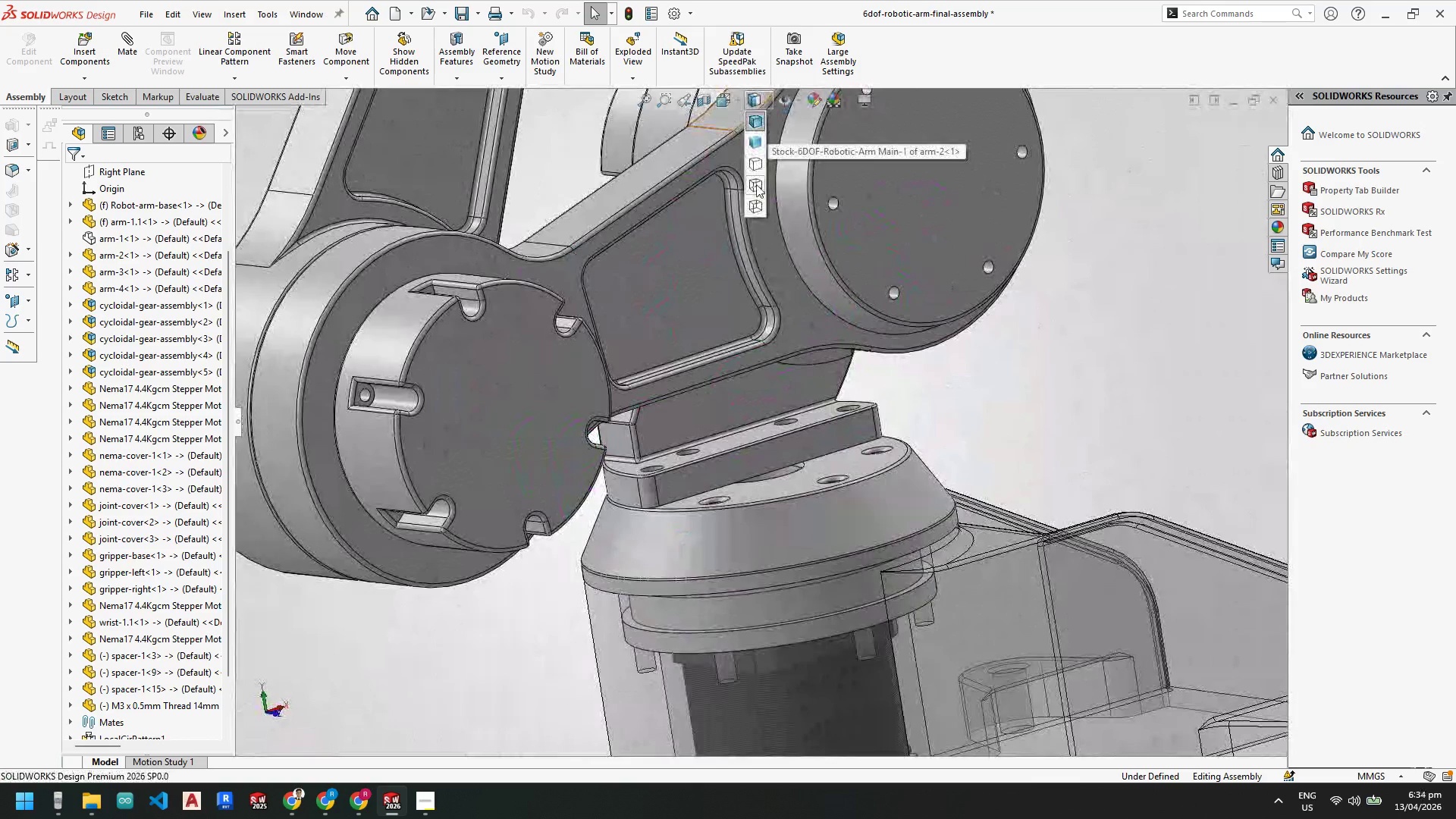 
left_click([756, 189])
 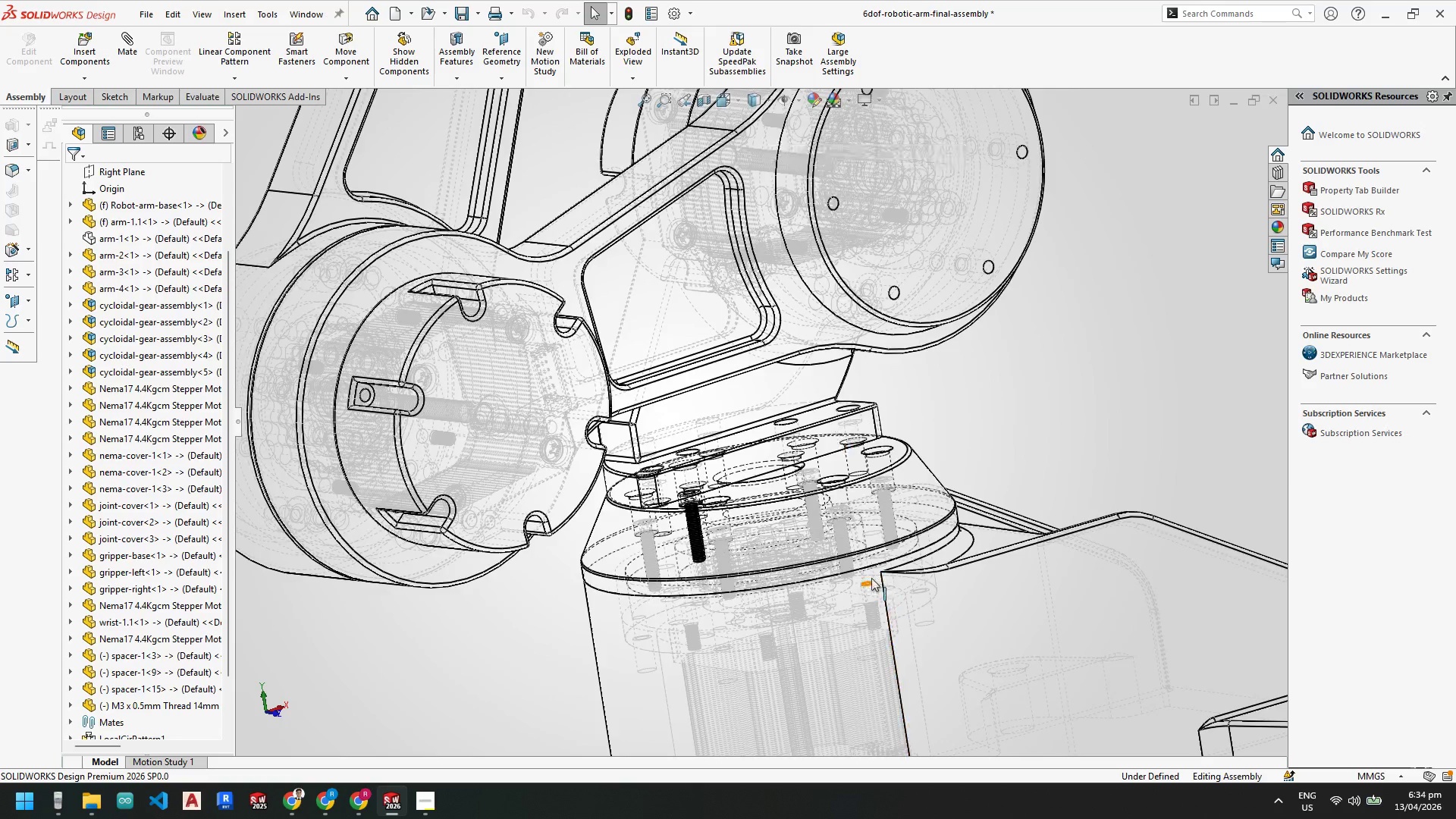 
scroll: coordinate [785, 571], scroll_direction: down, amount: 4.0
 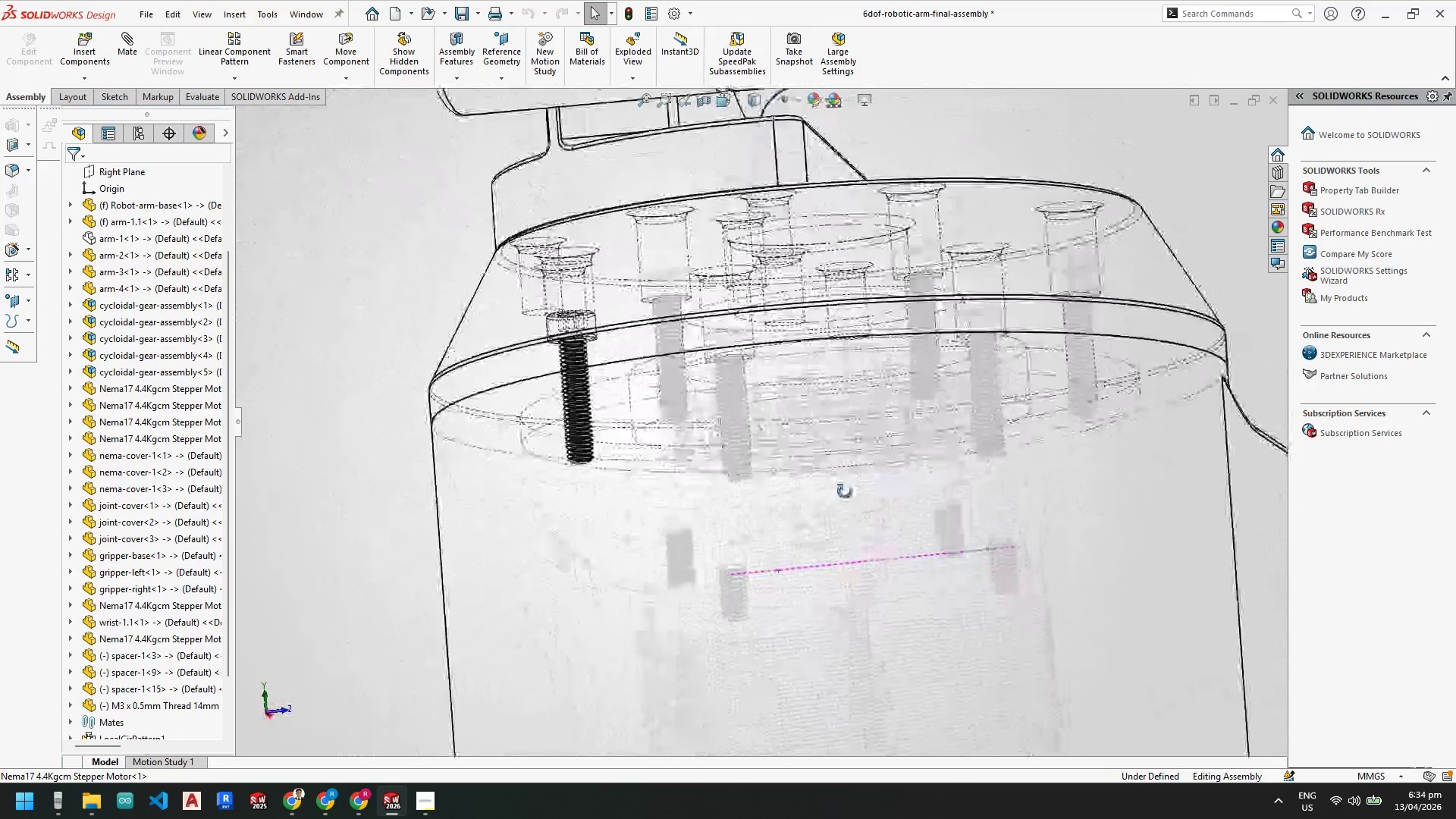 
wait(14.54)
 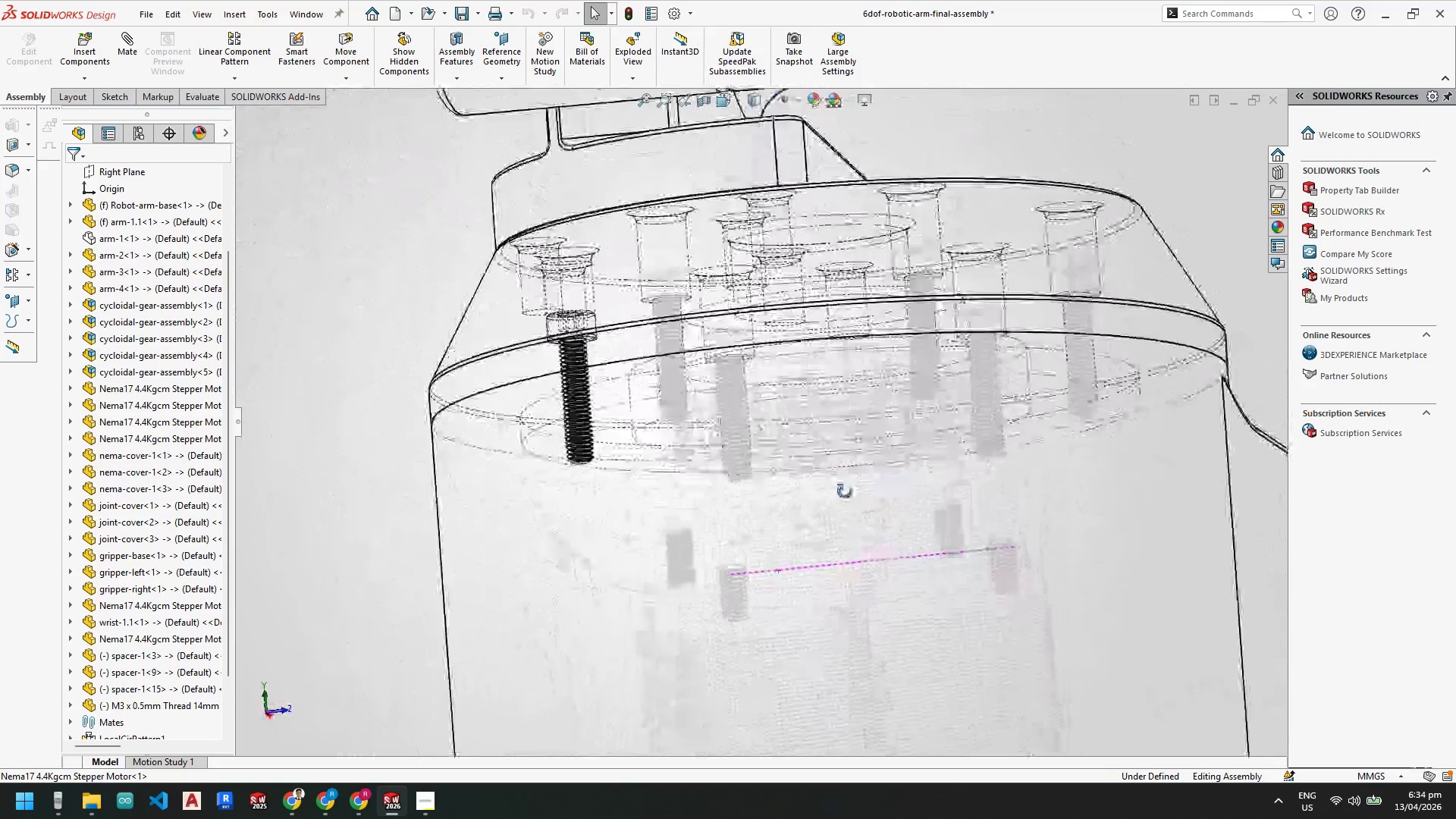 
scroll: coordinate [512, 518], scroll_direction: none, amount: 0.0
 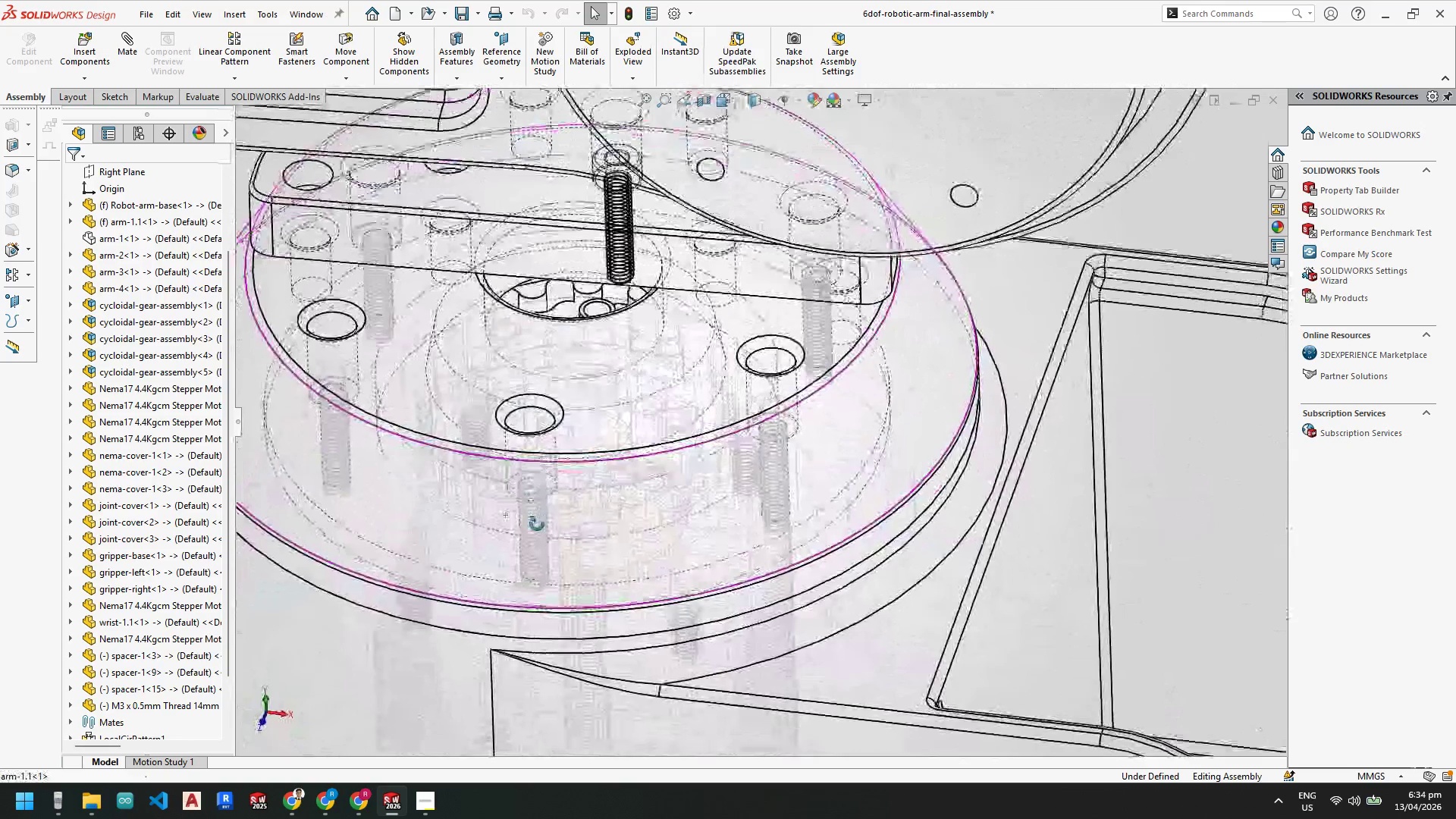 
wait(5.18)
 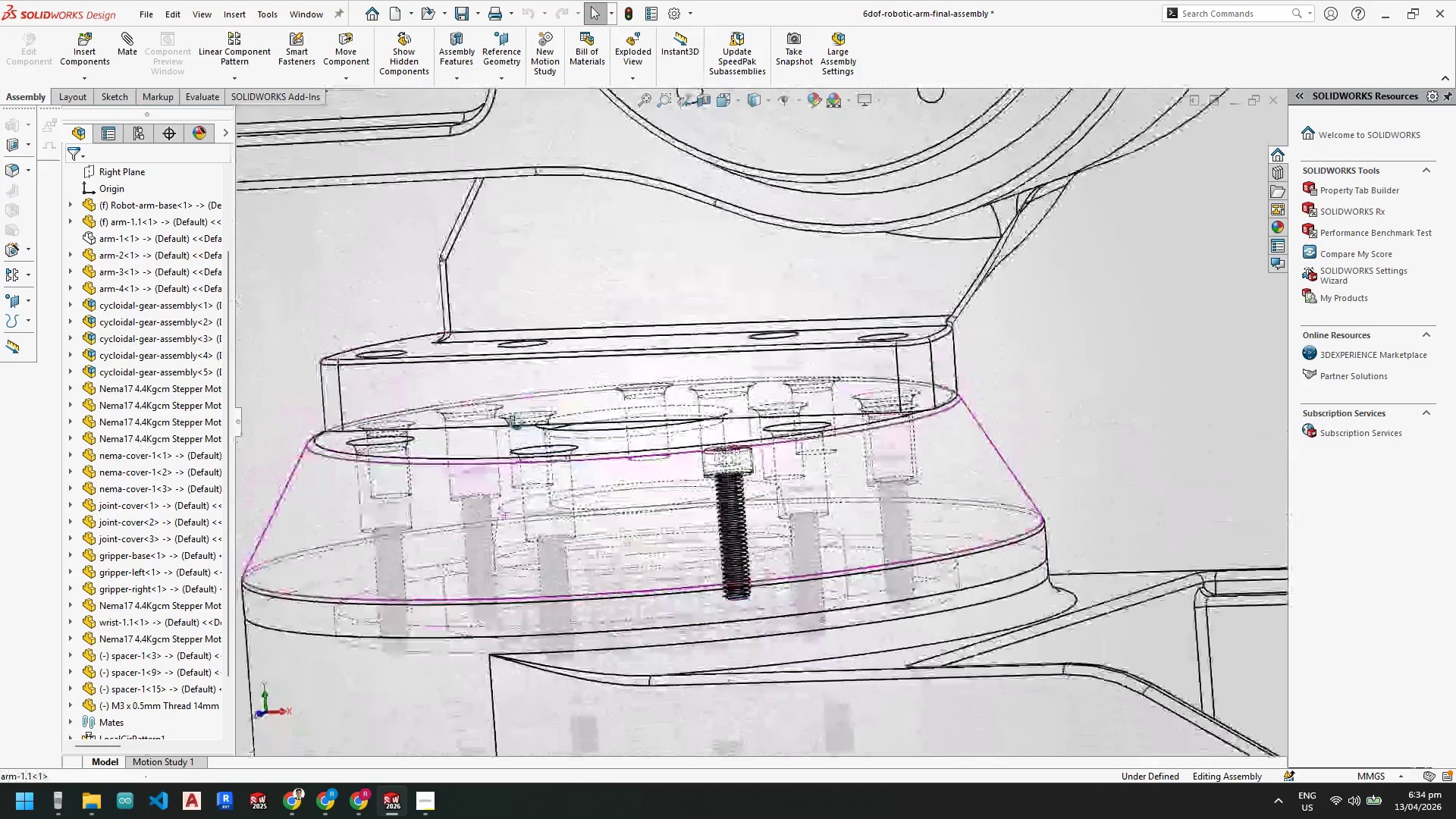 
scroll: coordinate [536, 486], scroll_direction: down, amount: 2.0
 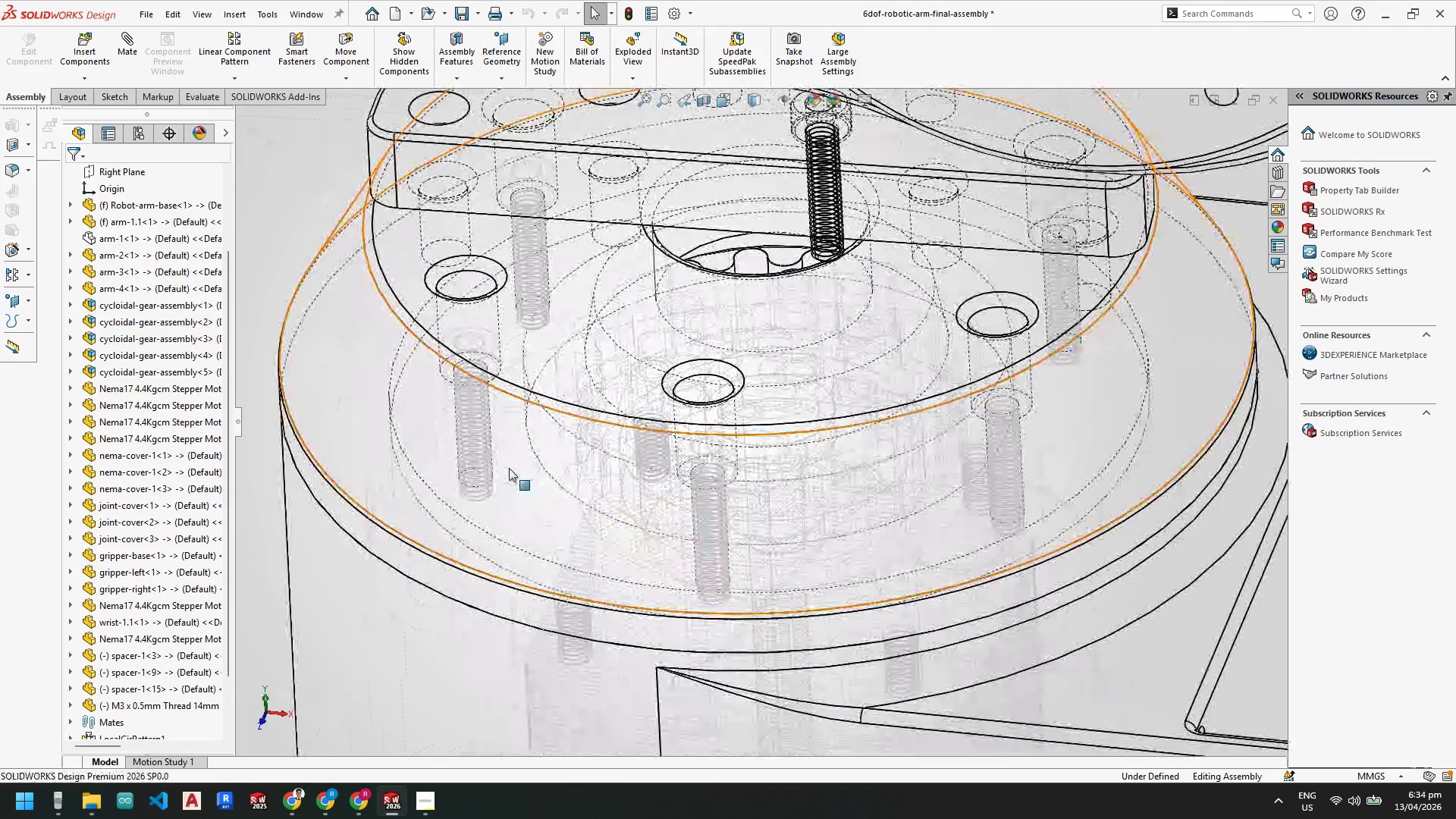 
scroll: coordinate [786, 123], scroll_direction: up, amount: 6.0
 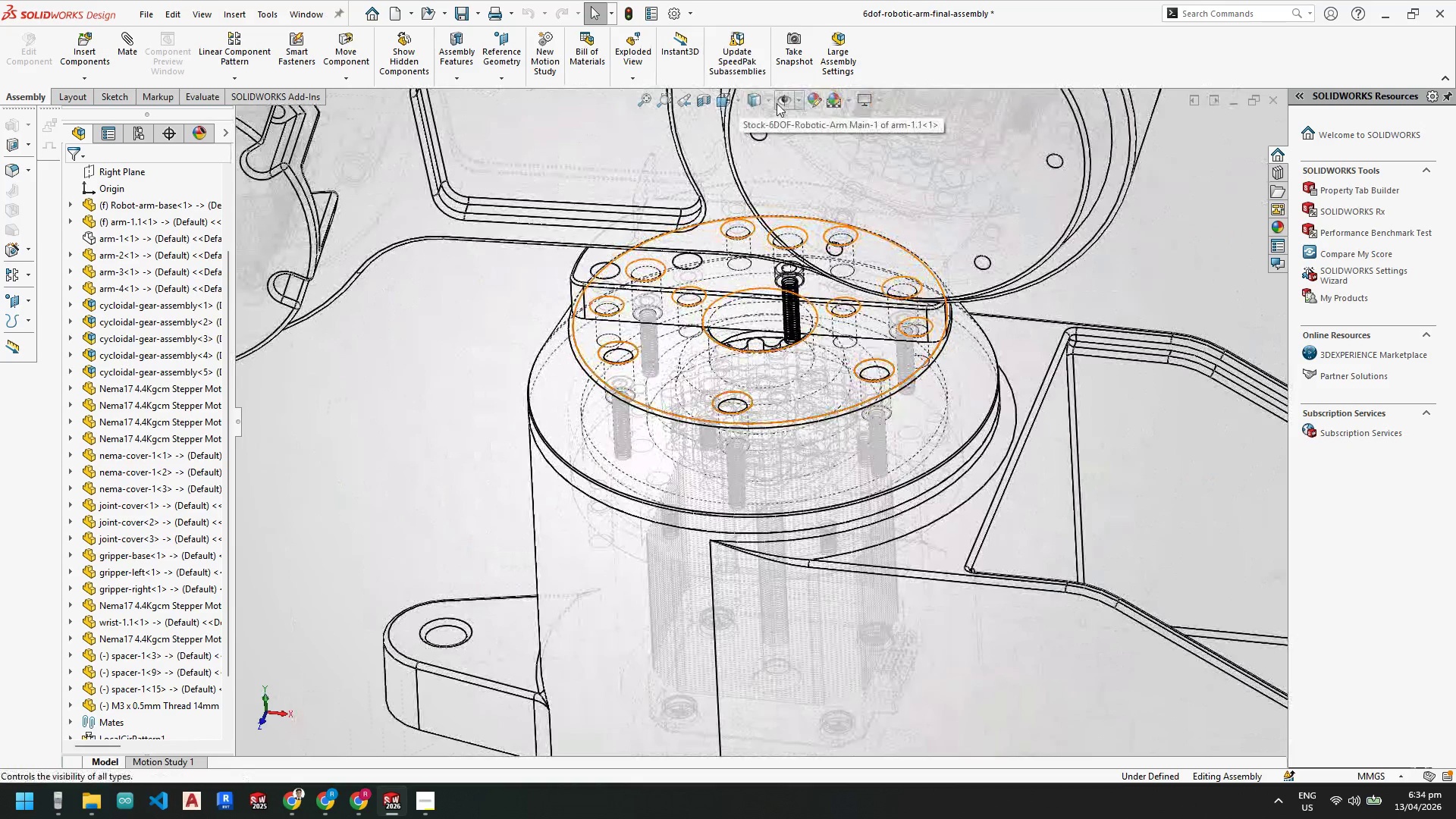 
left_click([802, 101])
 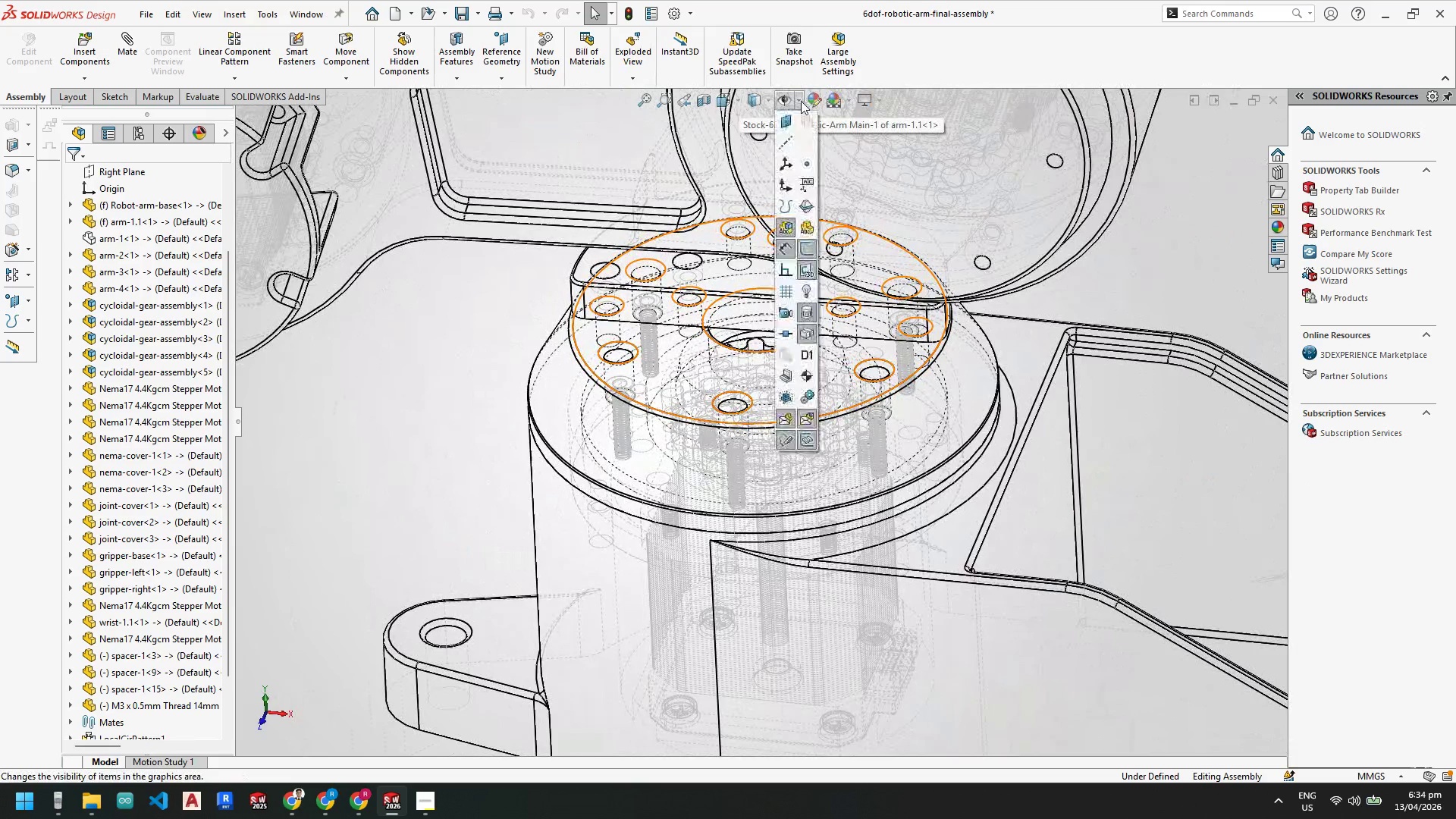 
left_click([801, 101])
 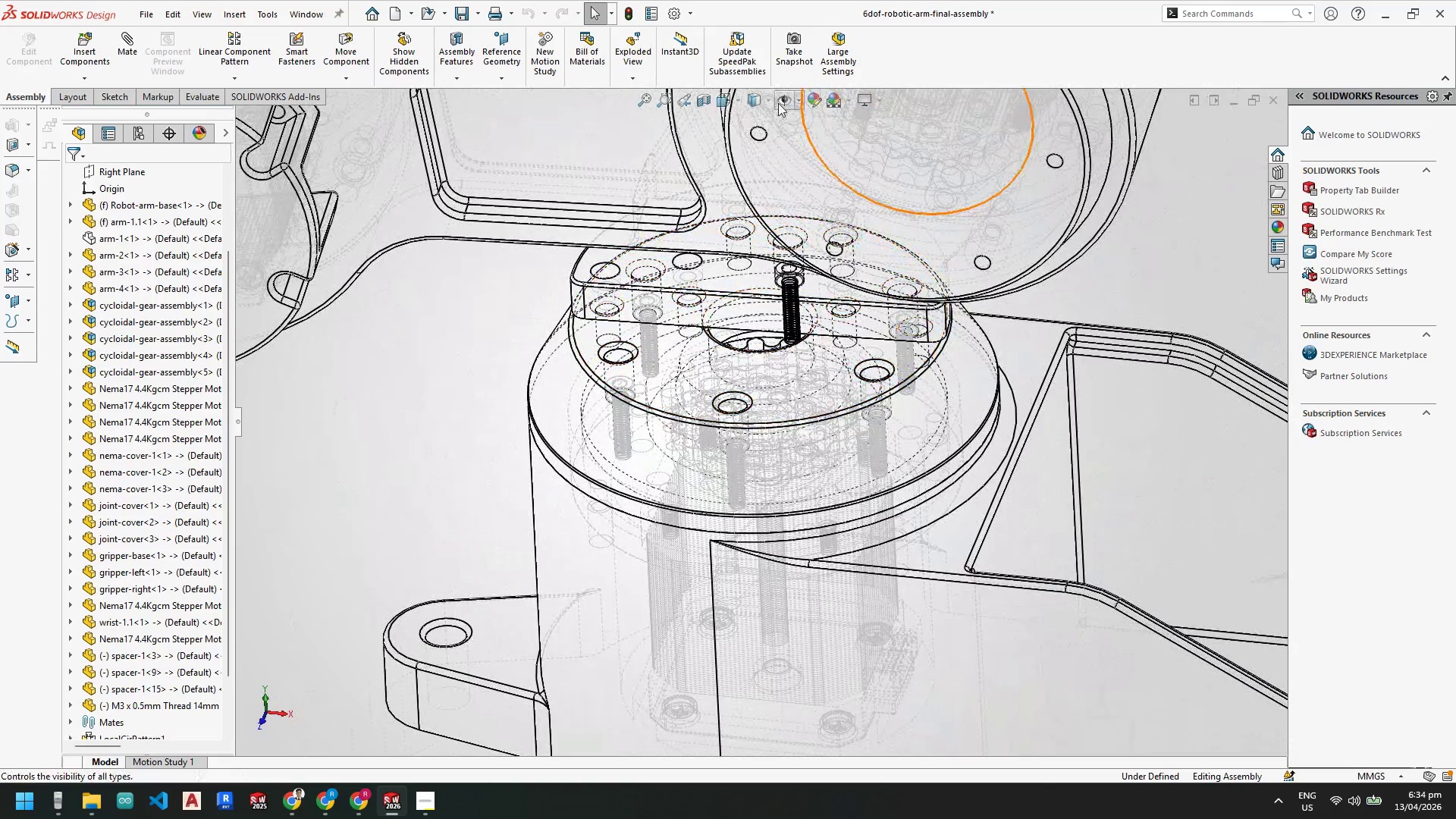 
left_click([767, 103])
 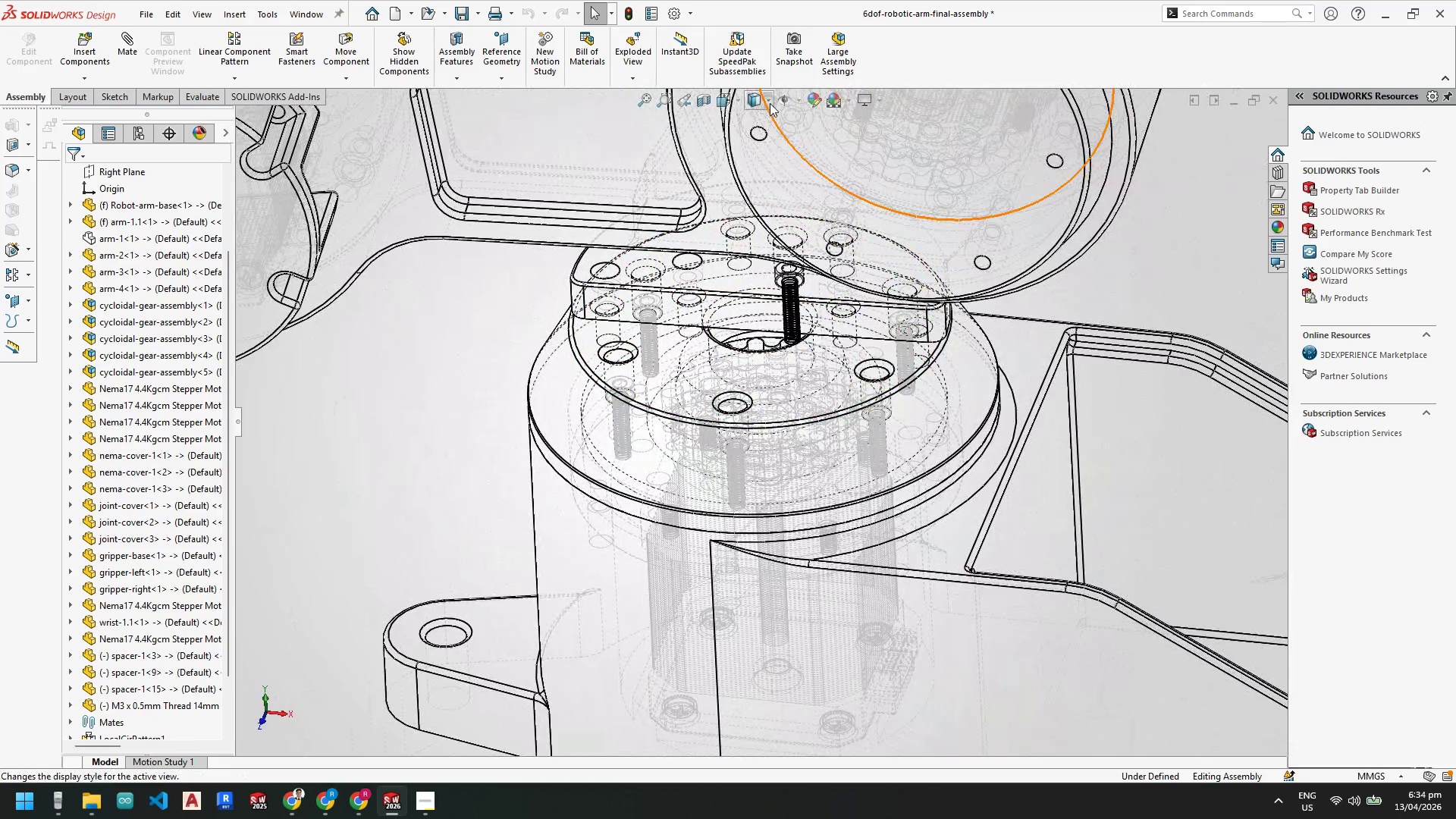 
left_click([771, 103])
 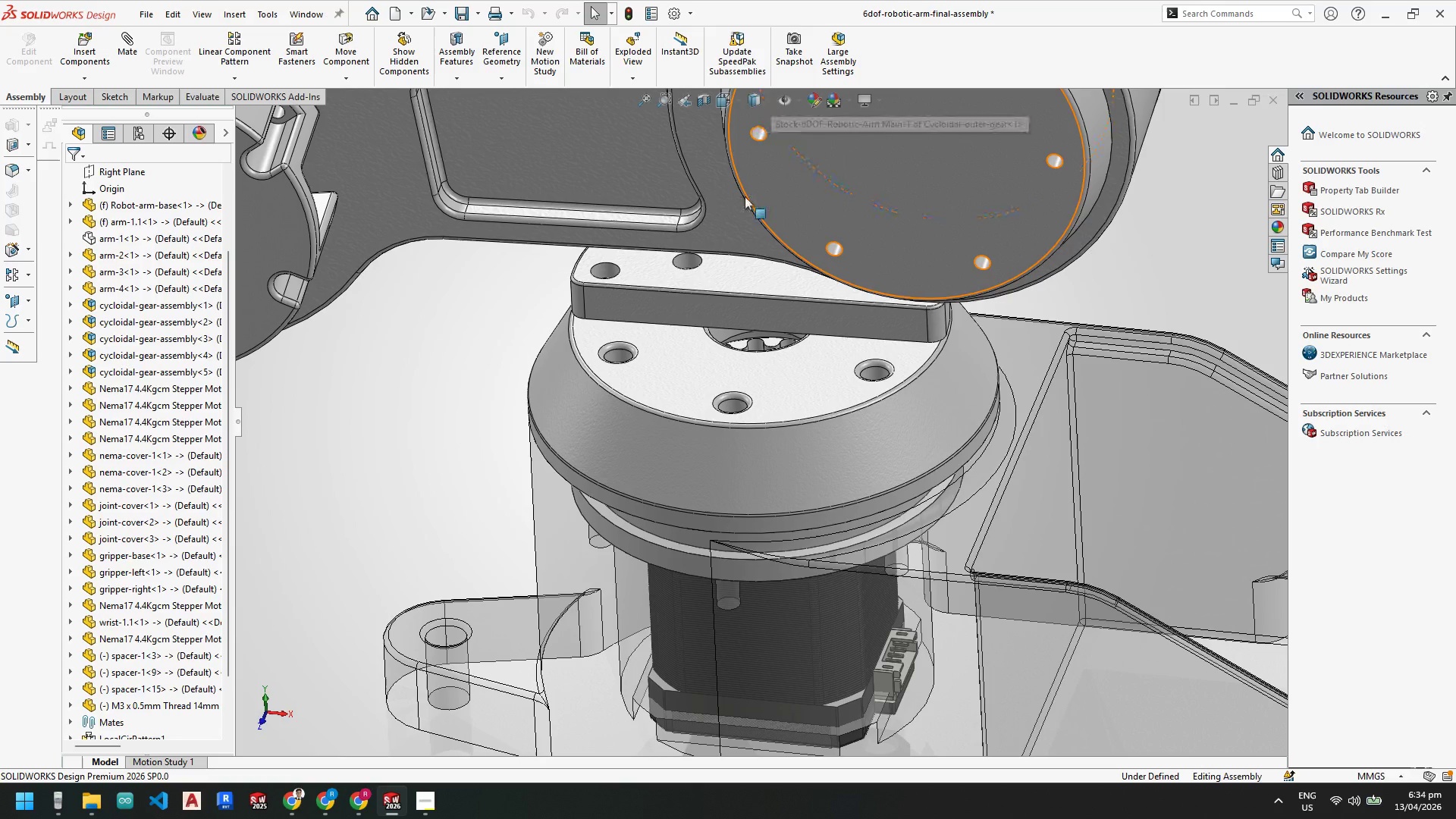 
scroll: coordinate [667, 441], scroll_direction: up, amount: 3.0
 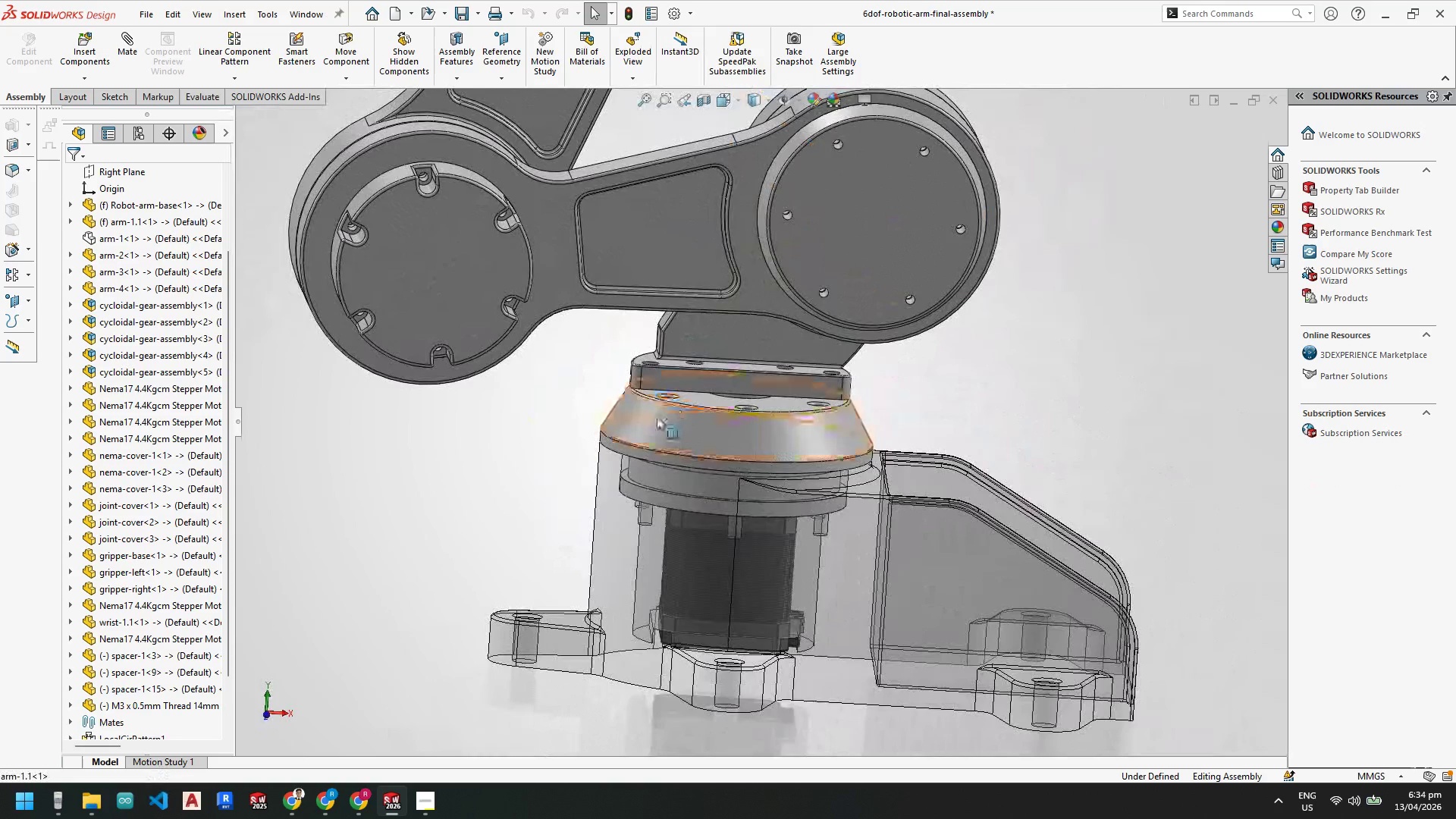 
left_click_drag(start_coordinate=[657, 417], to_coordinate=[623, 393])
 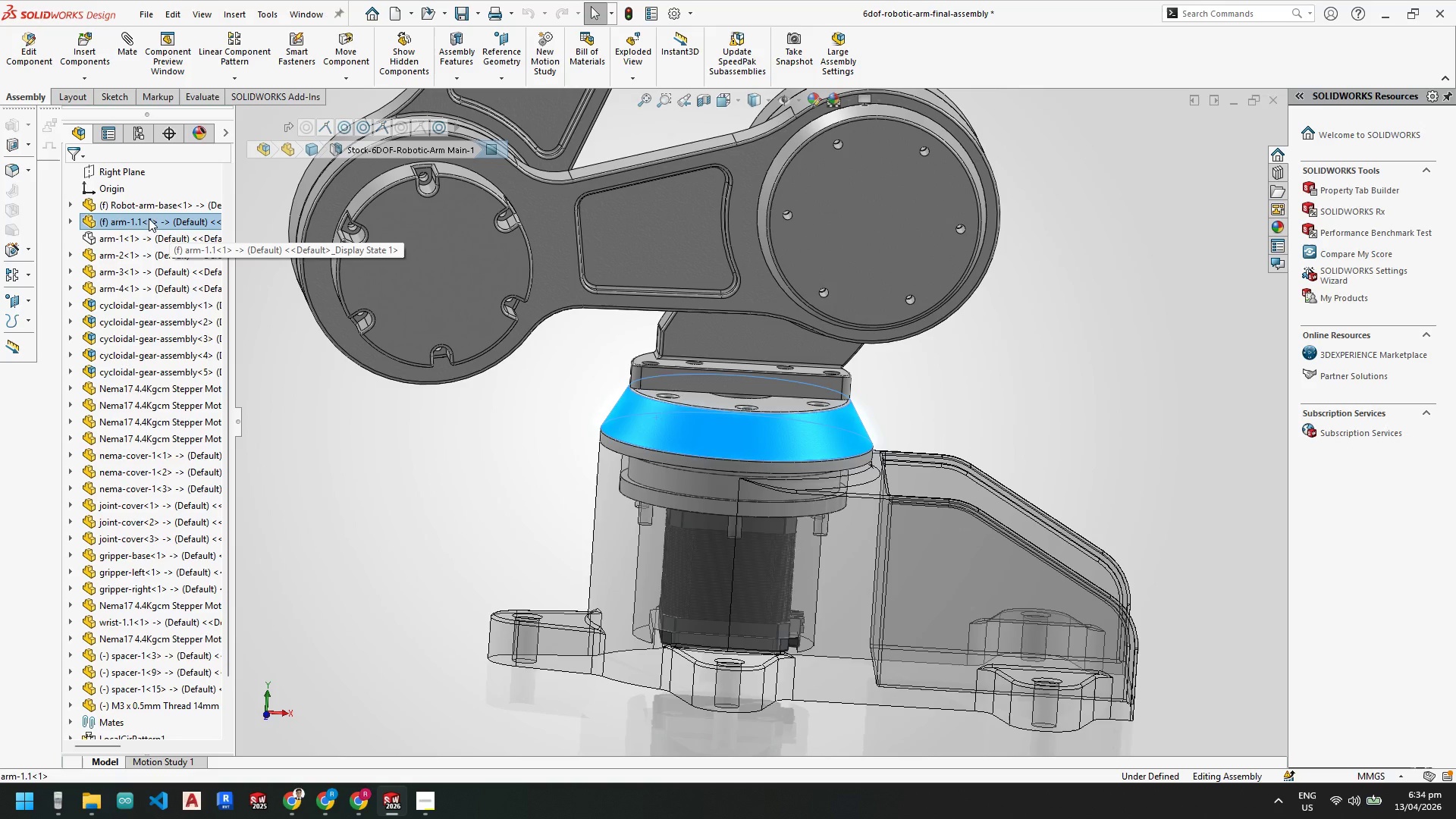 
right_click([148, 221])
 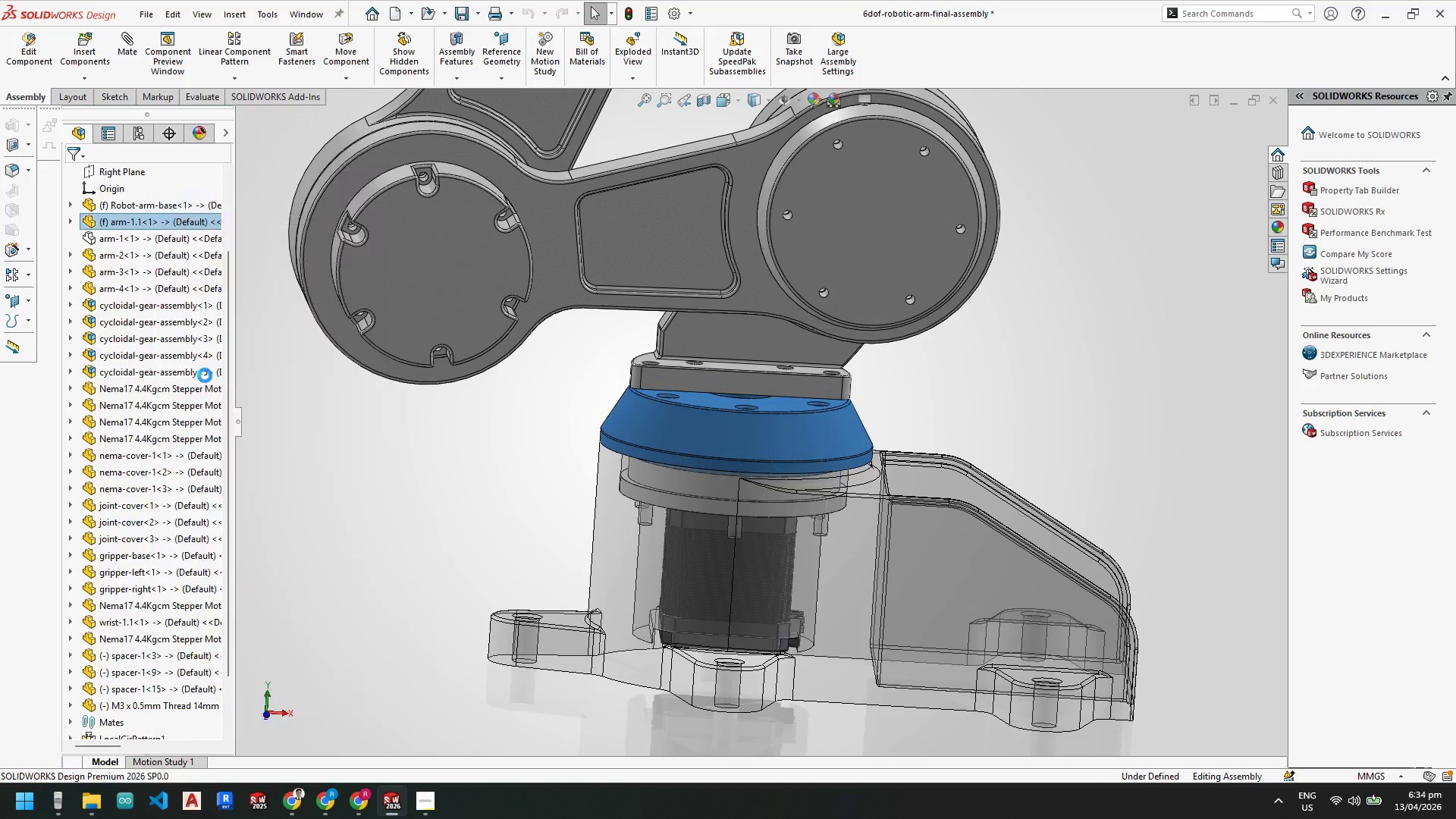 
scroll: coordinate [678, 427], scroll_direction: down, amount: 3.0
 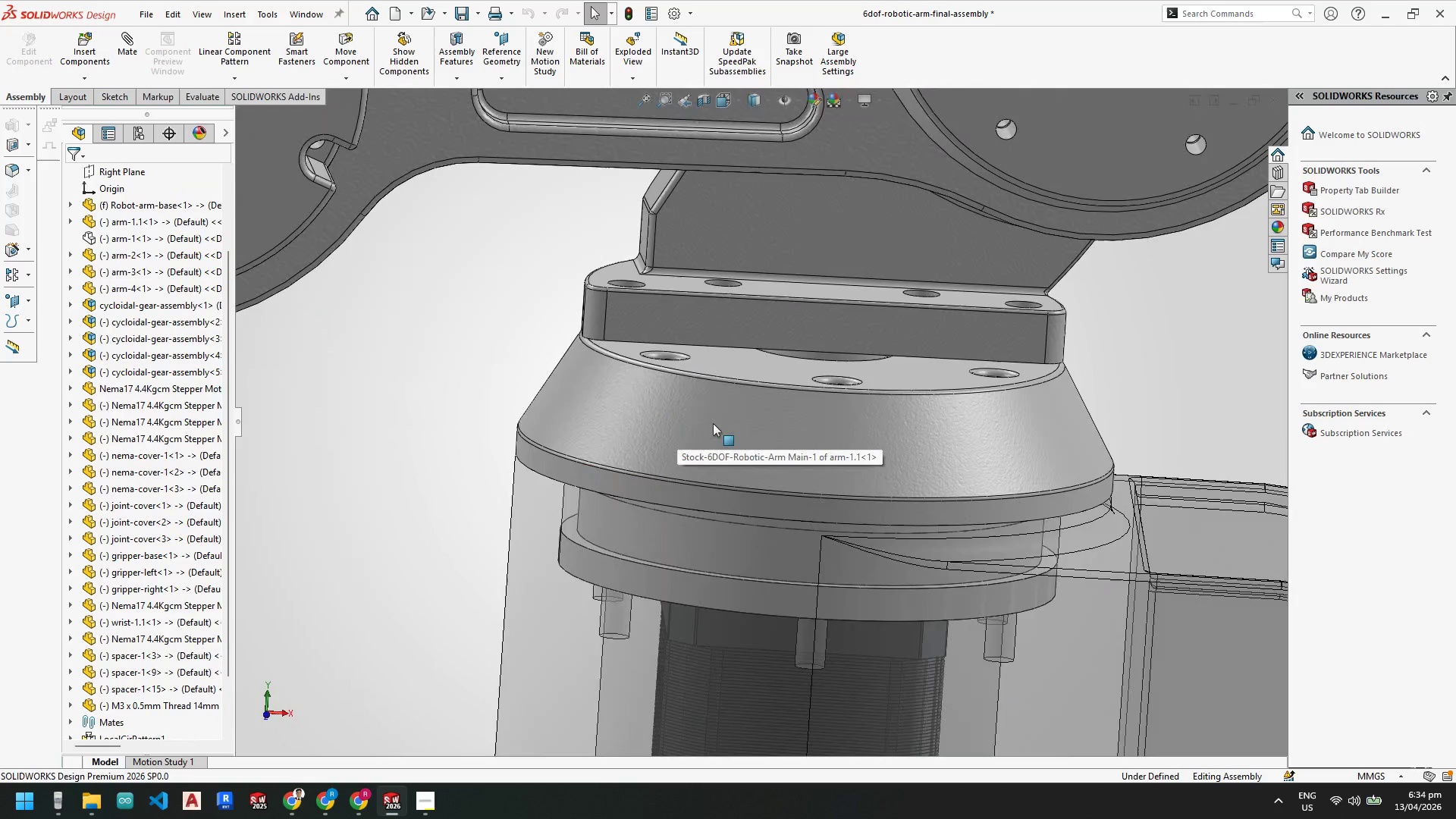 
left_click_drag(start_coordinate=[708, 425], to_coordinate=[664, 408])
 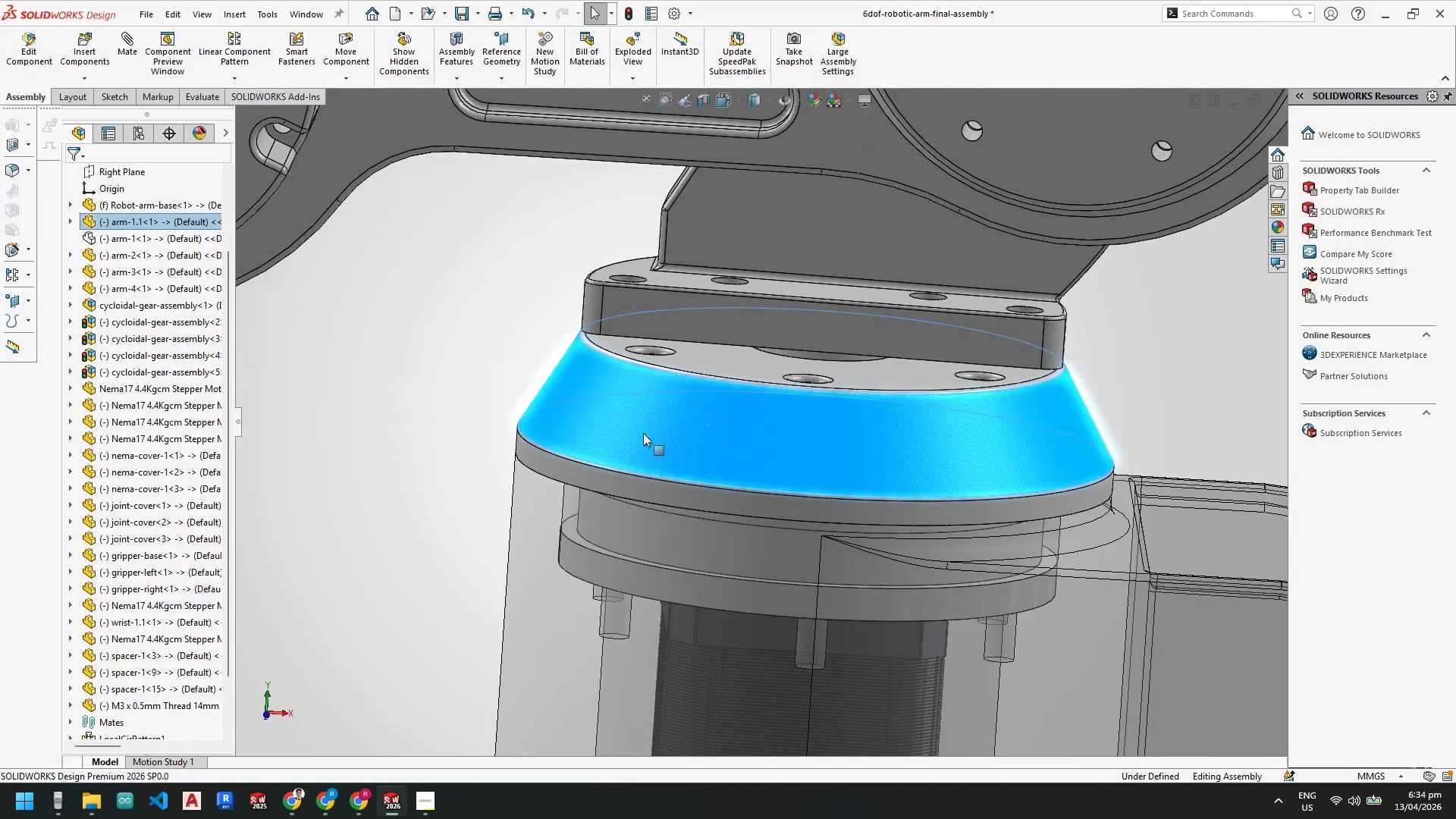 
right_click([643, 431])
 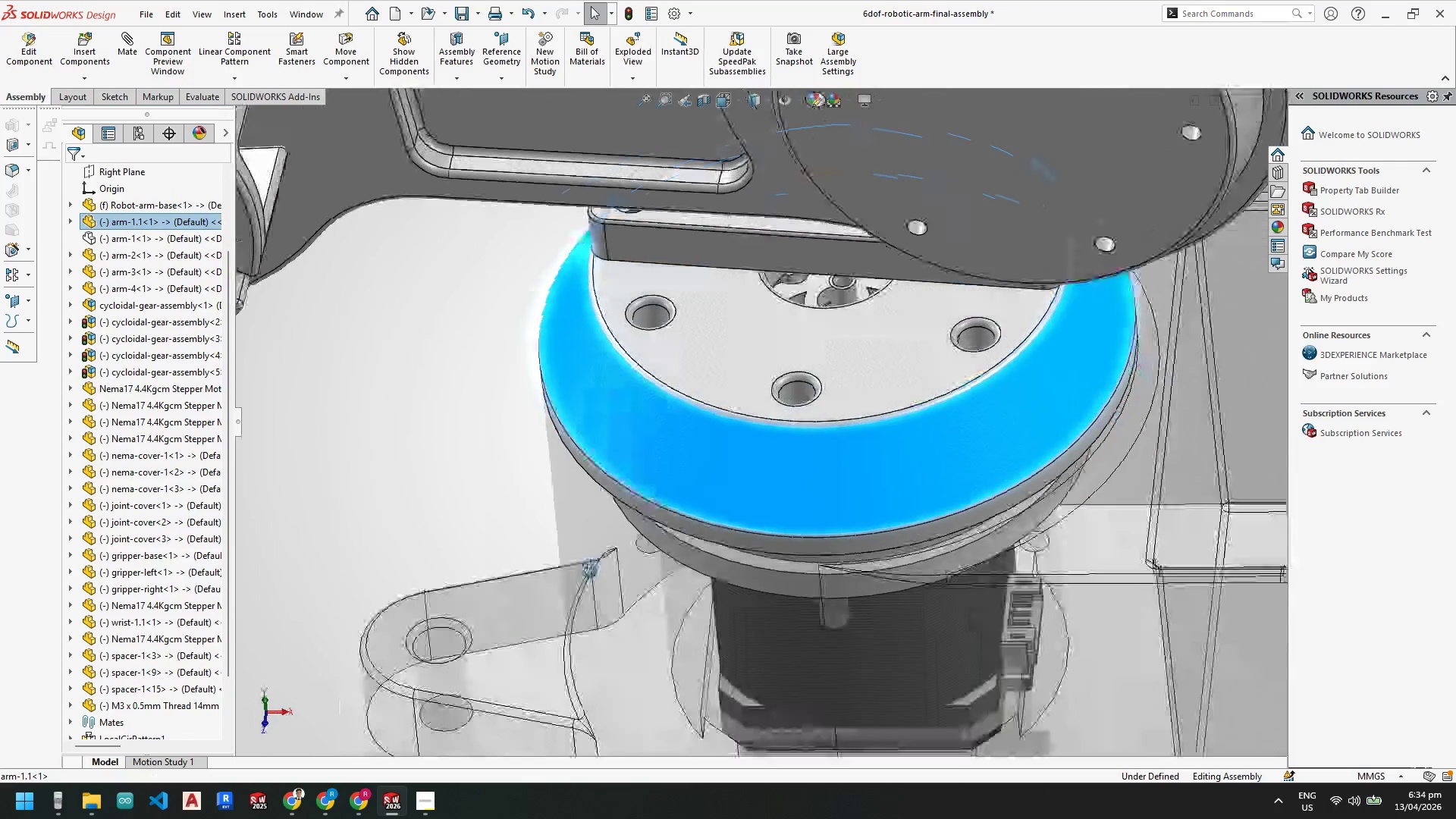 
scroll: coordinate [605, 332], scroll_direction: down, amount: 4.0
 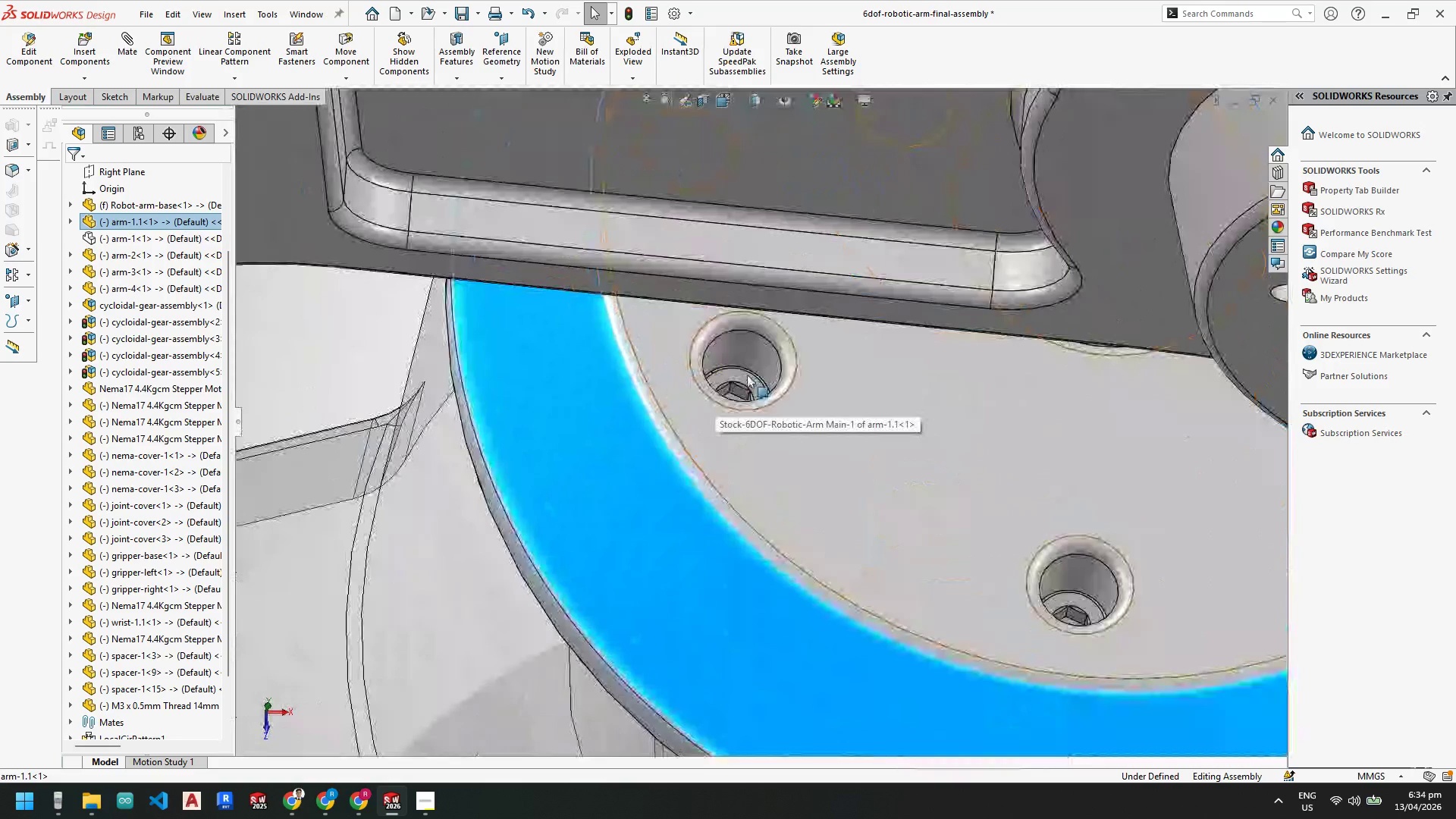 
right_click([747, 379])
 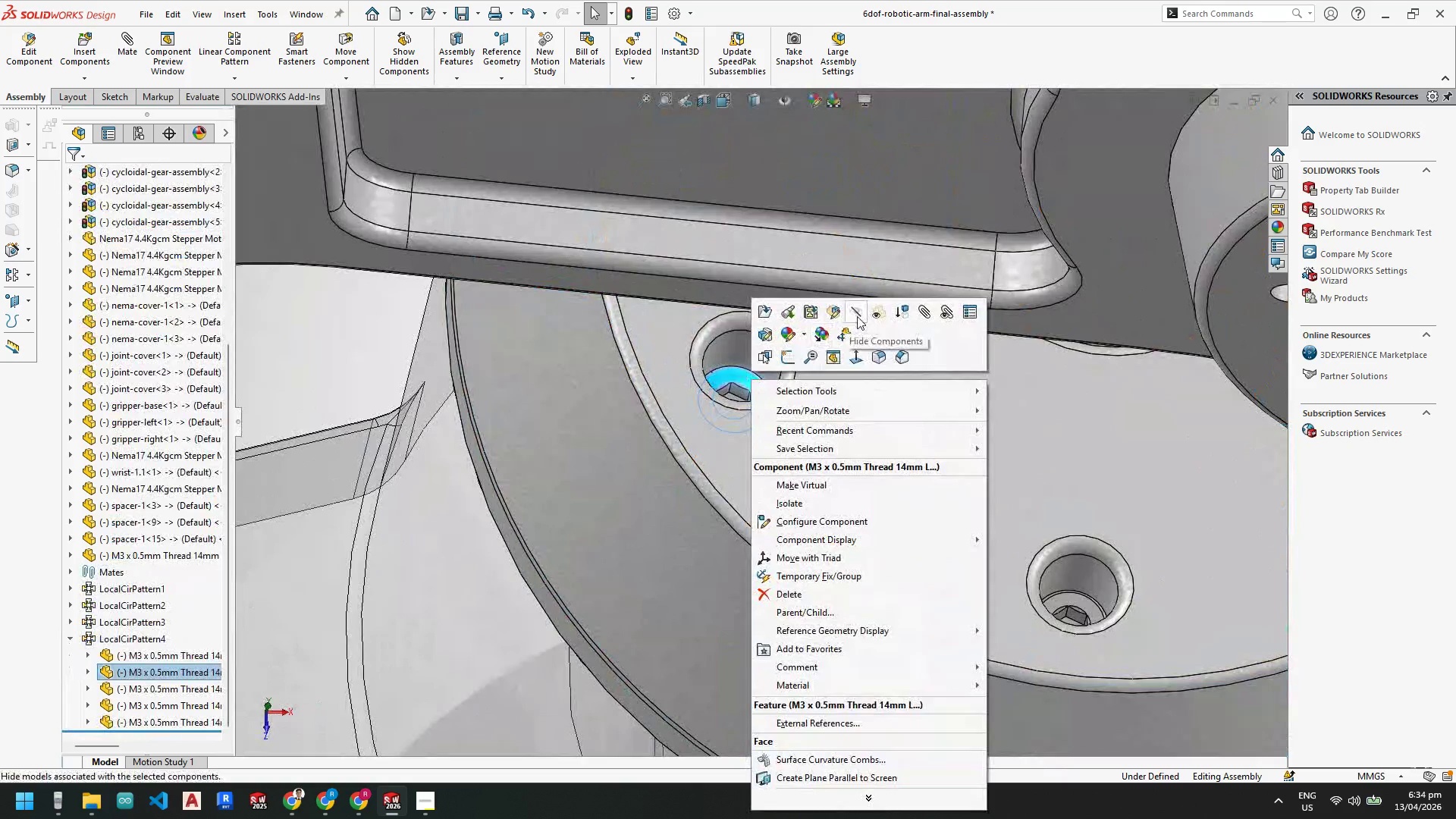 
scroll: coordinate [748, 388], scroll_direction: down, amount: 4.0
 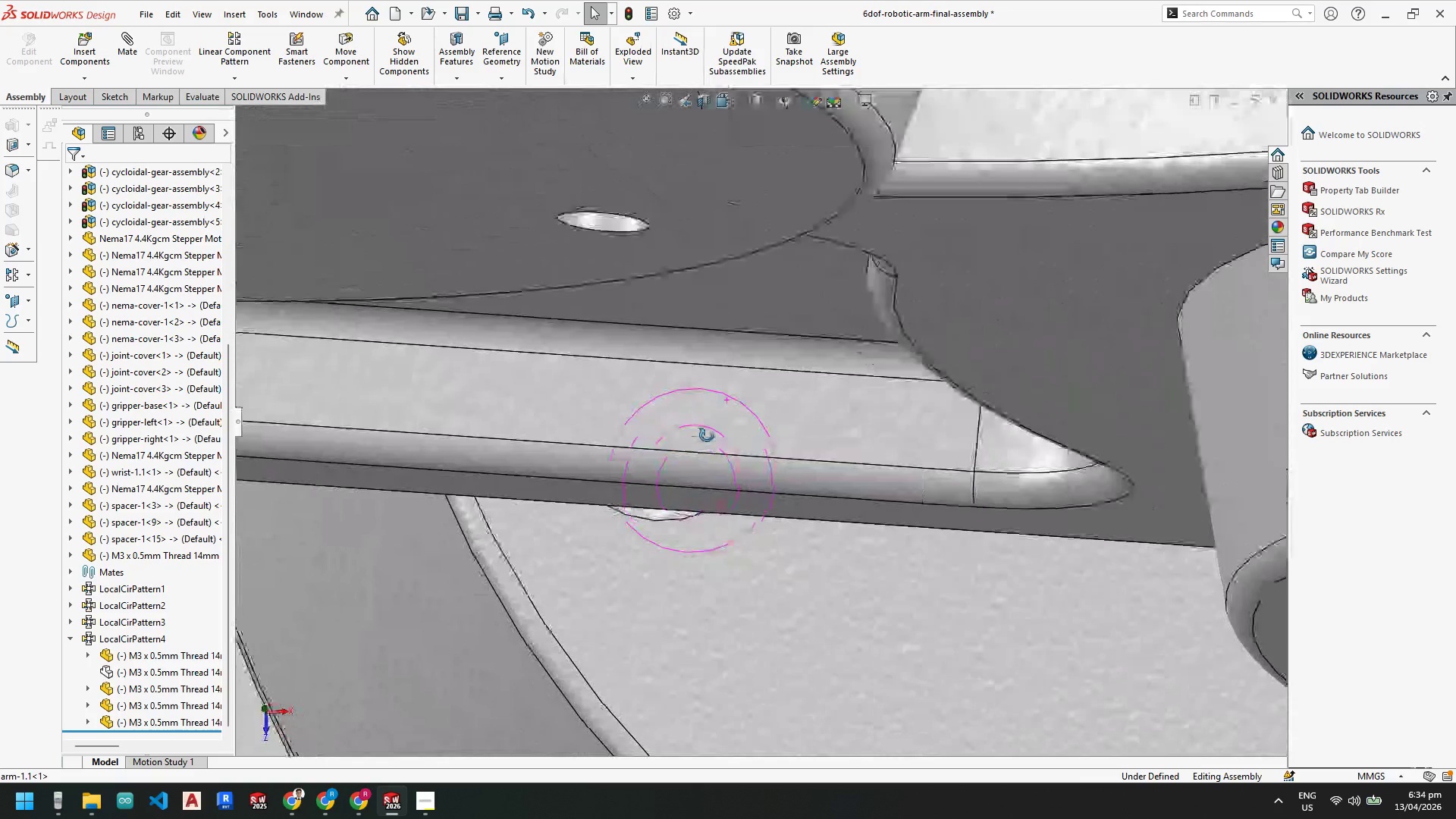 
scroll: coordinate [629, 596], scroll_direction: up, amount: 11.0
 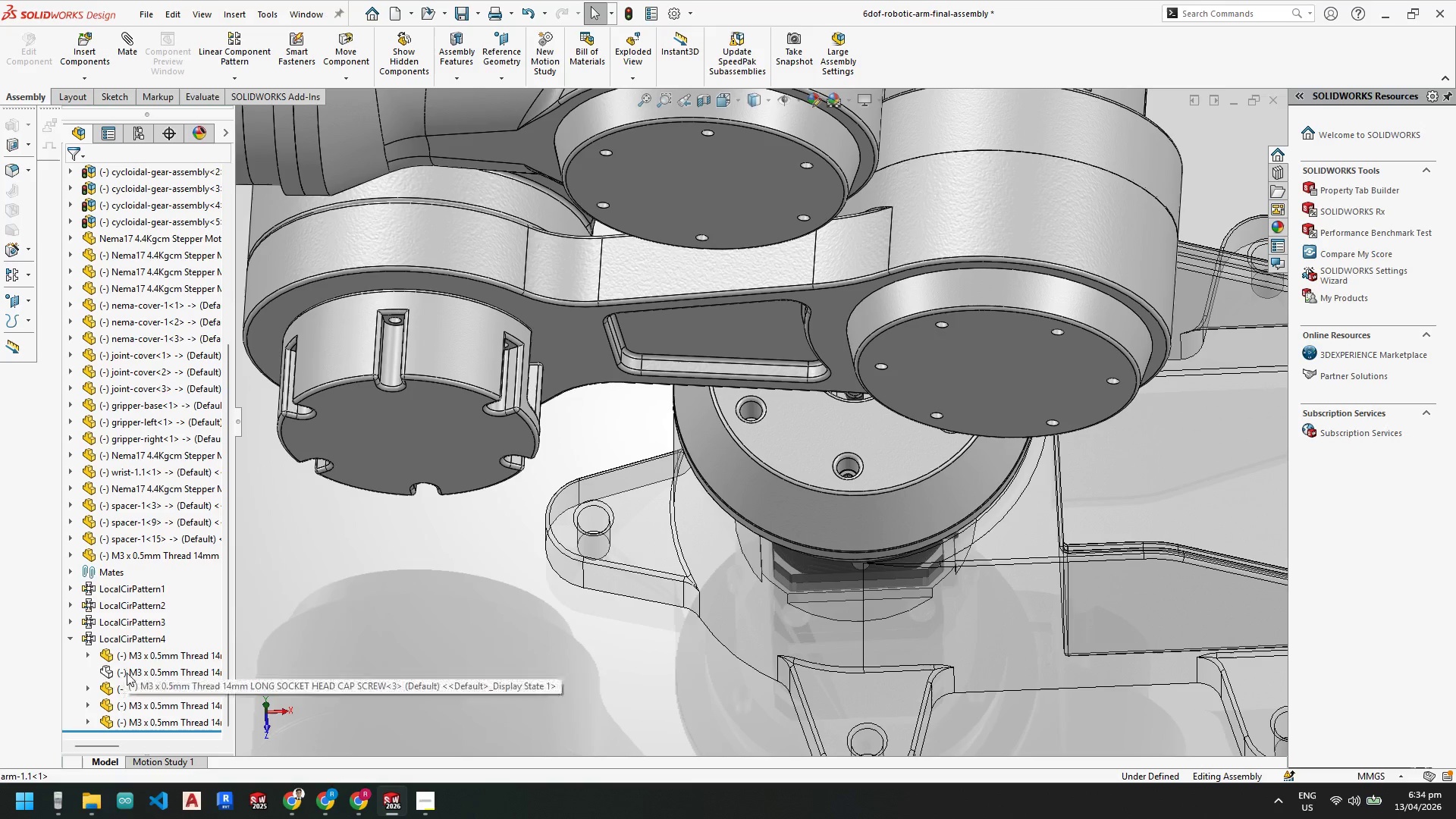 
right_click([127, 673])
 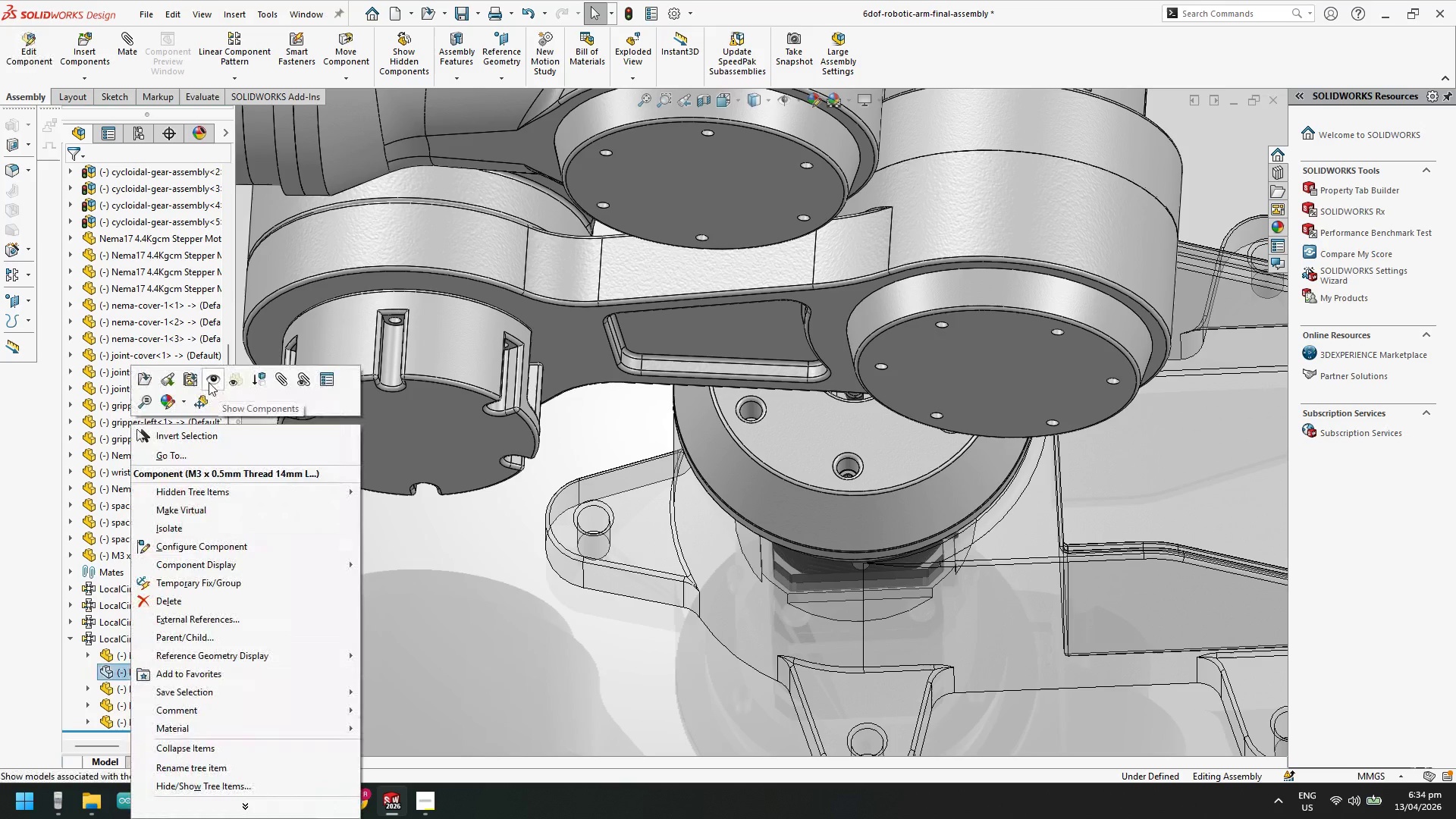 
left_click([212, 383])
 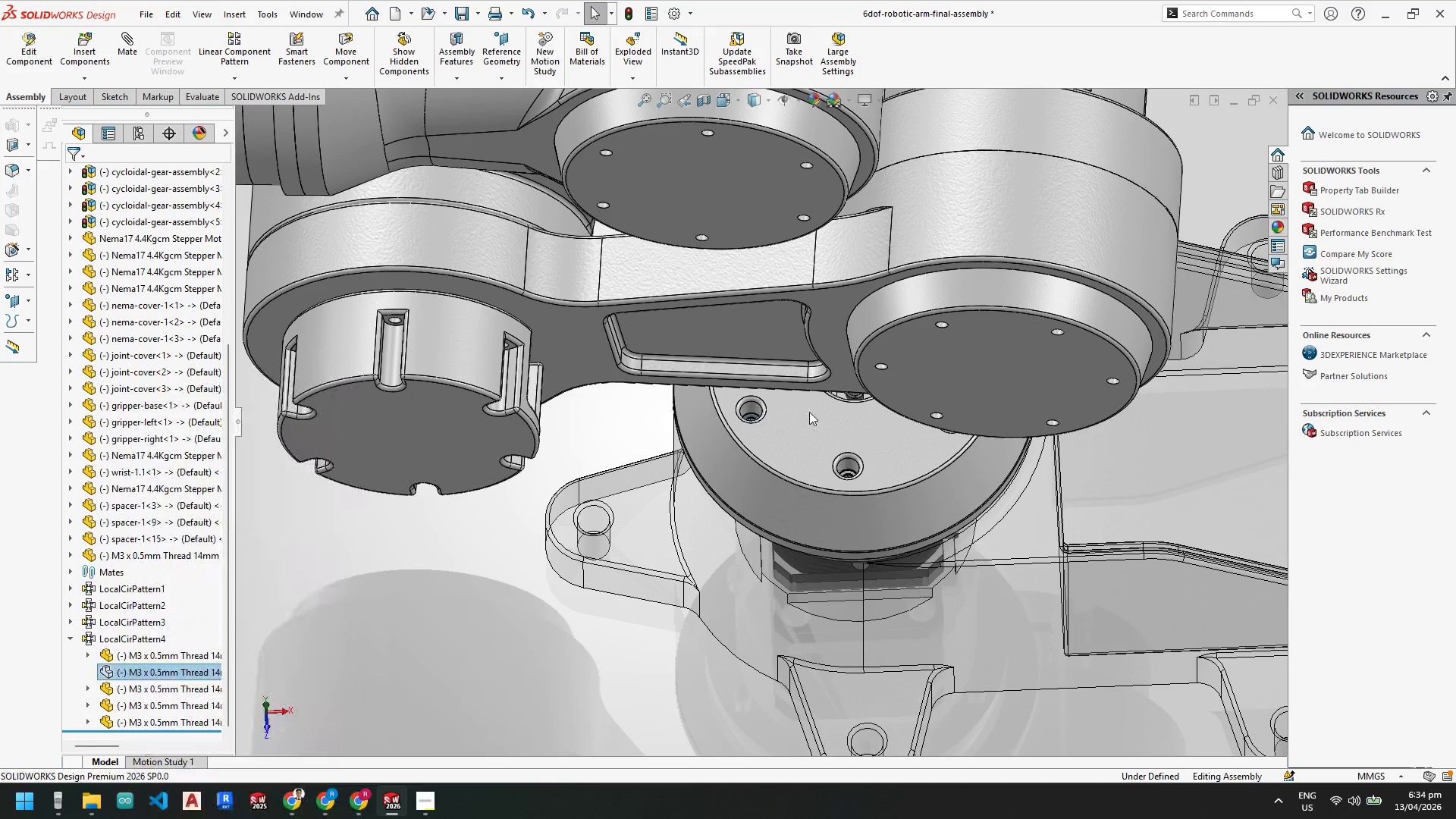 
scroll: coordinate [765, 414], scroll_direction: down, amount: 3.0
 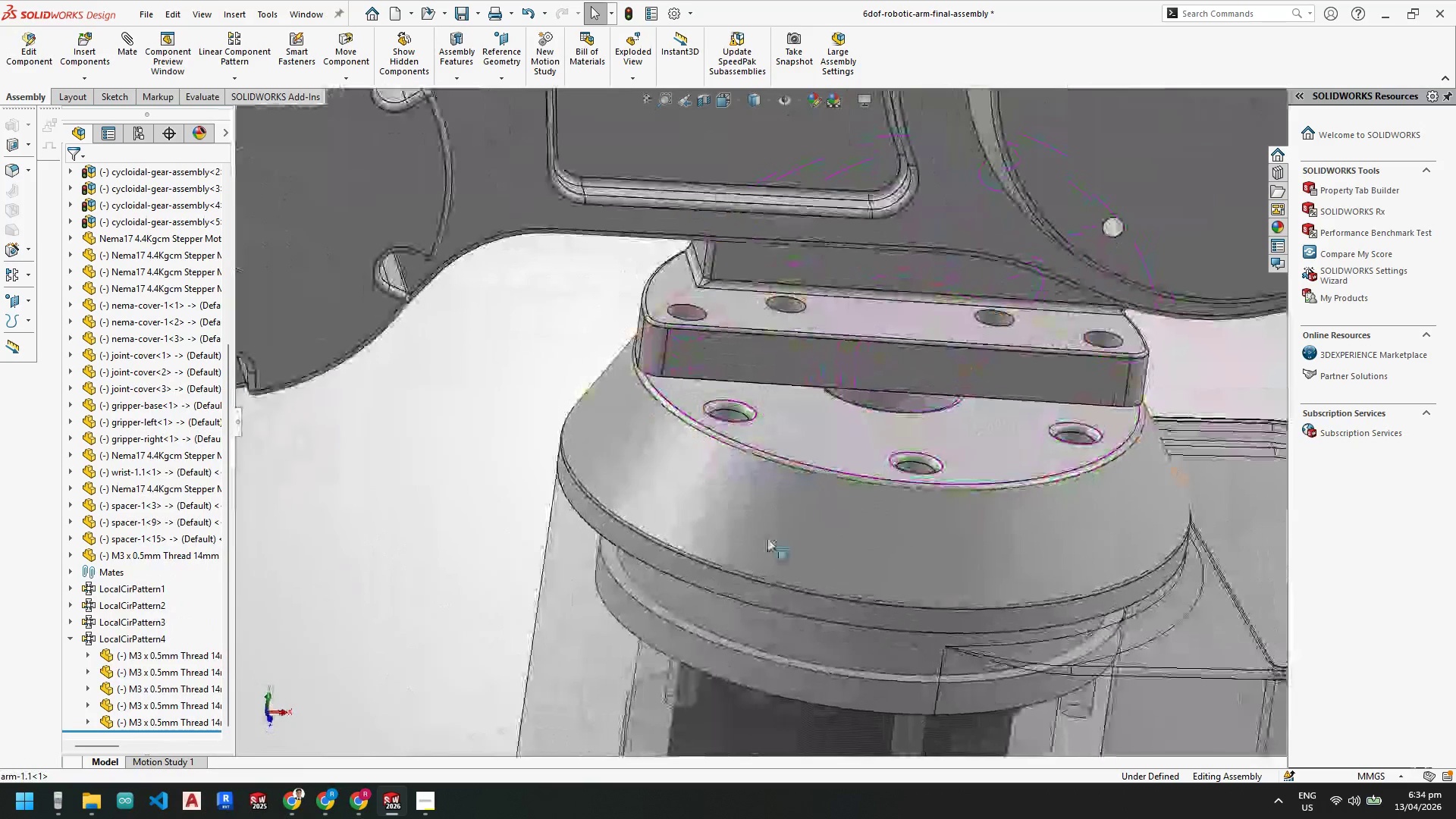 
scroll: coordinate [767, 541], scroll_direction: up, amount: 2.0
 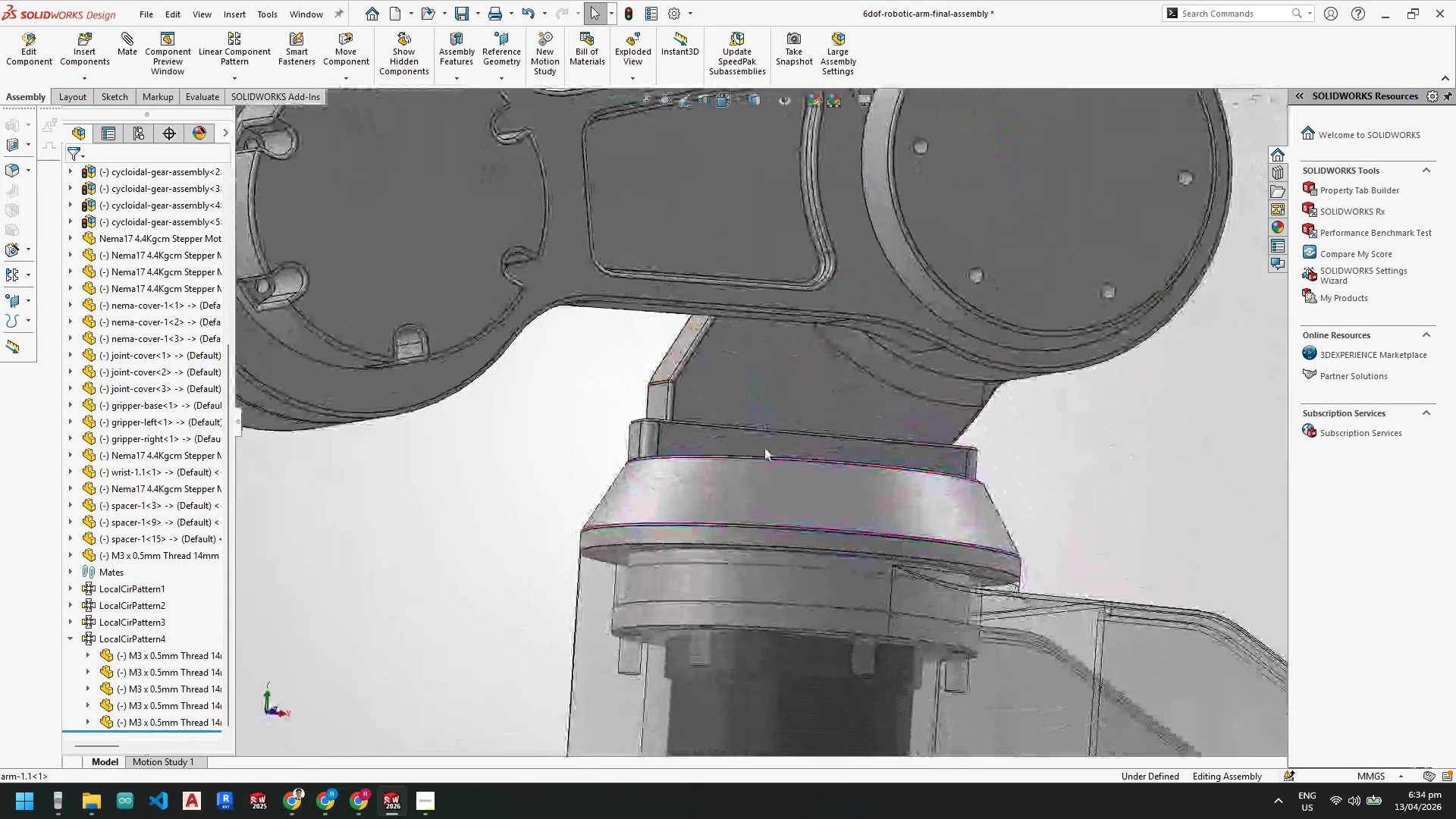 
scroll: coordinate [769, 542], scroll_direction: none, amount: 0.0
 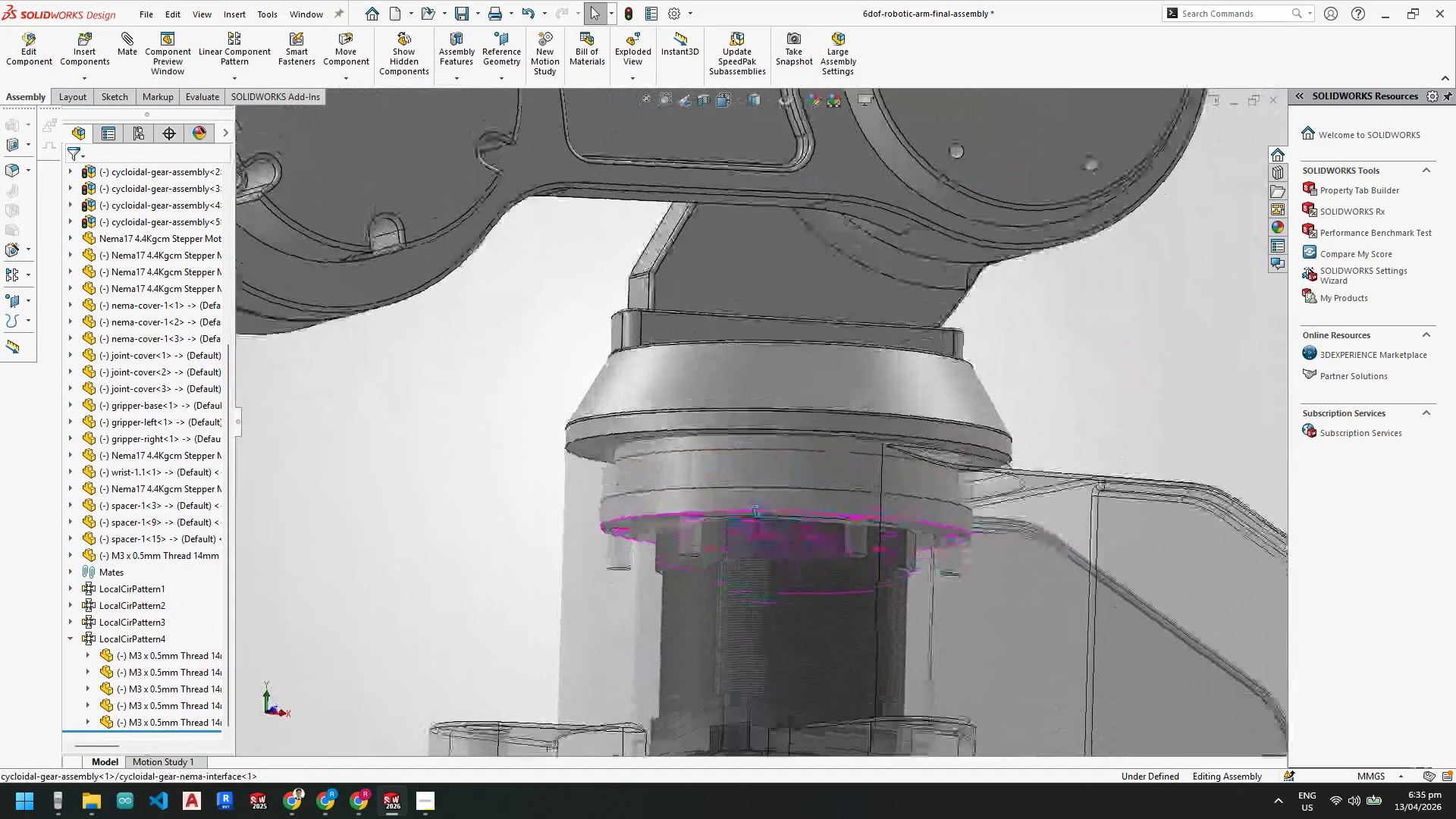 
scroll: coordinate [749, 497], scroll_direction: down, amount: 1.0
 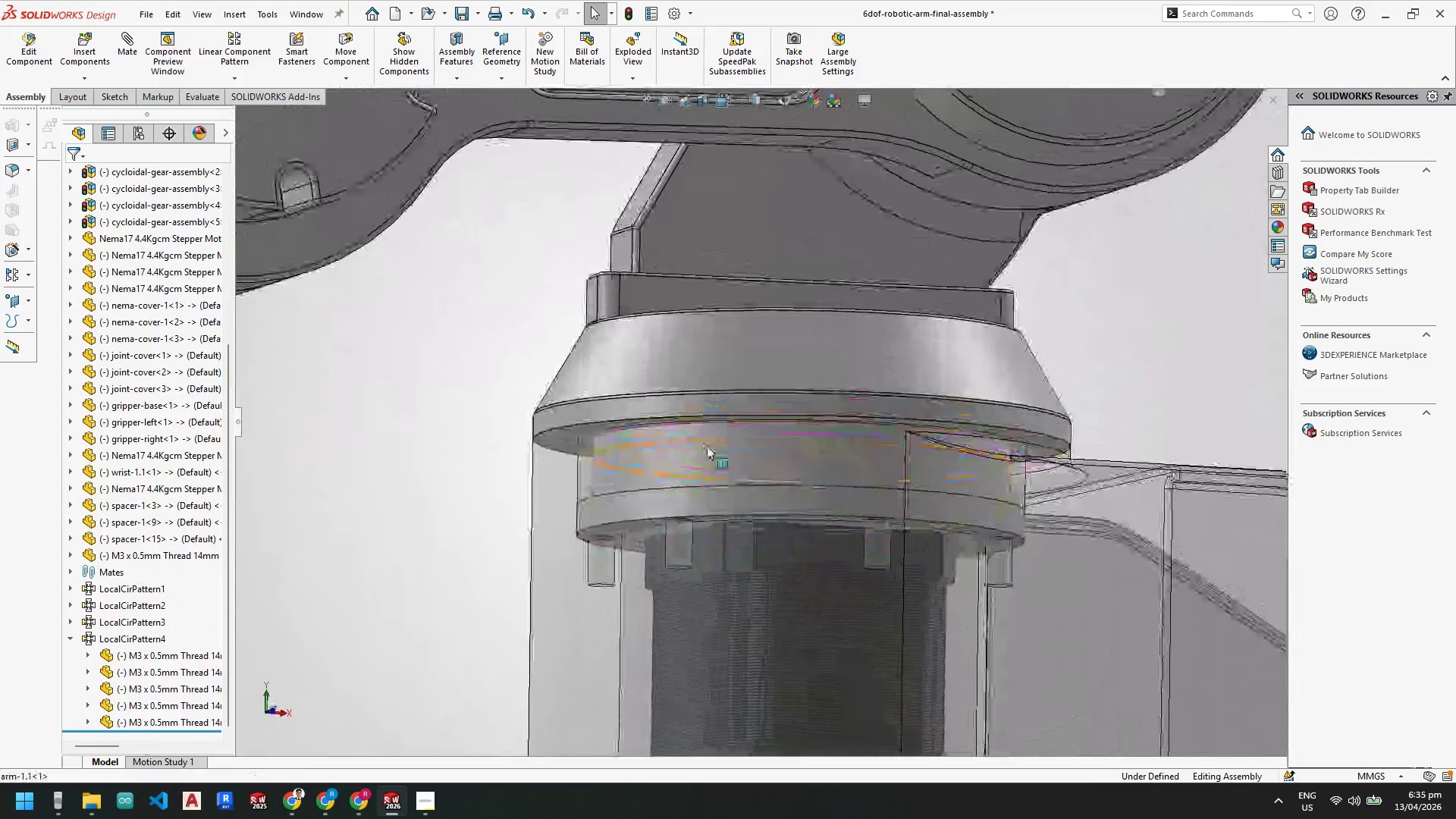 
scroll: coordinate [144, 408], scroll_direction: up, amount: 11.0
 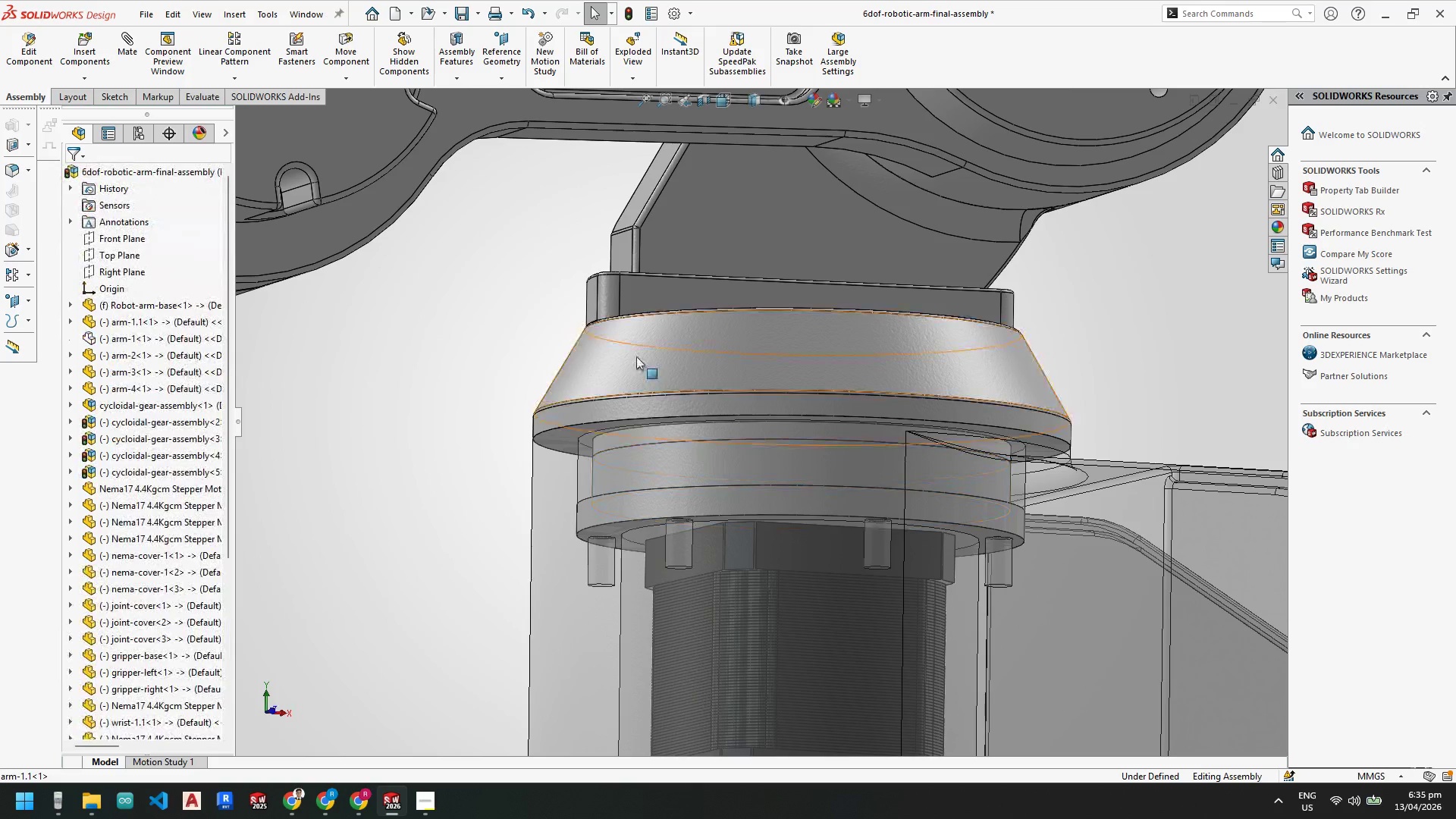 
scroll: coordinate [767, 313], scroll_direction: none, amount: 0.0
 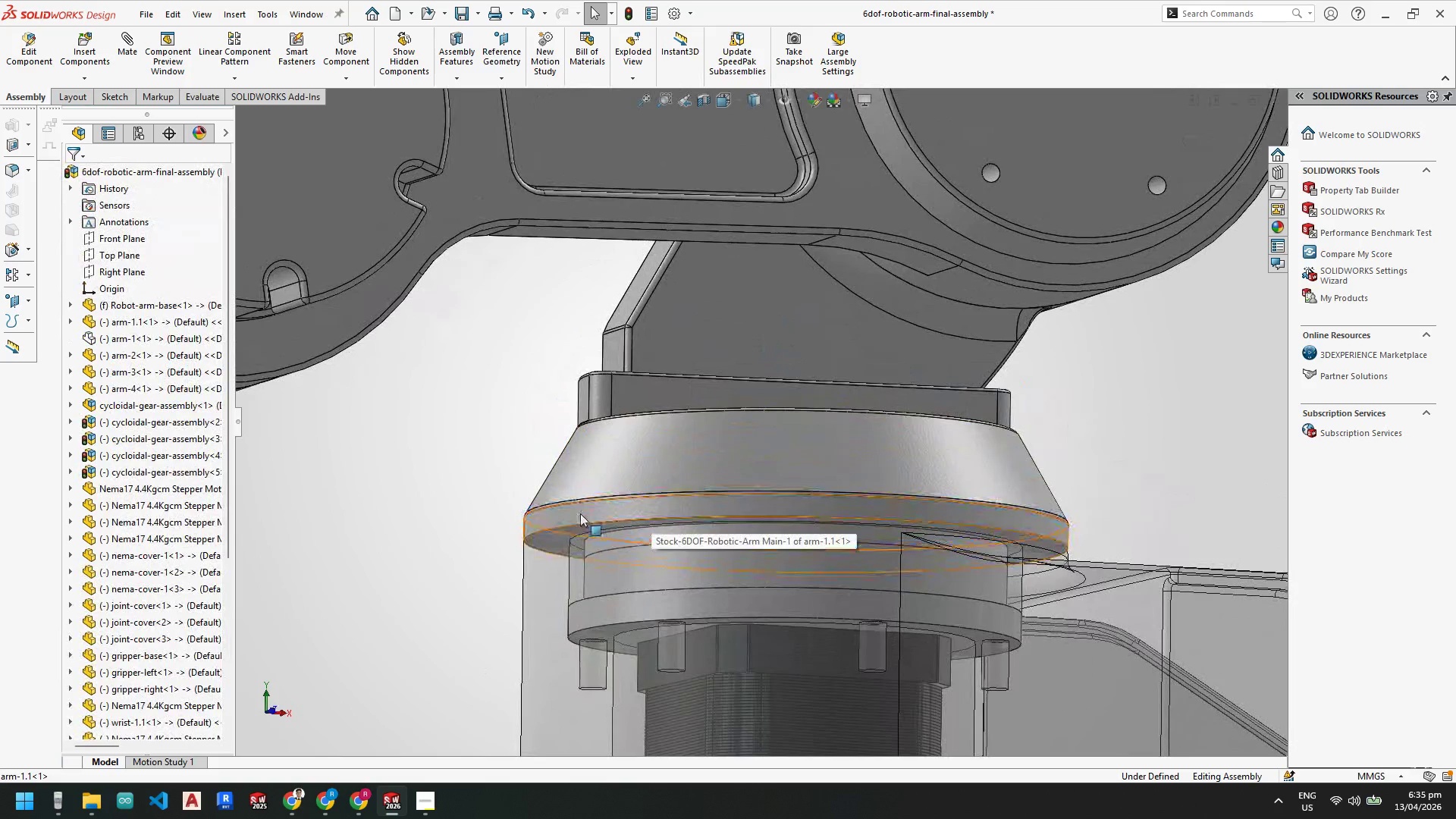 
scroll: coordinate [623, 524], scroll_direction: down, amount: 4.0
 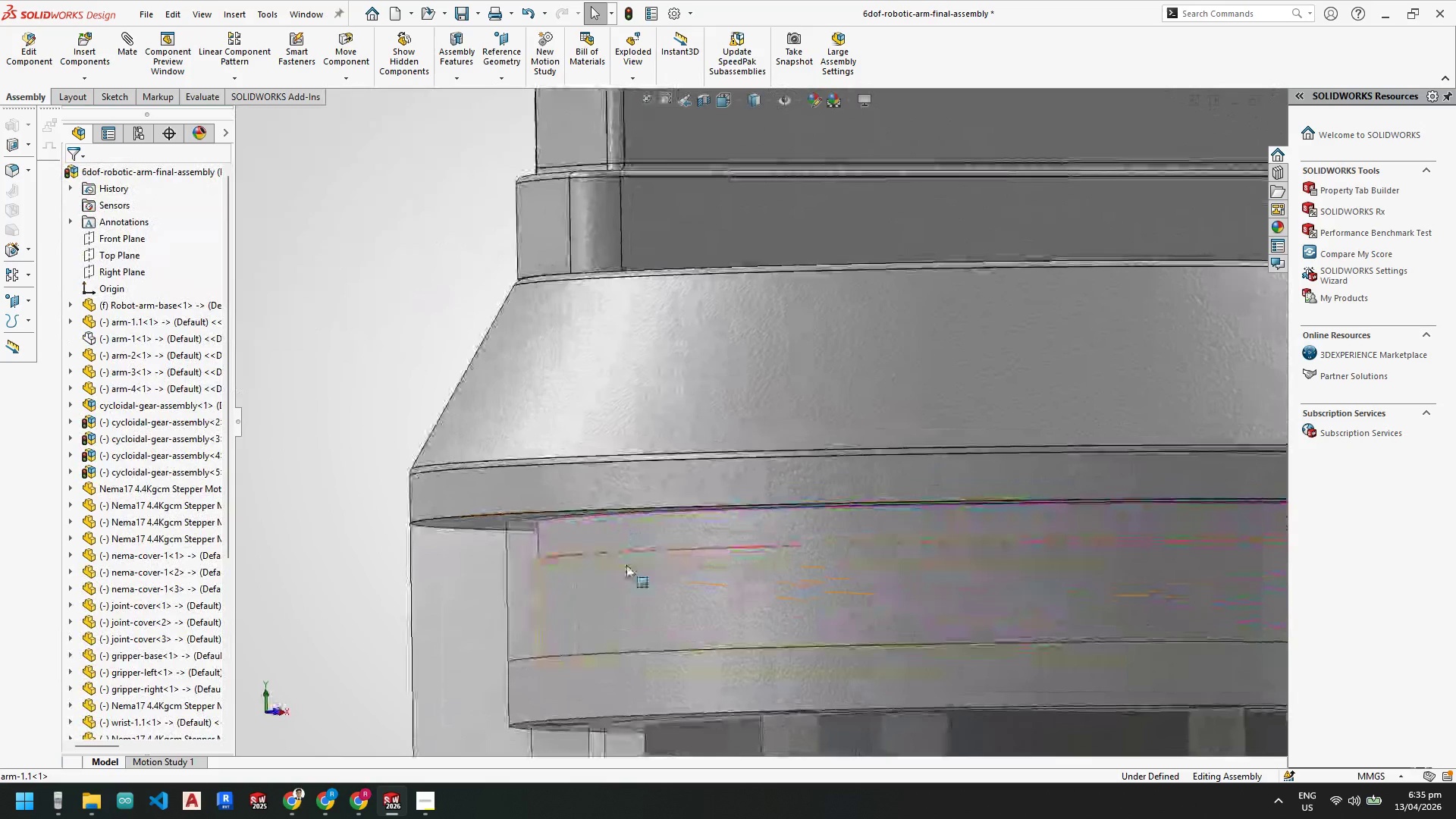 
right_click([626, 566])
 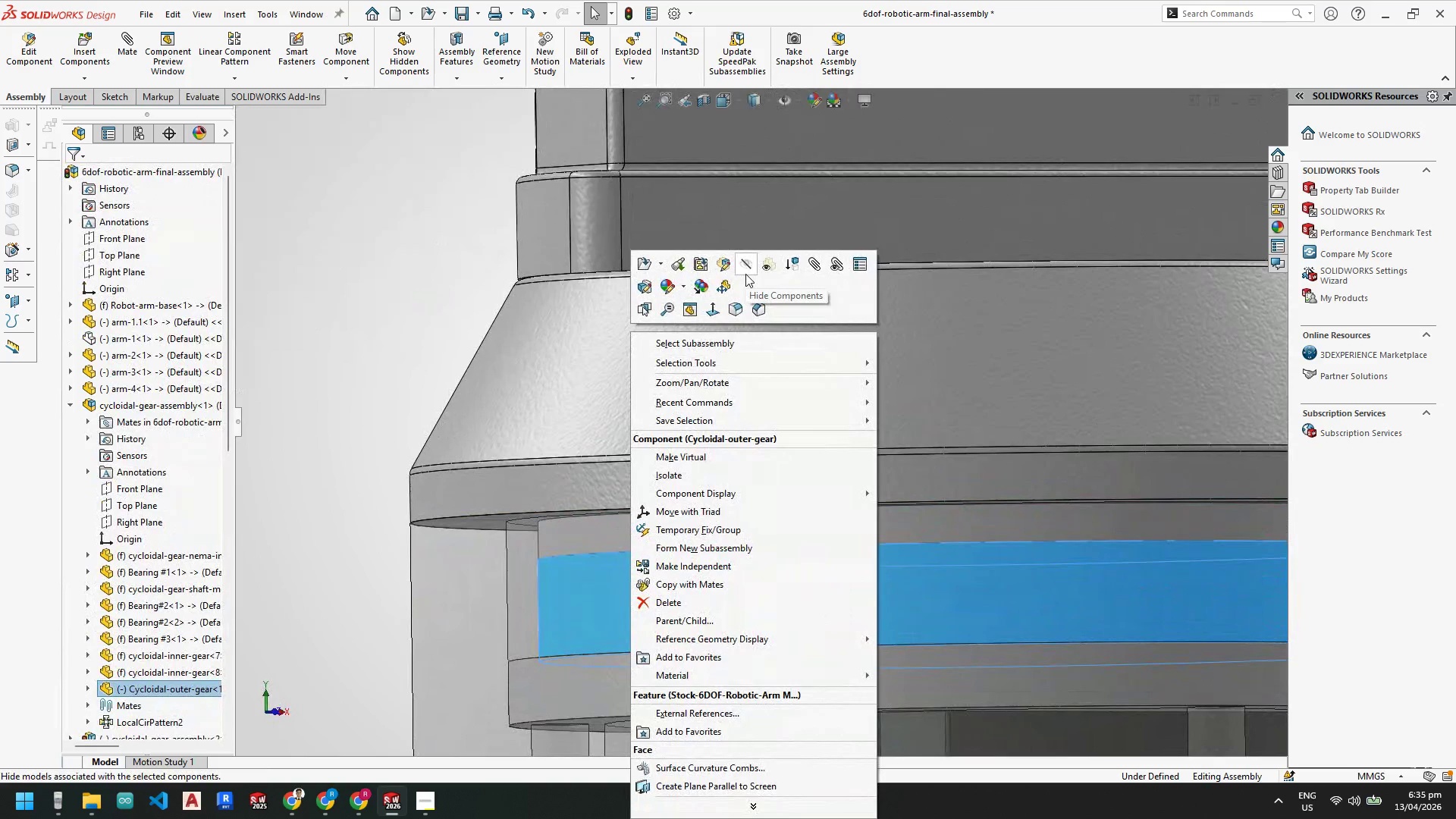 
left_click([764, 267])
 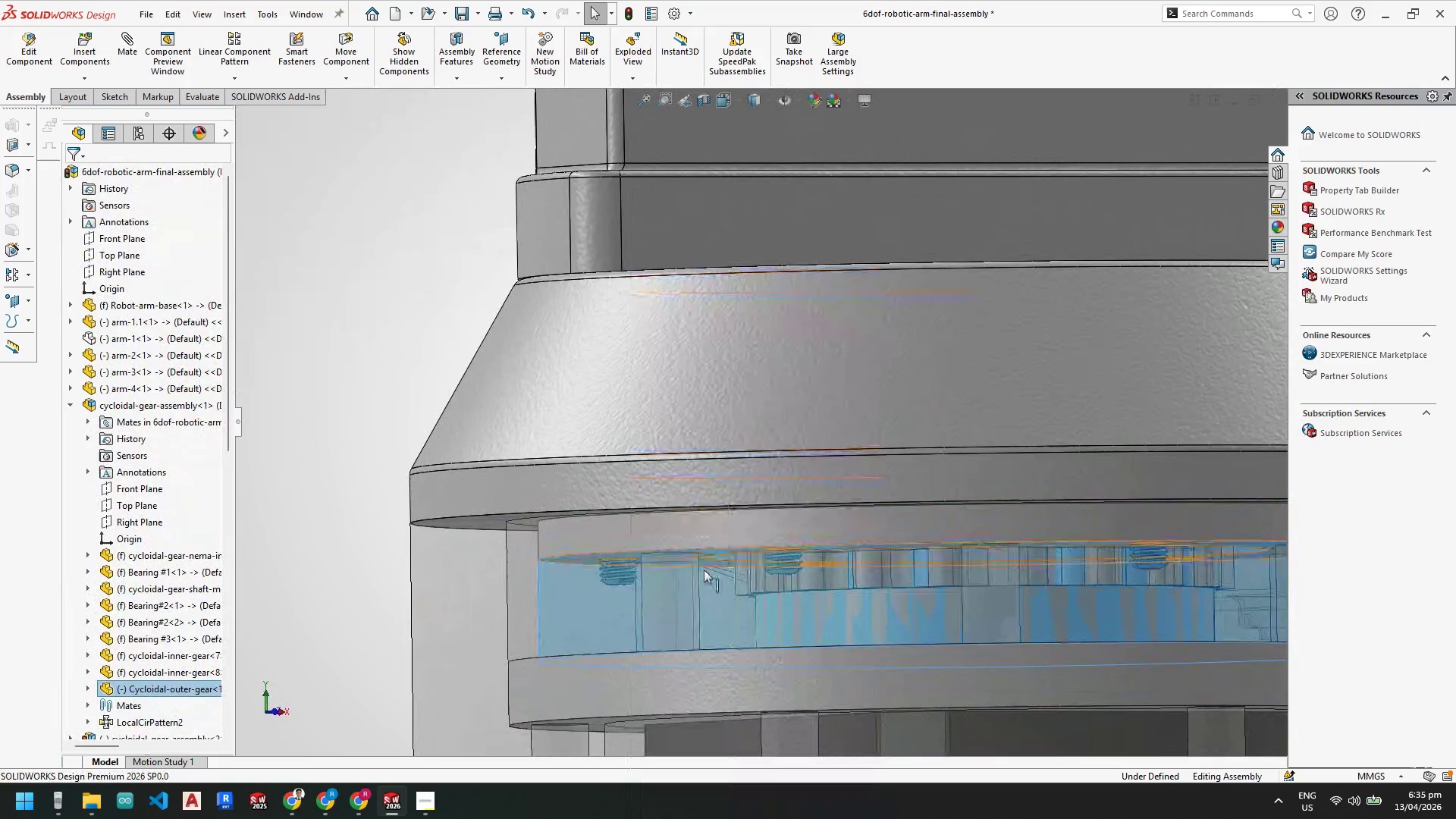 
scroll: coordinate [670, 565], scroll_direction: down, amount: 5.0
 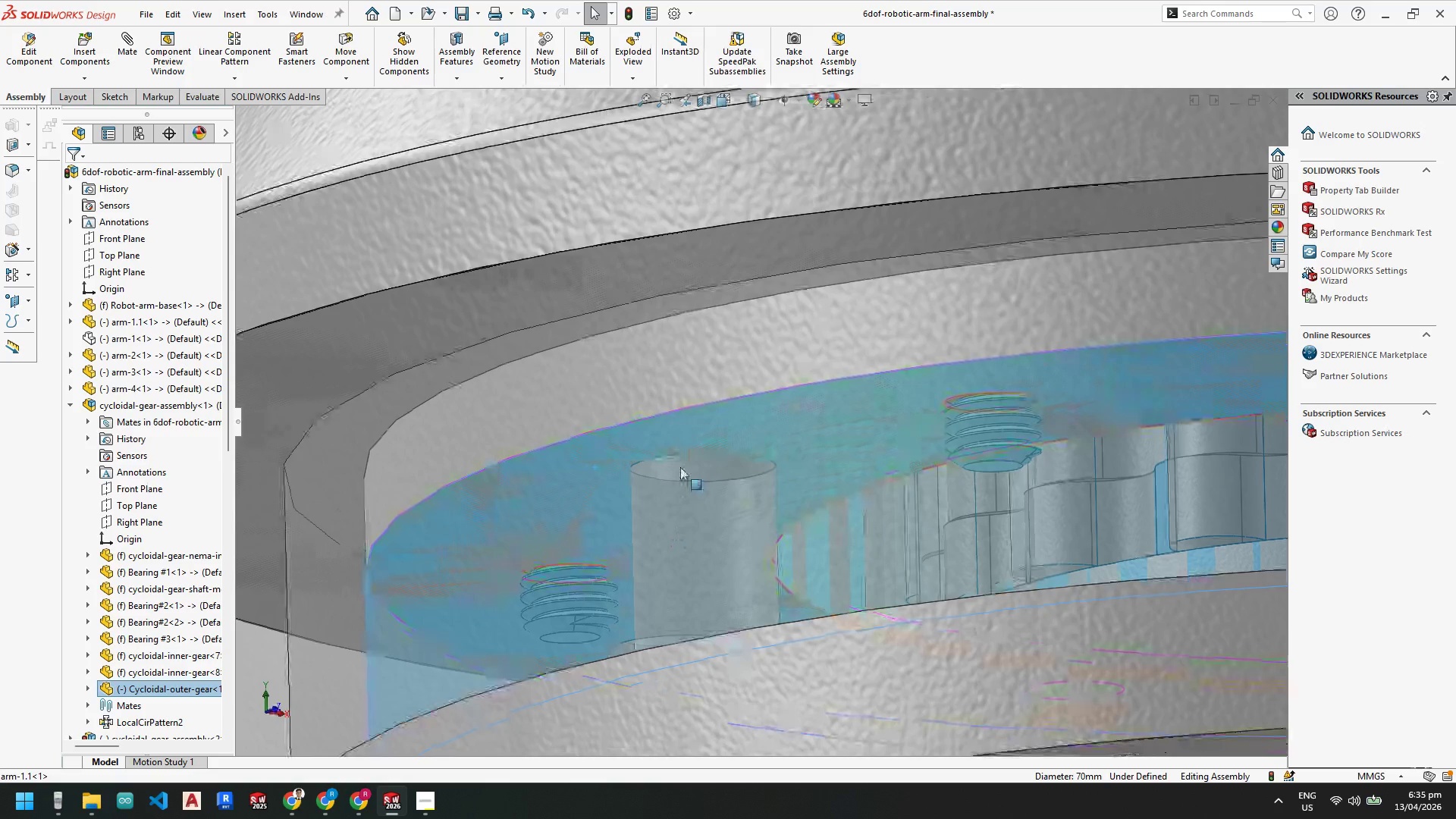 
left_click([682, 461])
 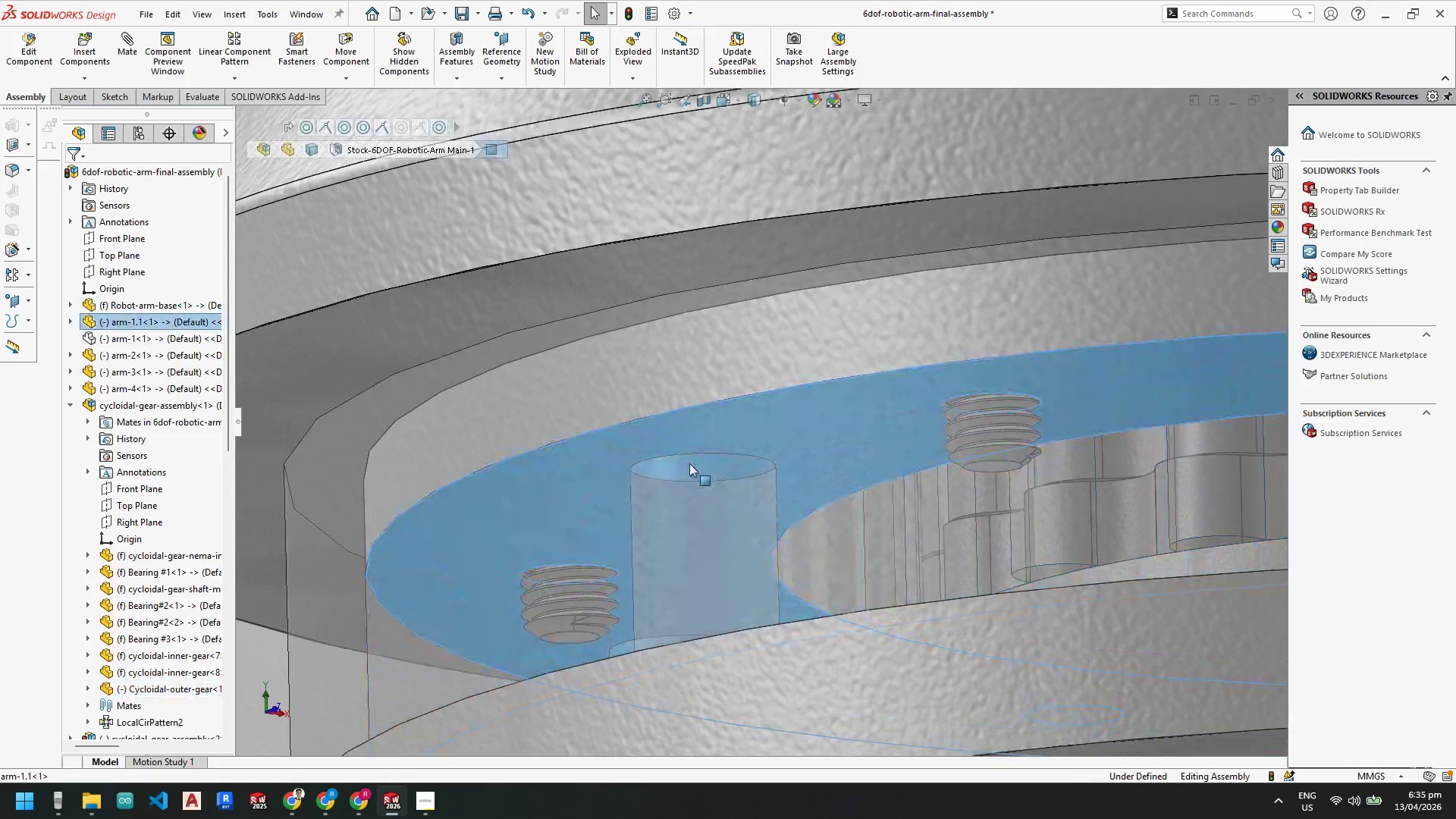 
key(Escape)
 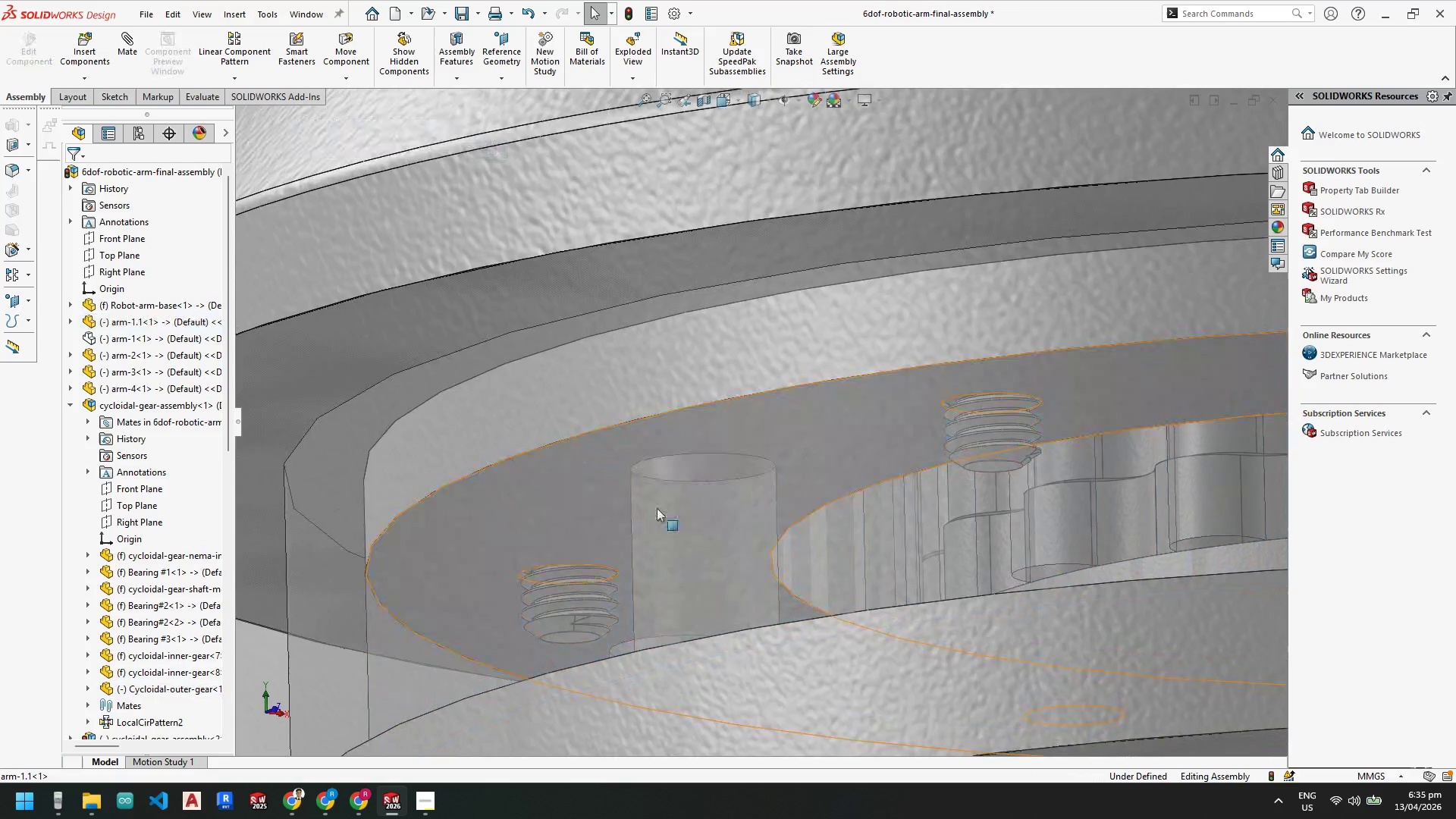 
key(Escape)
 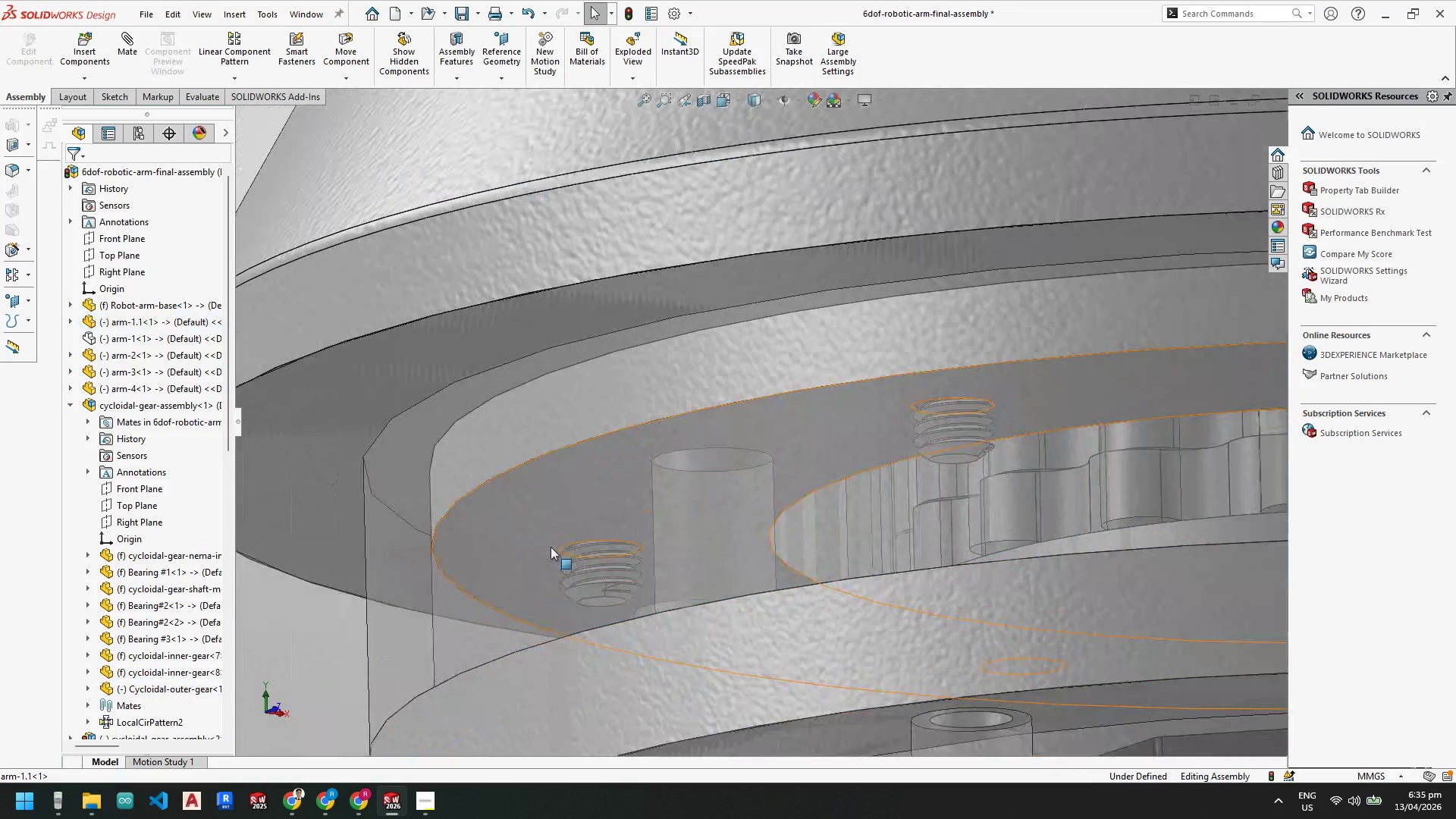 
scroll: coordinate [549, 547], scroll_direction: up, amount: 4.0
 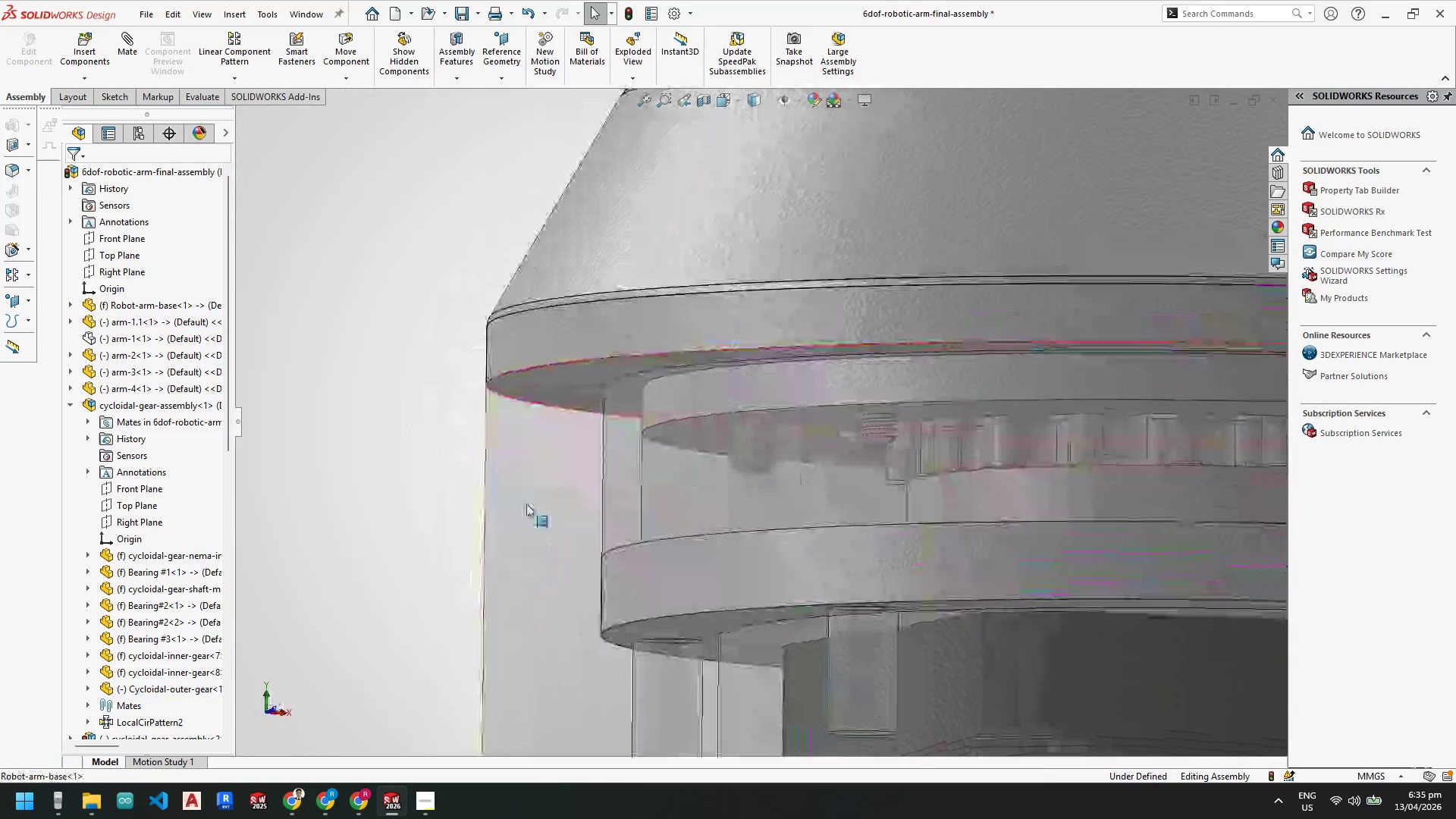 
right_click([526, 493])
 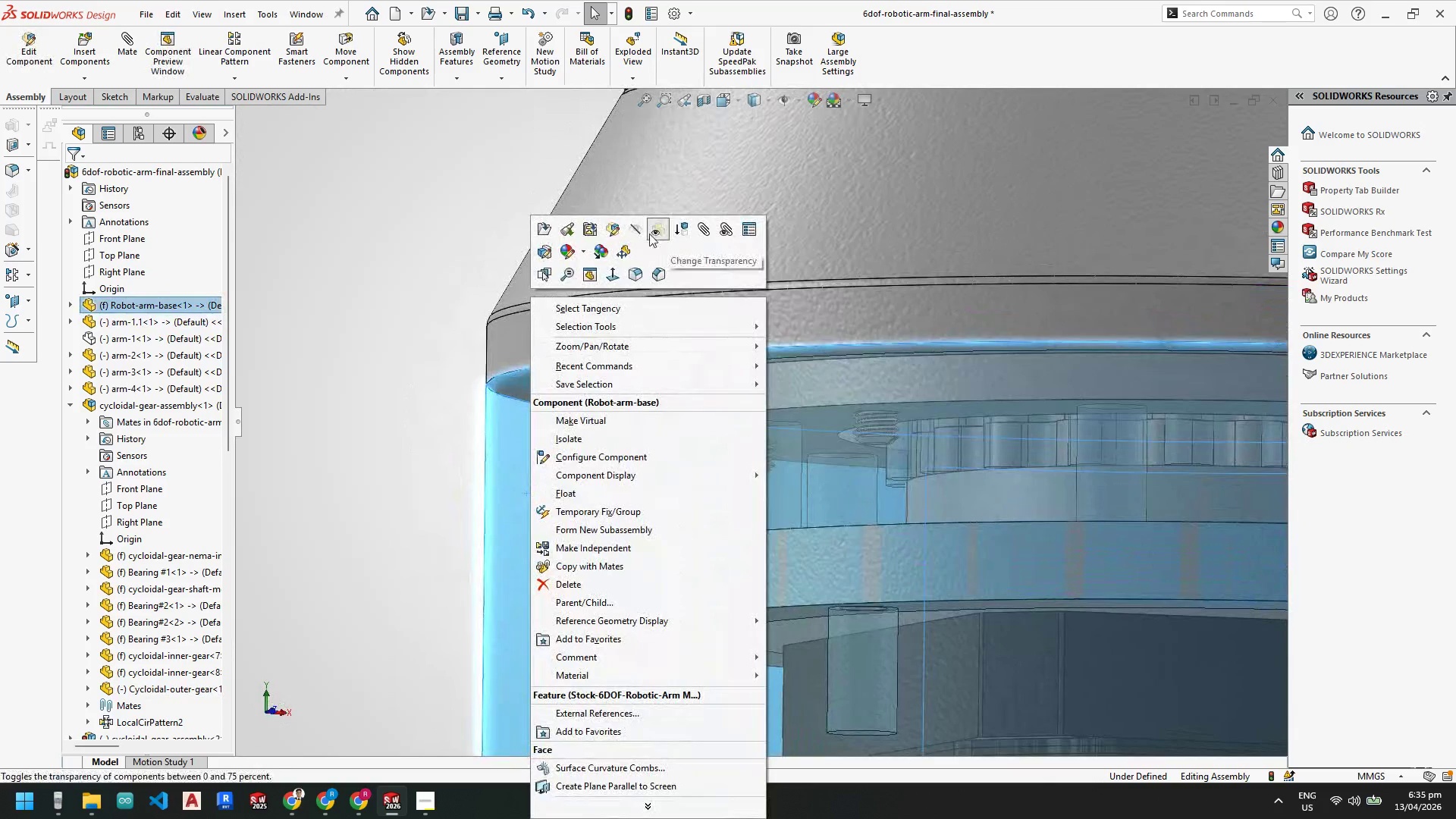 
left_click([636, 231])
 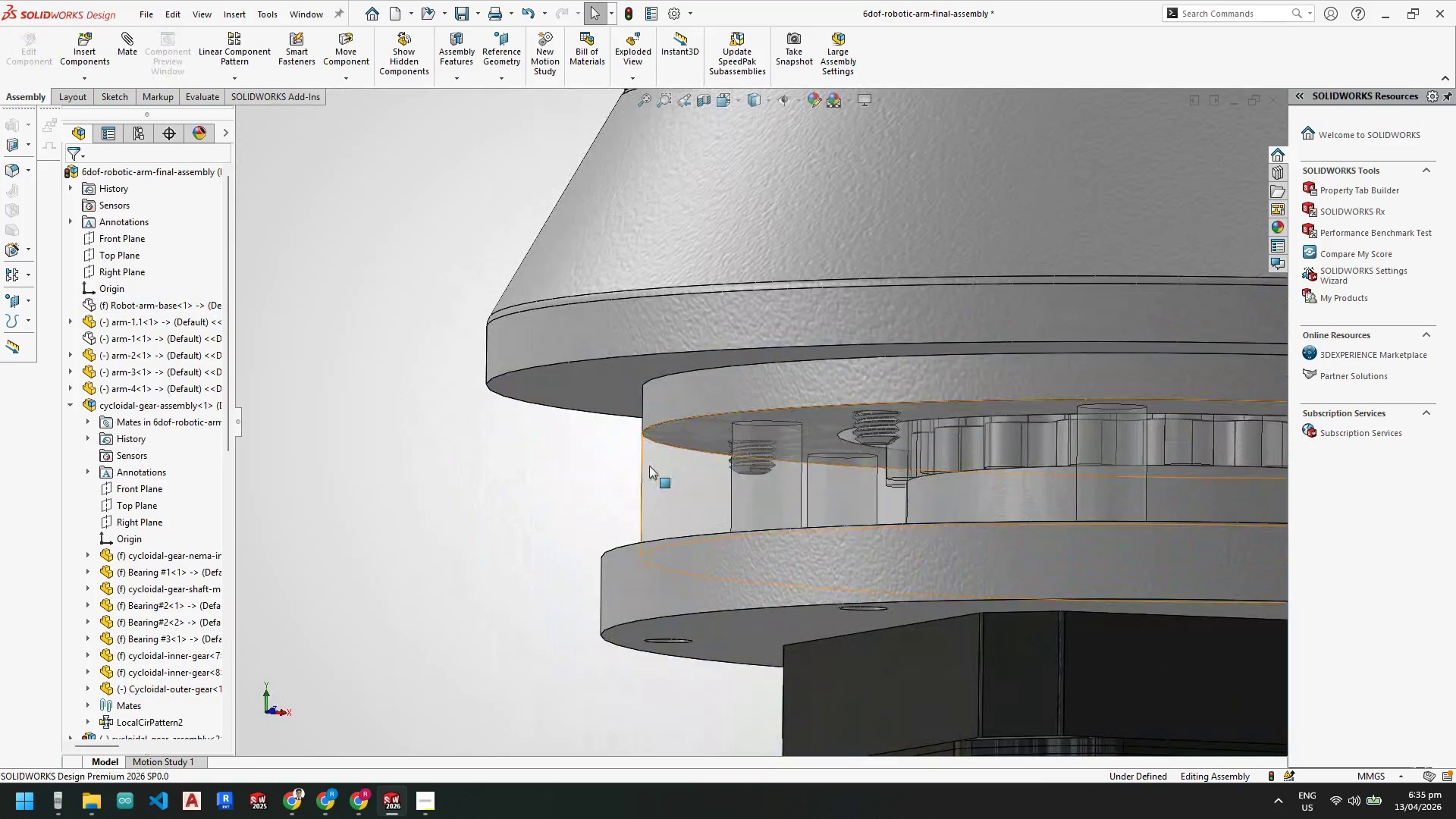 
right_click([654, 466])
 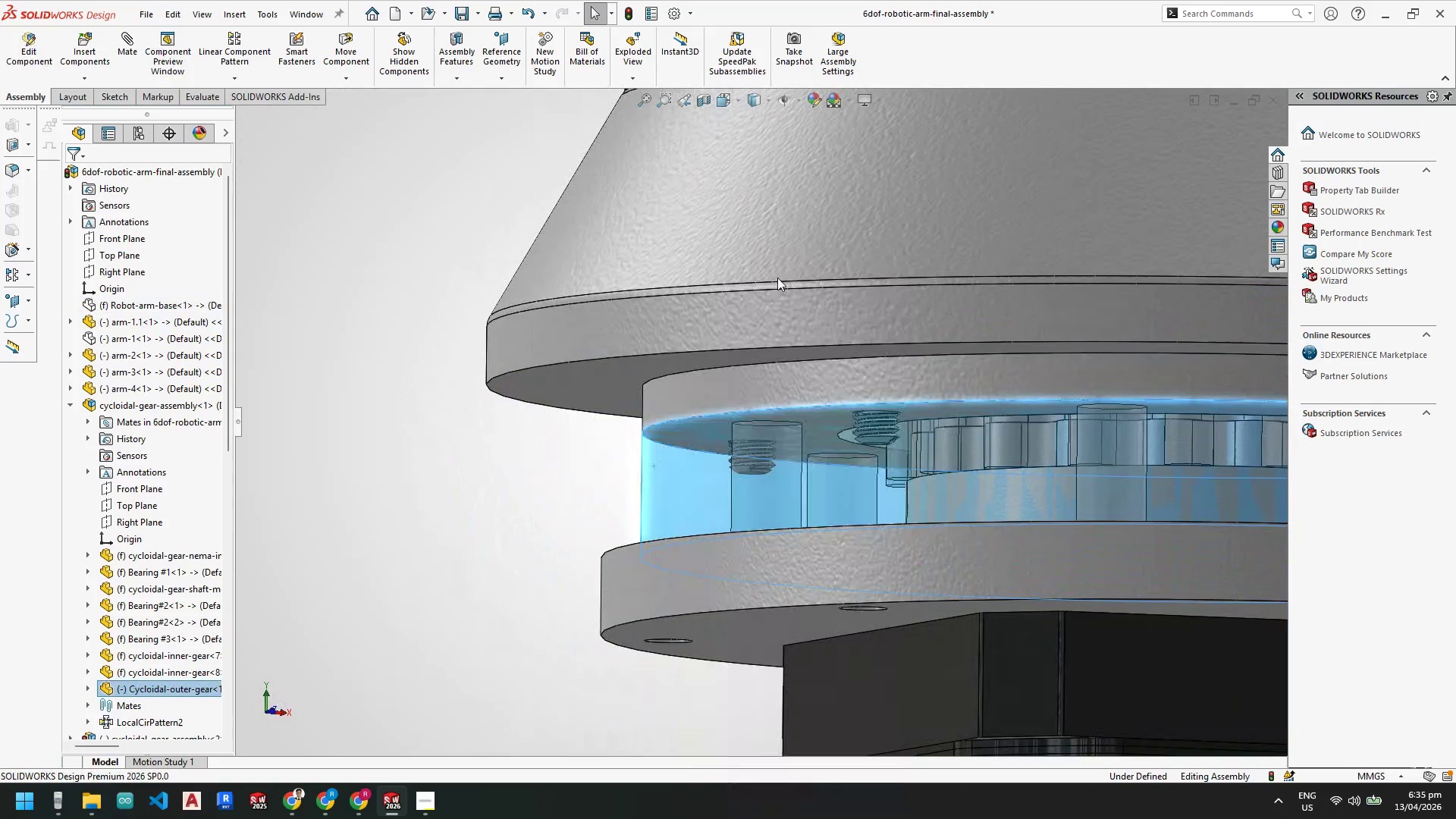 
scroll: coordinate [805, 447], scroll_direction: down, amount: 3.0
 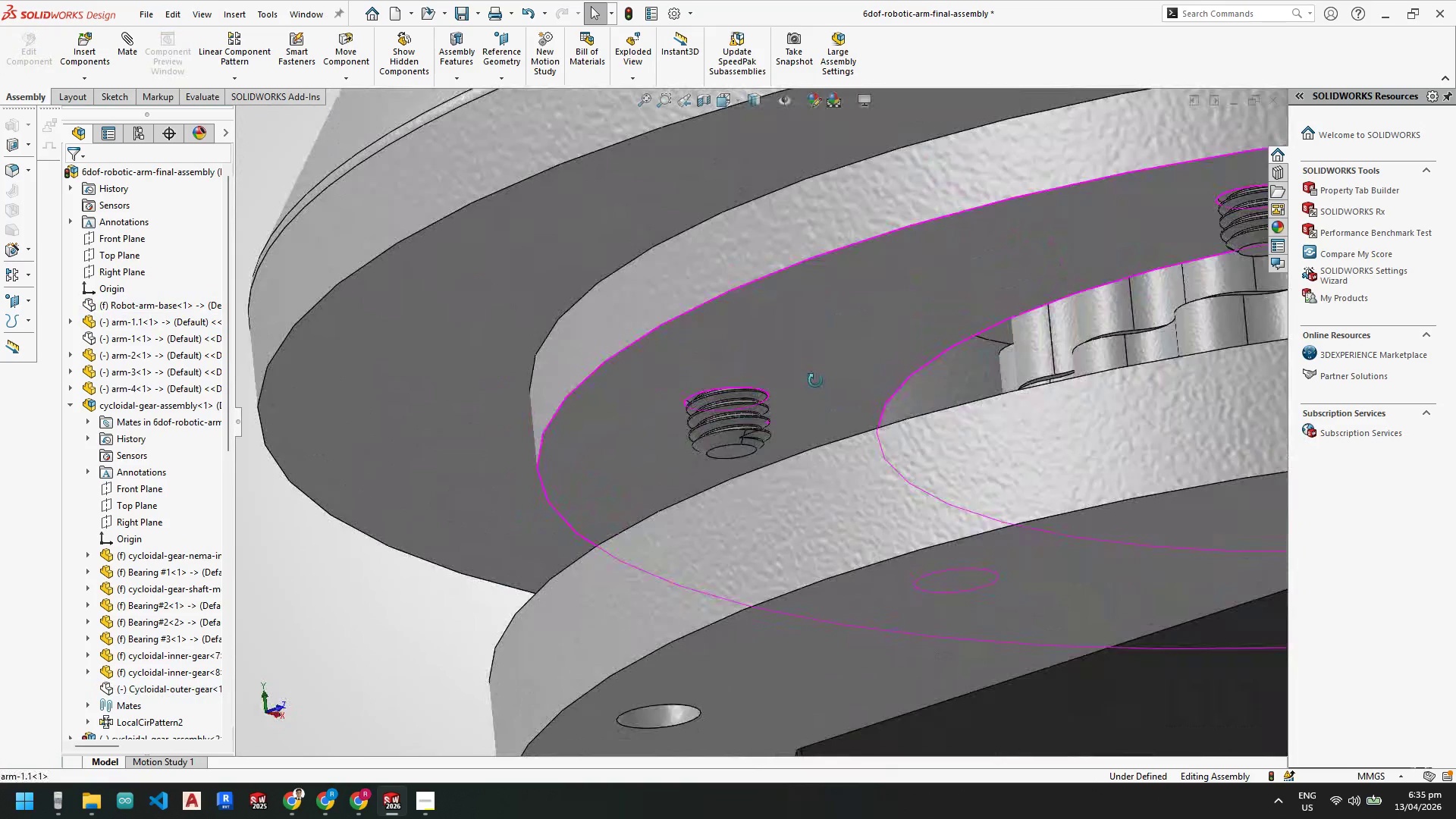 
scroll: coordinate [944, 366], scroll_direction: up, amount: 4.0
 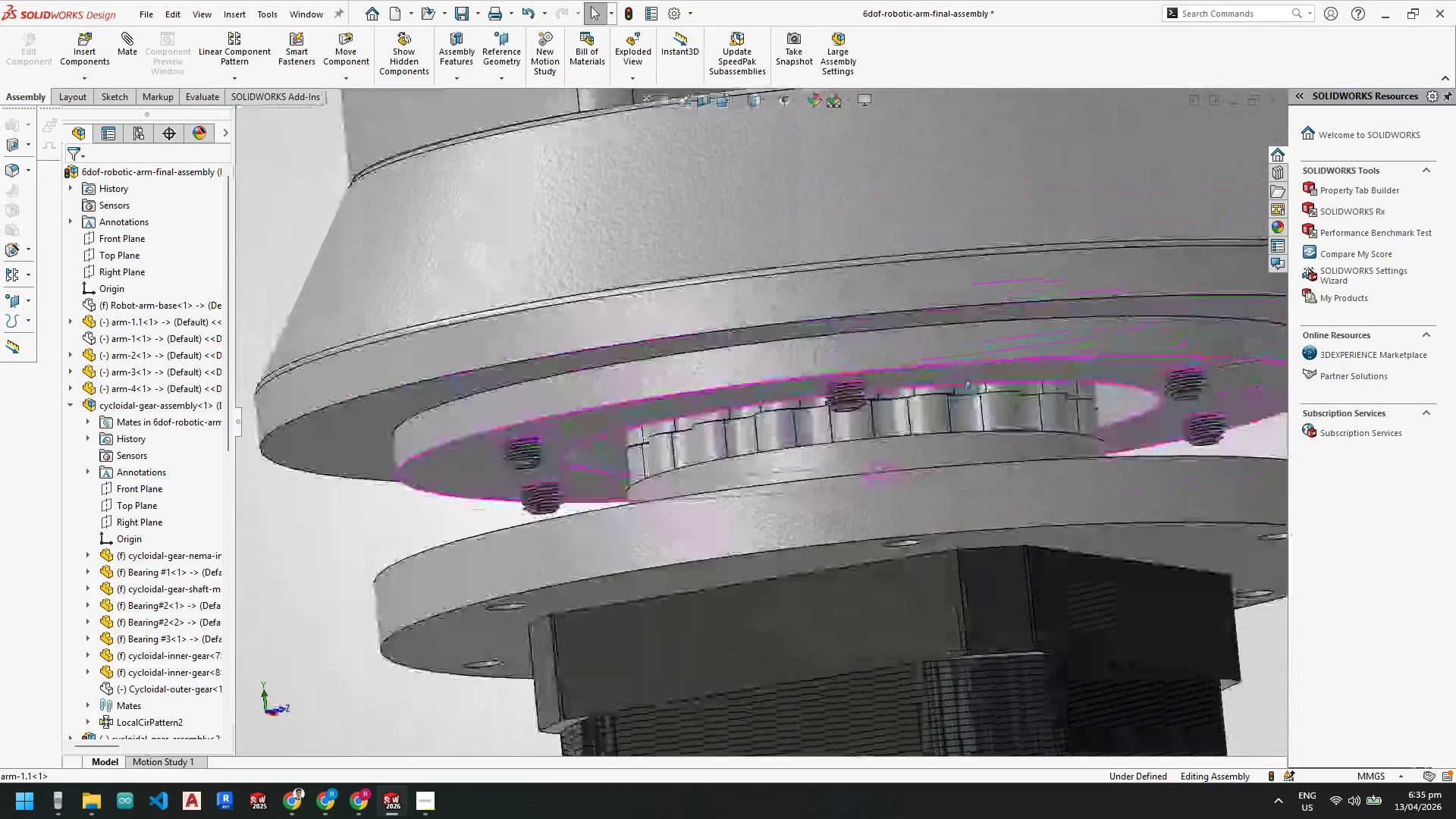 
left_click_drag(start_coordinate=[830, 372], to_coordinate=[742, 391])
 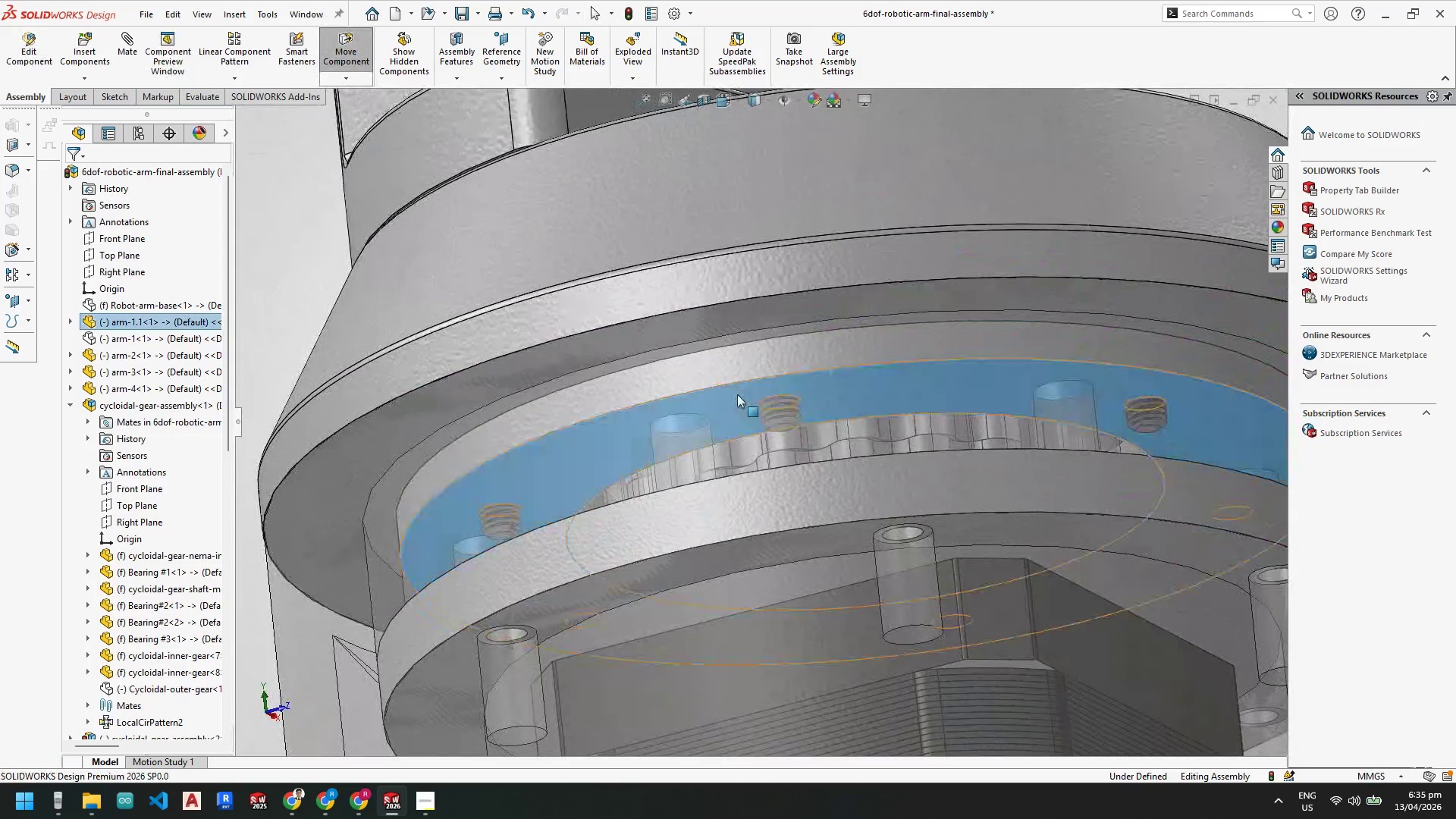 
key(Escape)
 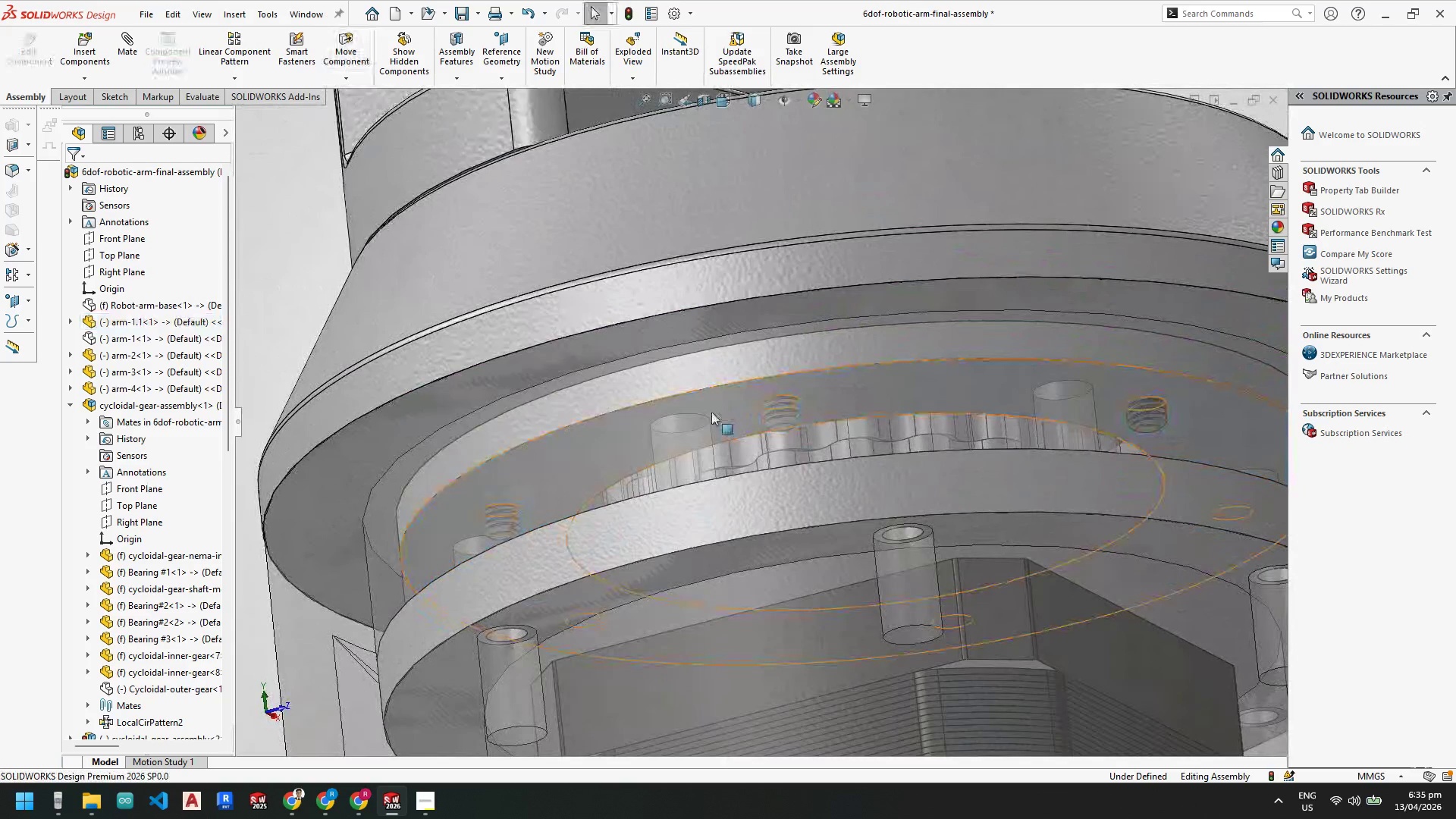 
key(Escape)
 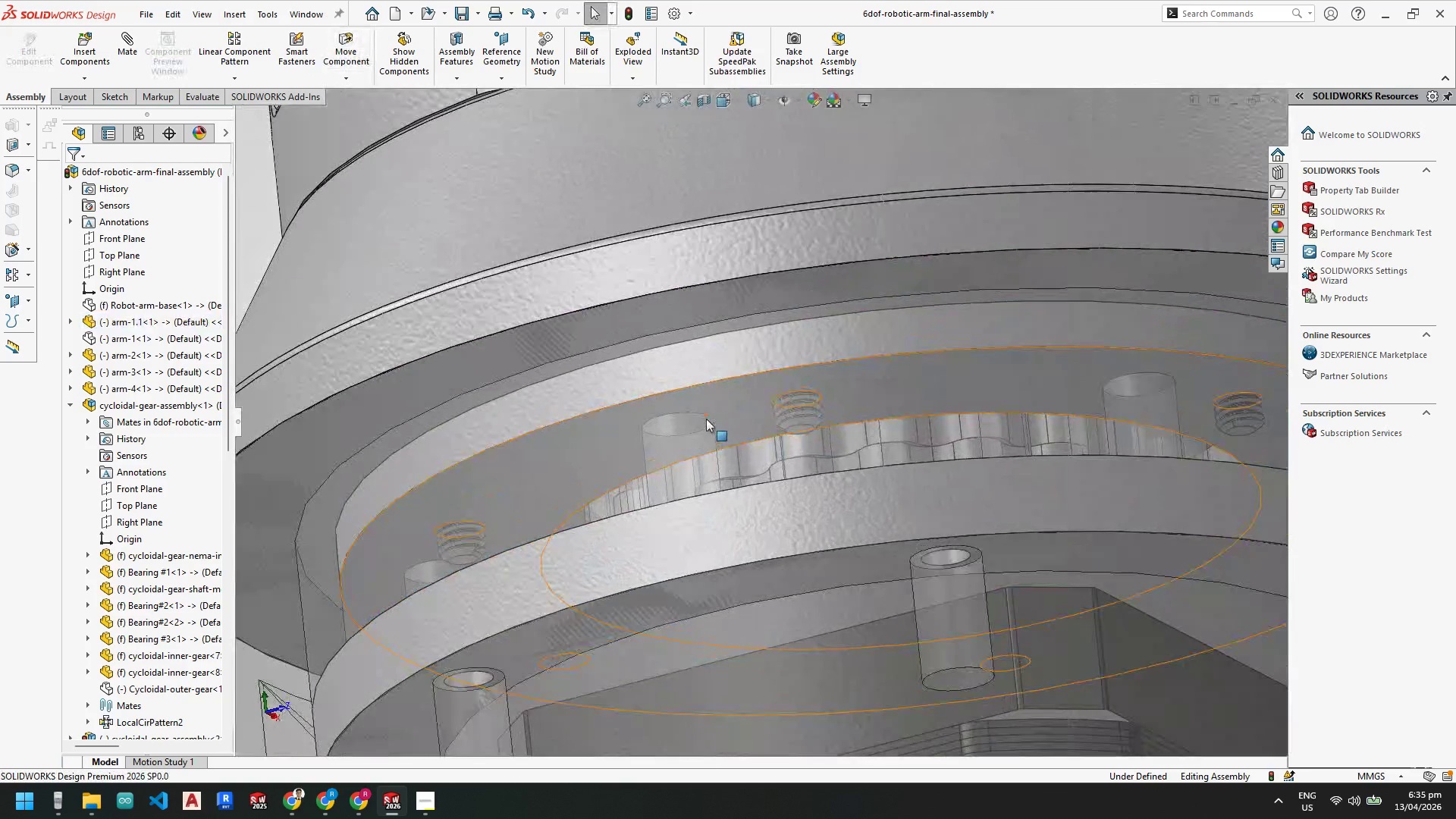 
scroll: coordinate [706, 419], scroll_direction: down, amount: 3.0
 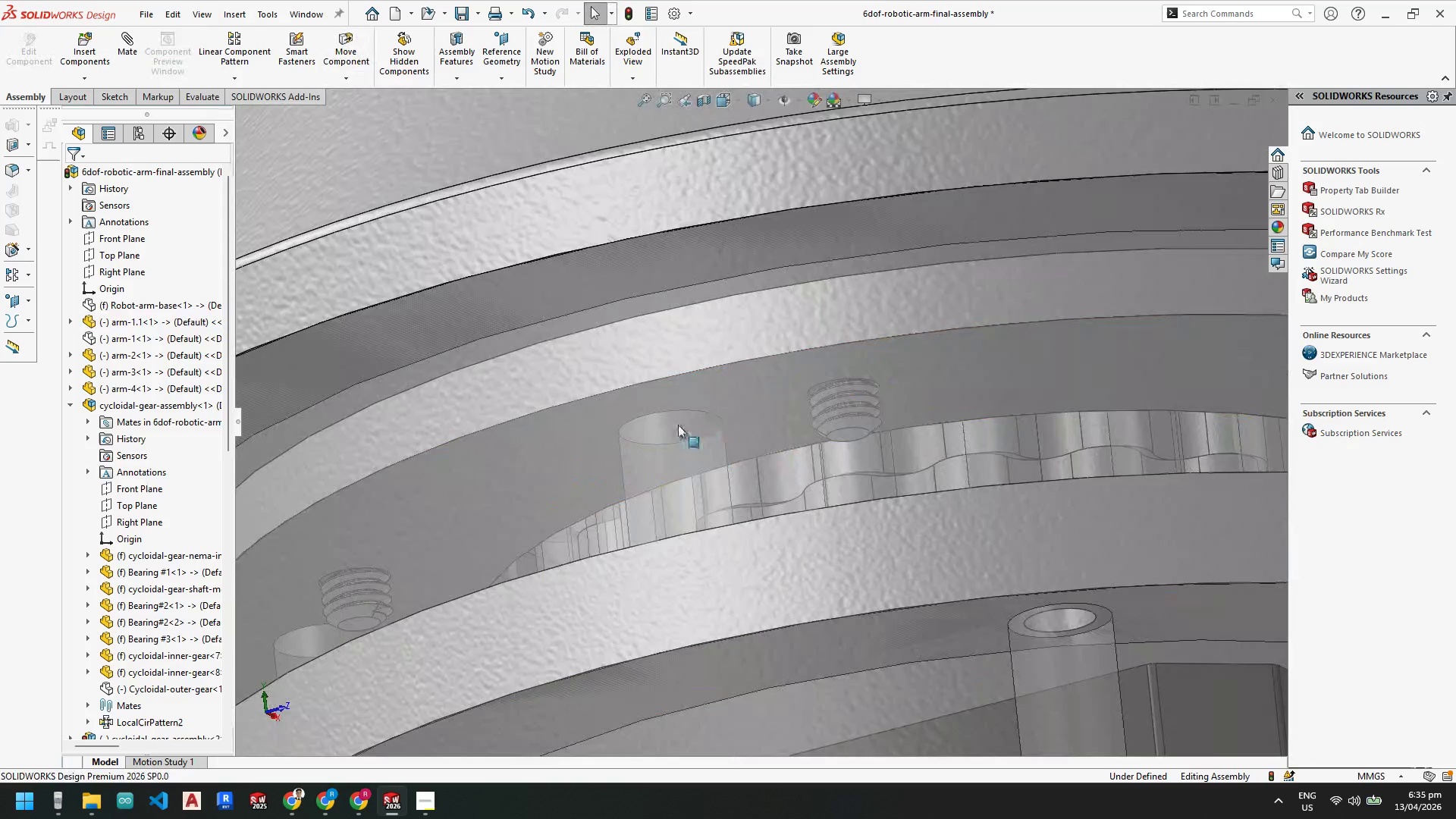 
left_click([678, 424])
 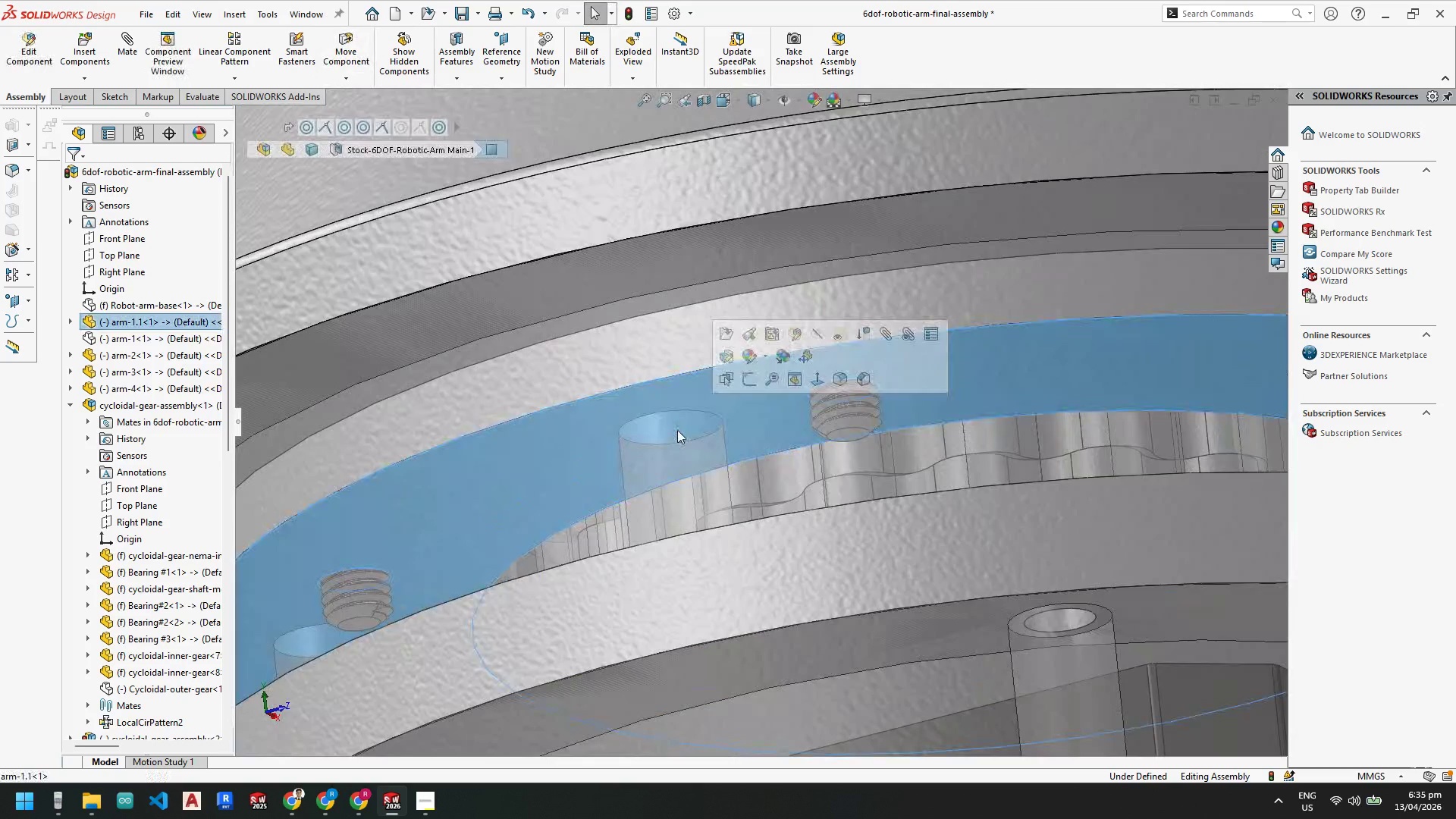 
scroll: coordinate [677, 430], scroll_direction: up, amount: 1.0
 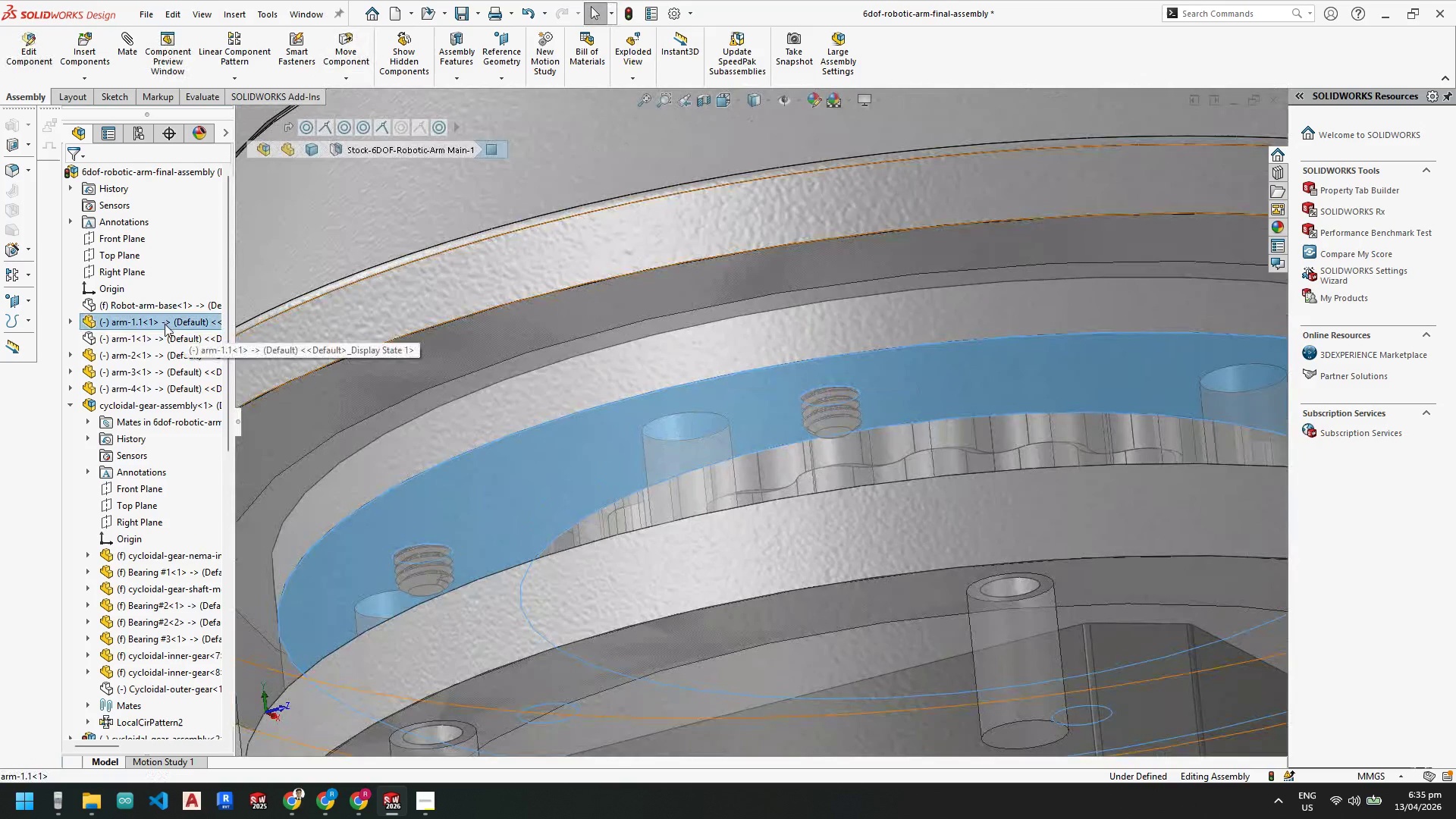 
right_click([165, 321])
 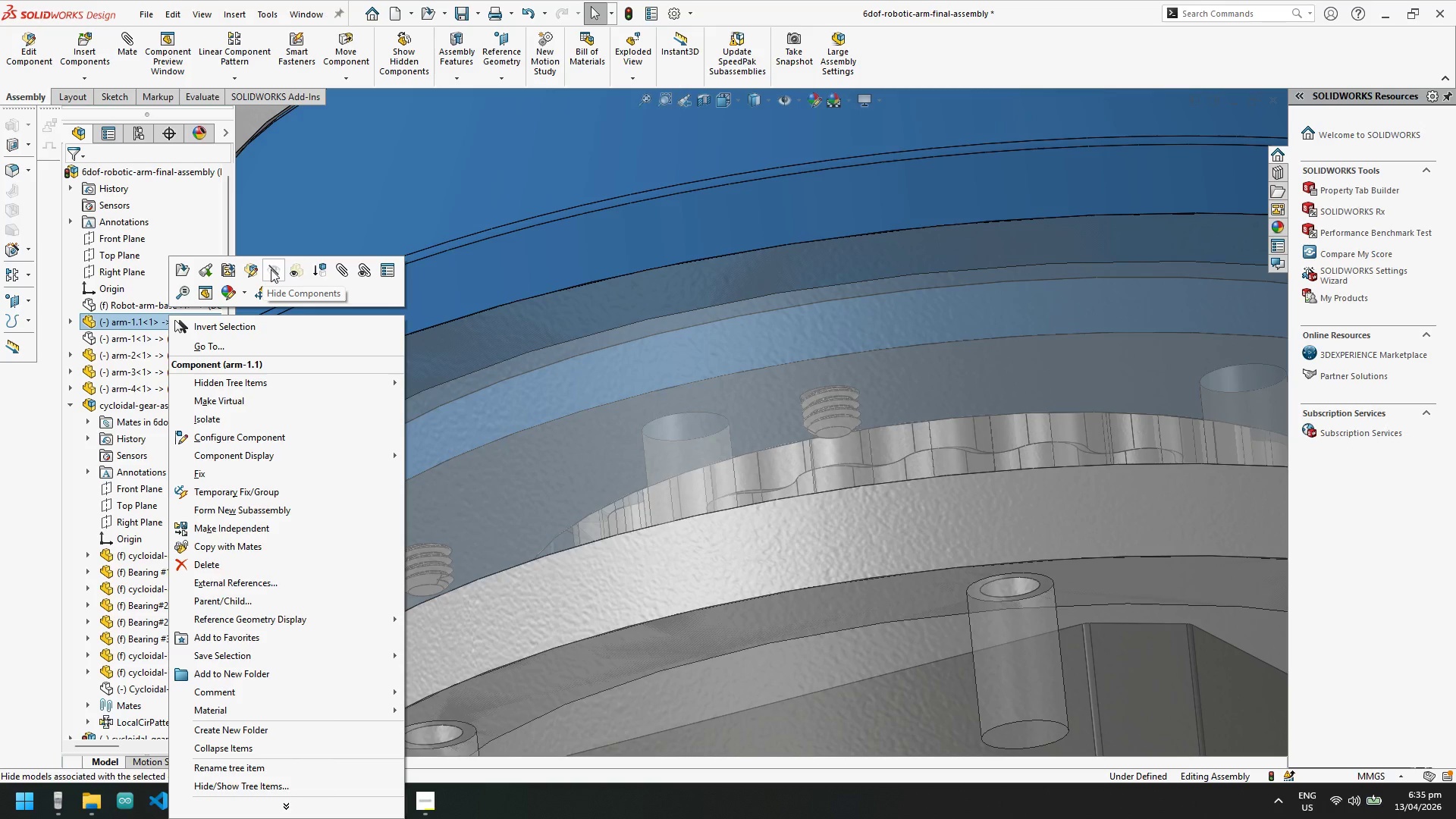 
left_click([271, 269])
 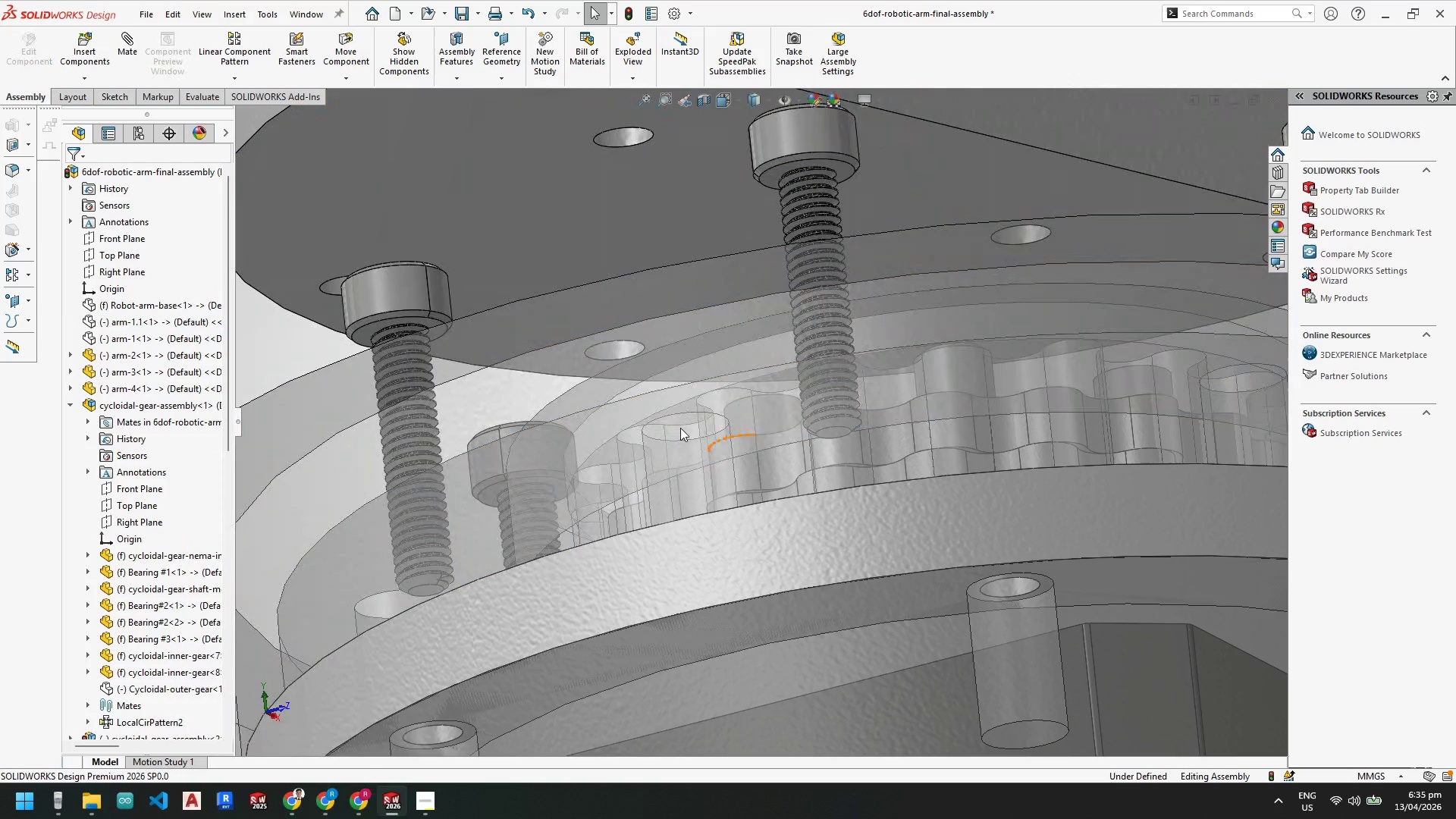 
scroll: coordinate [490, 435], scroll_direction: up, amount: 2.0
 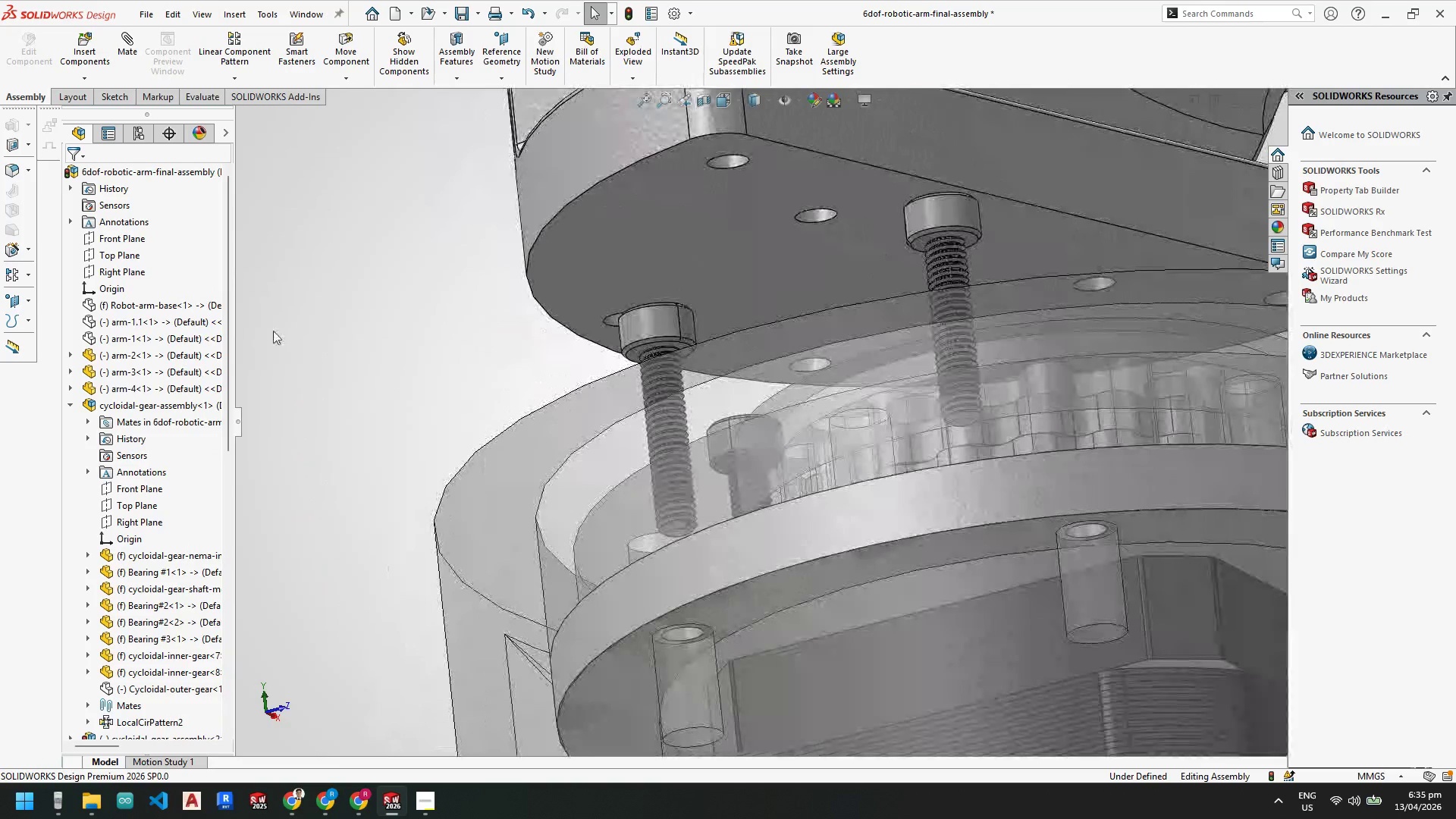 
key(Control+Z)
 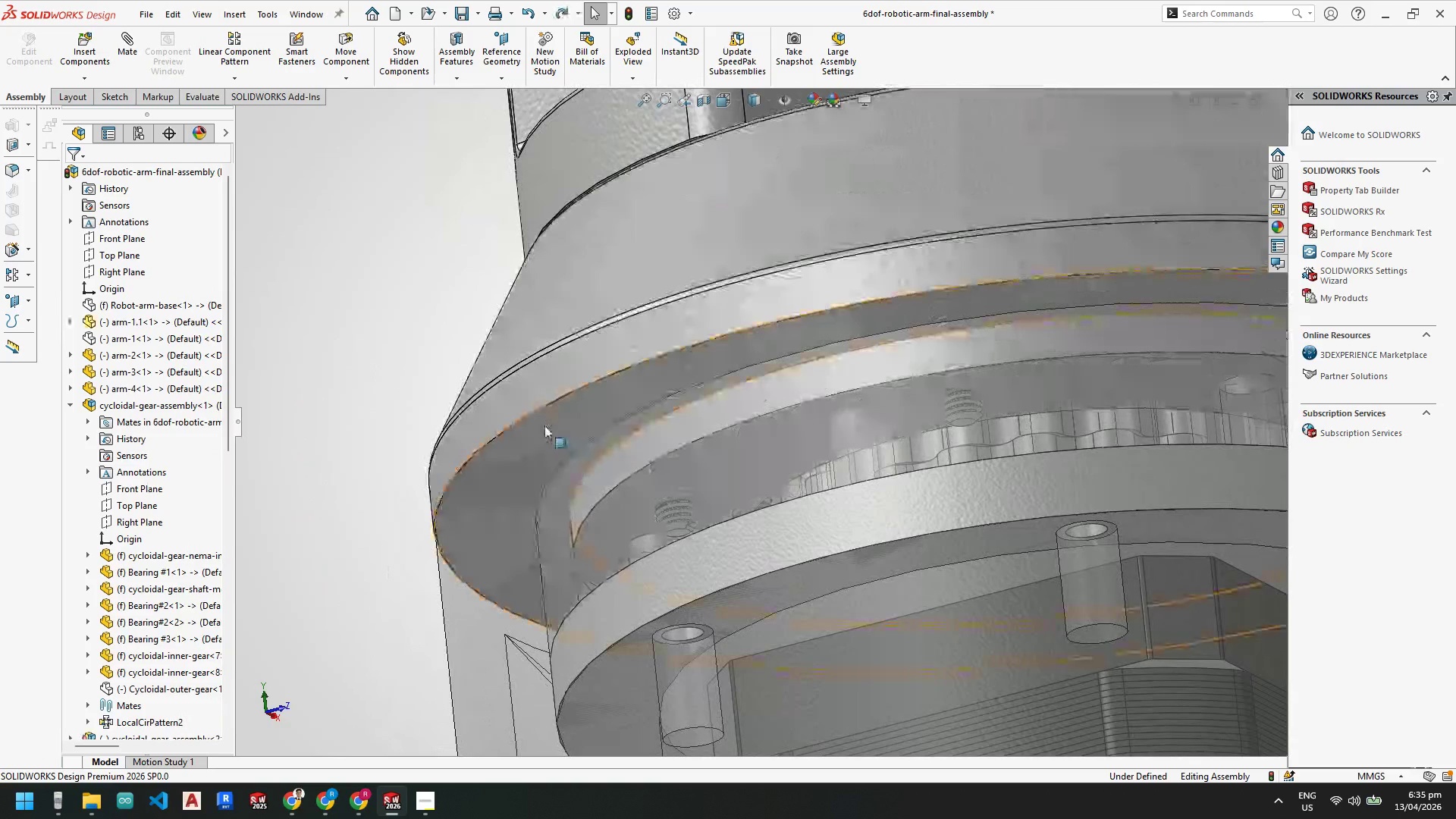 
key(Escape)
 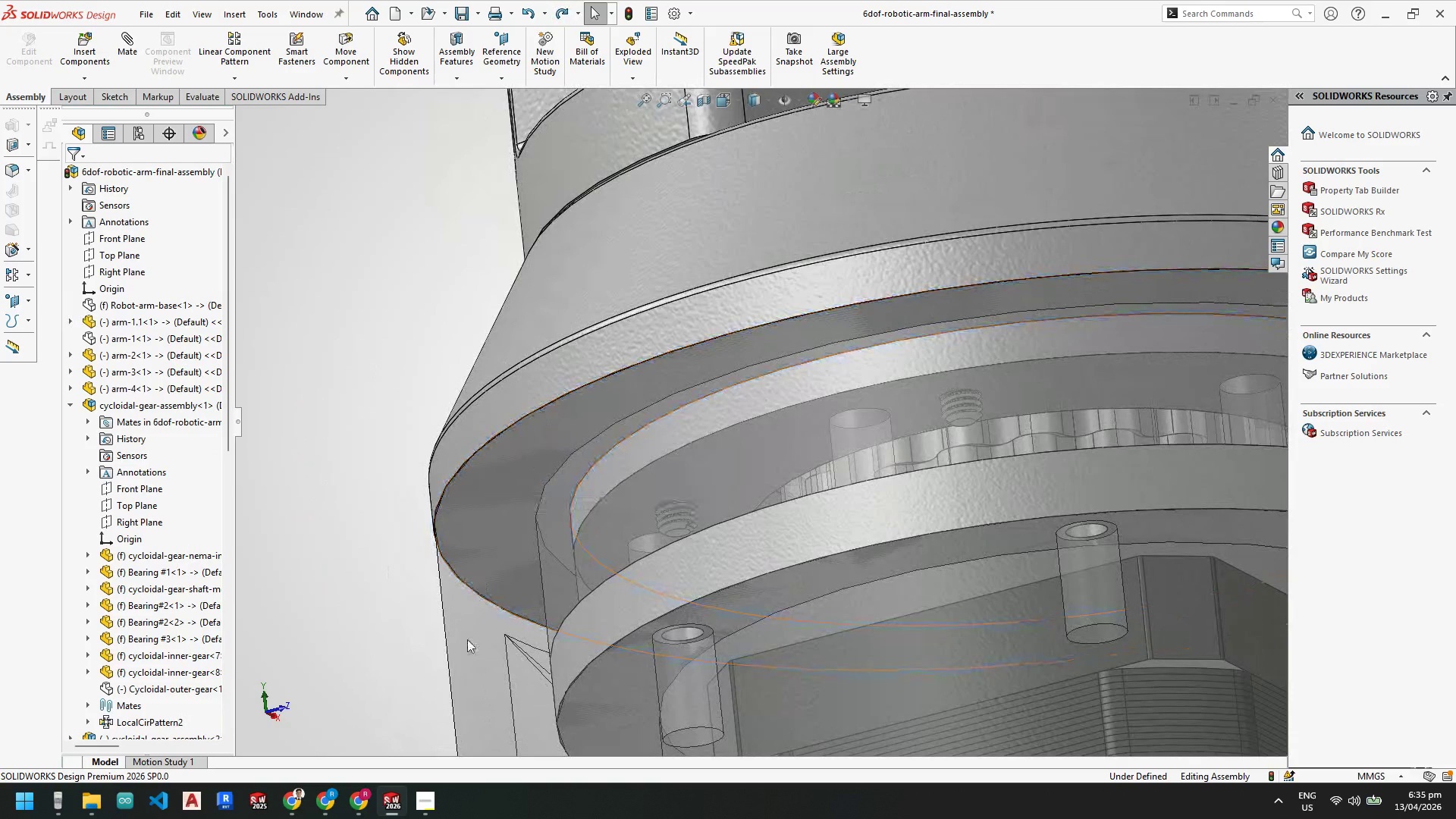 
right_click([467, 639])
 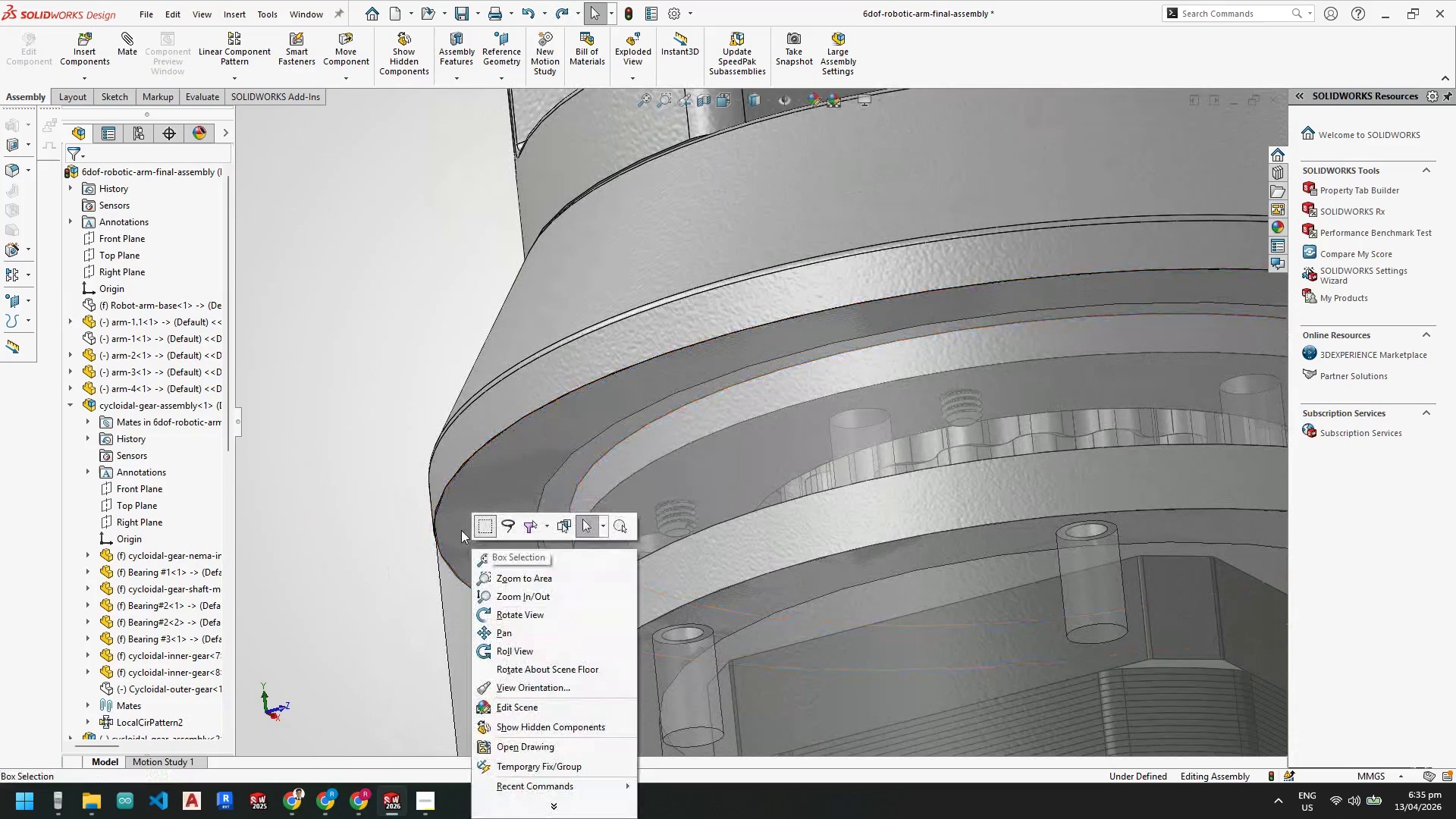 
key(Escape)
 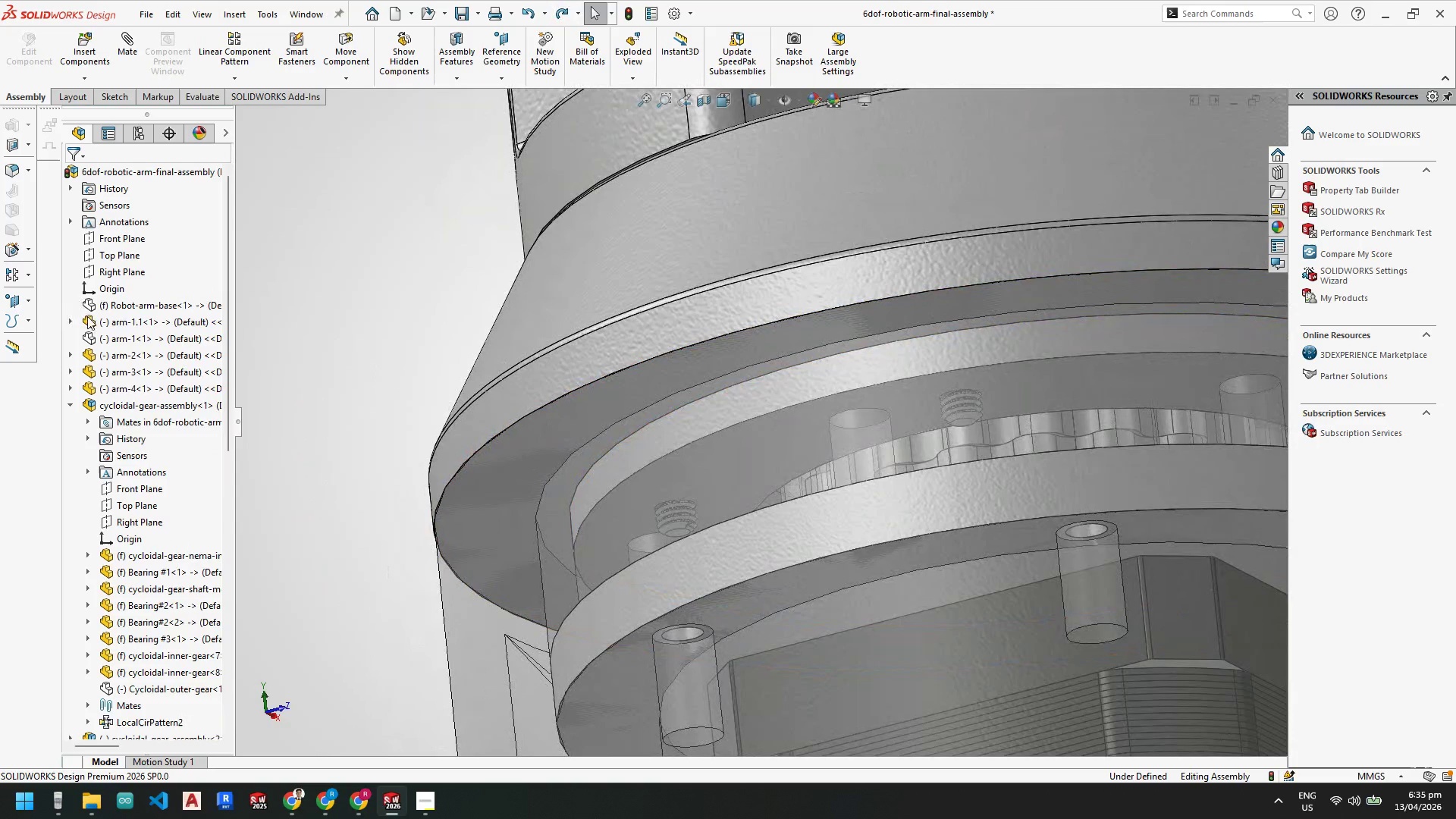 
key(Escape)
 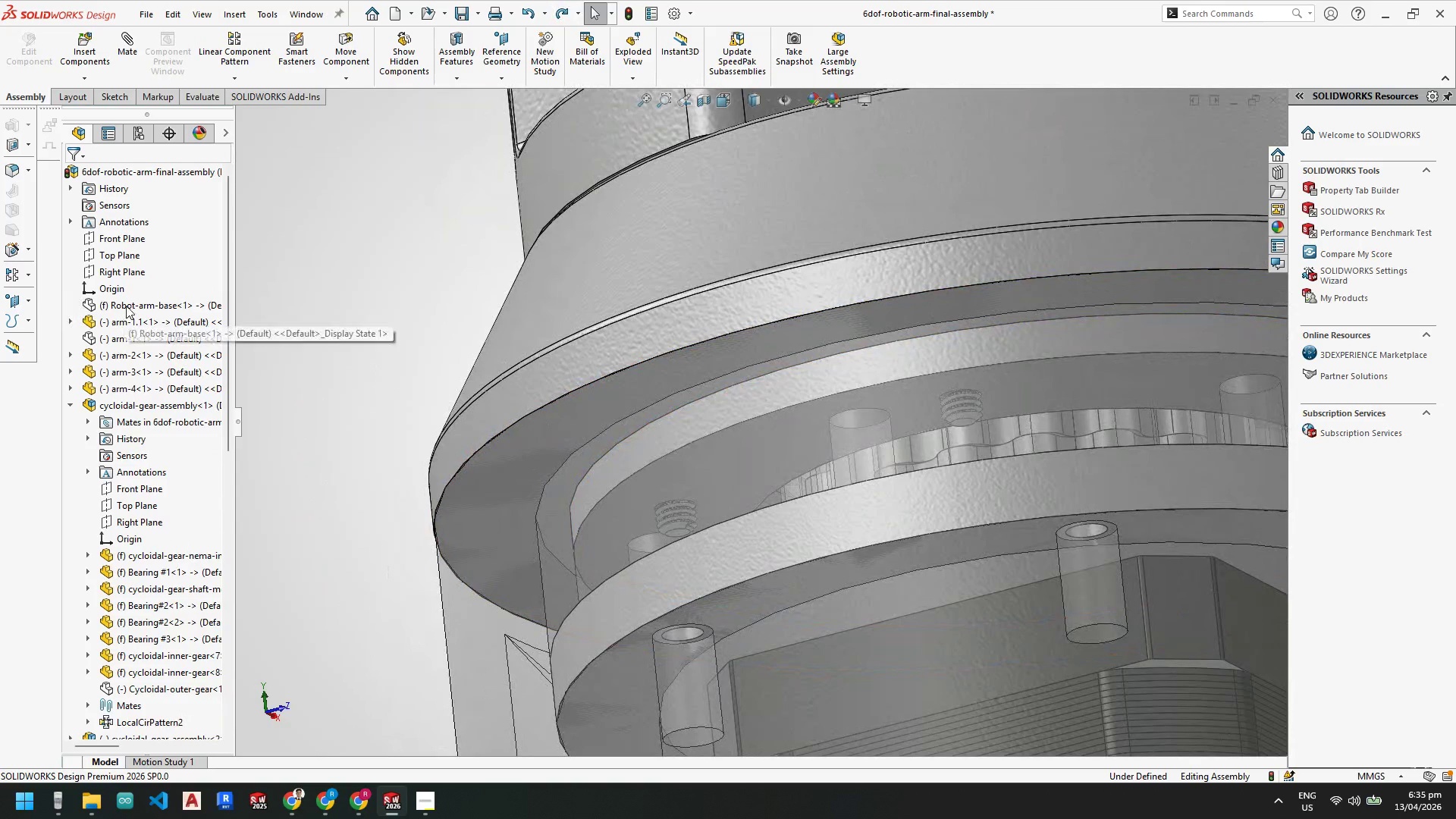 
left_click([126, 306])
 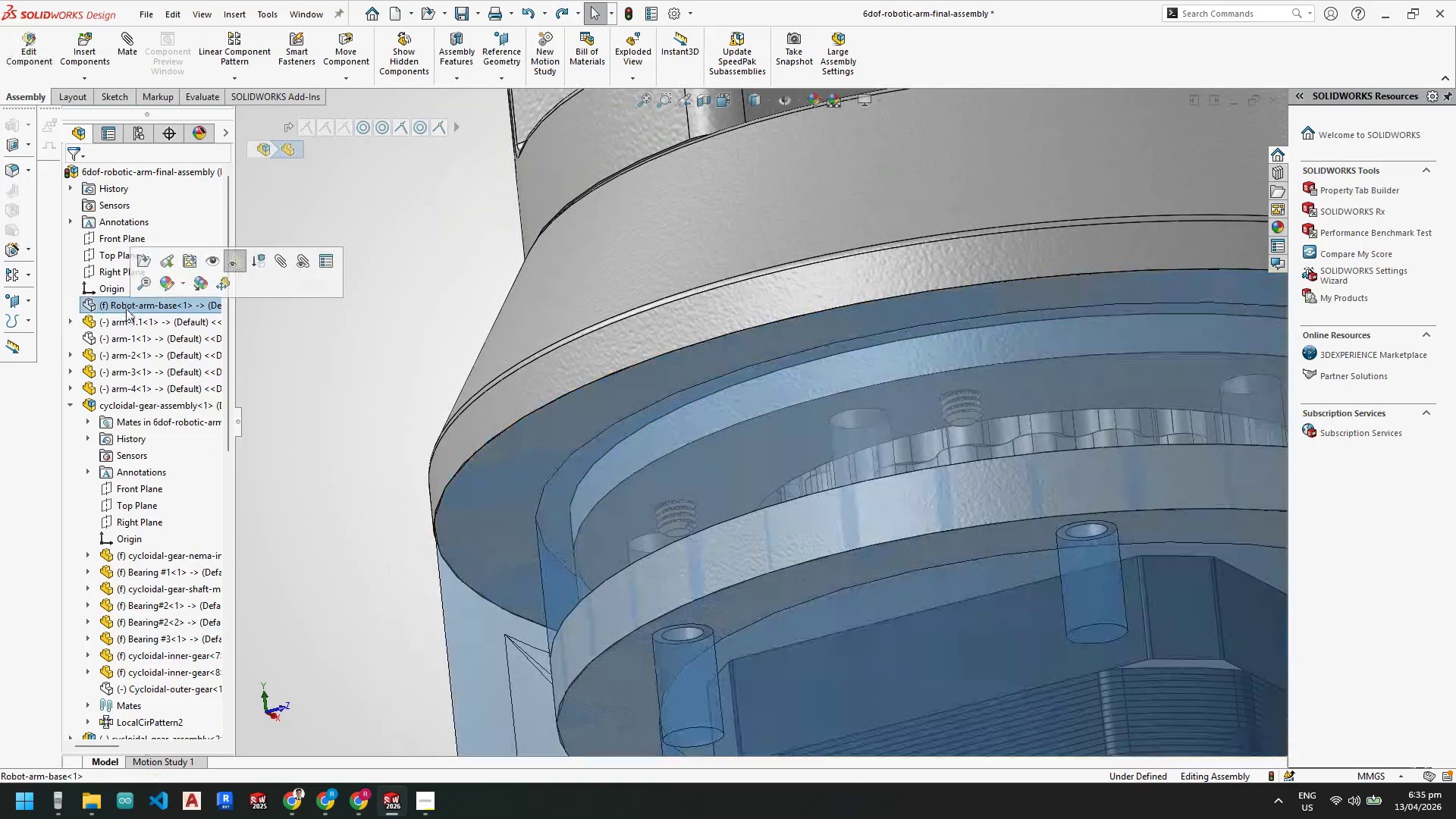 
right_click([126, 309])
 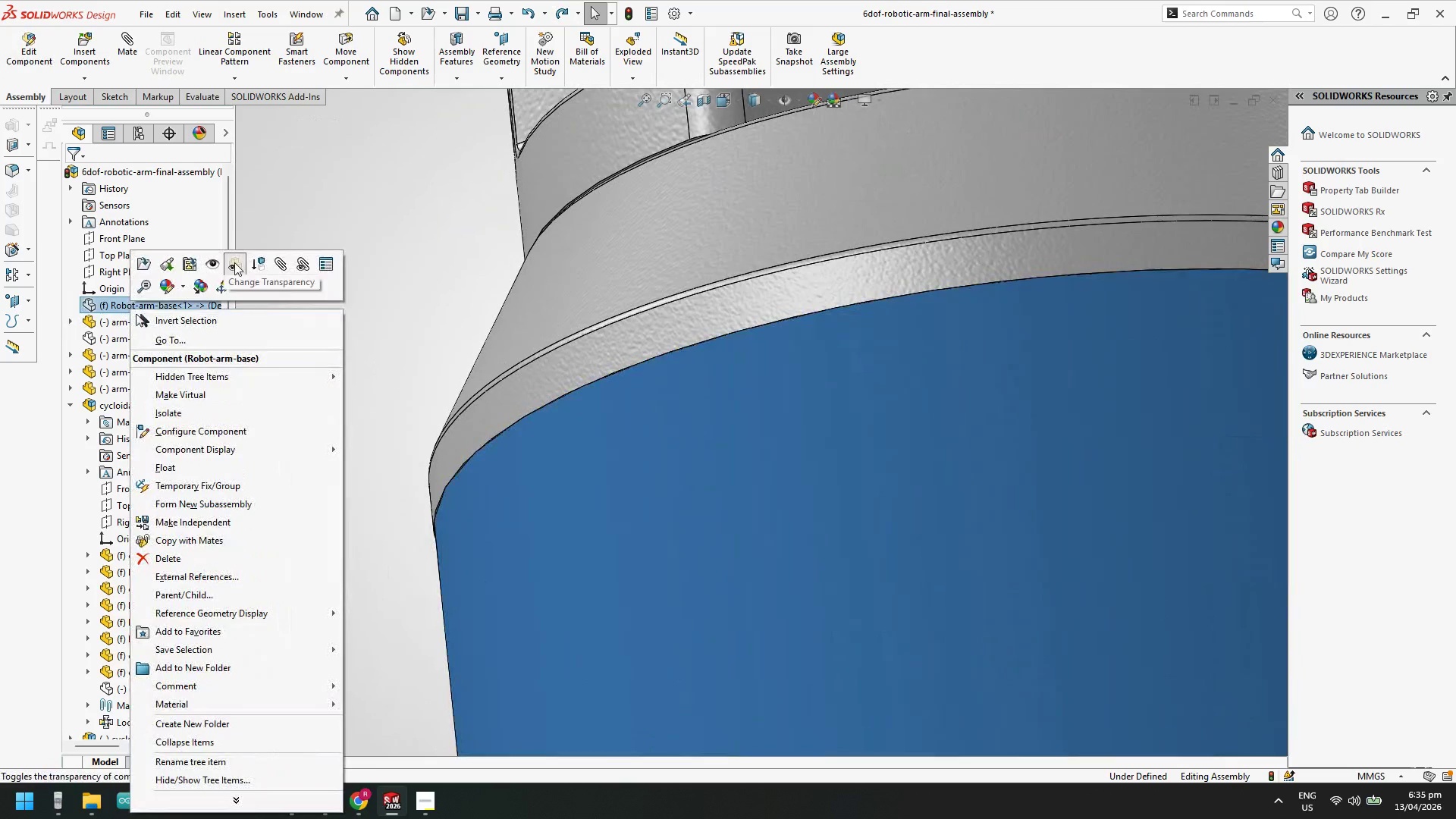 
left_click([216, 265])
 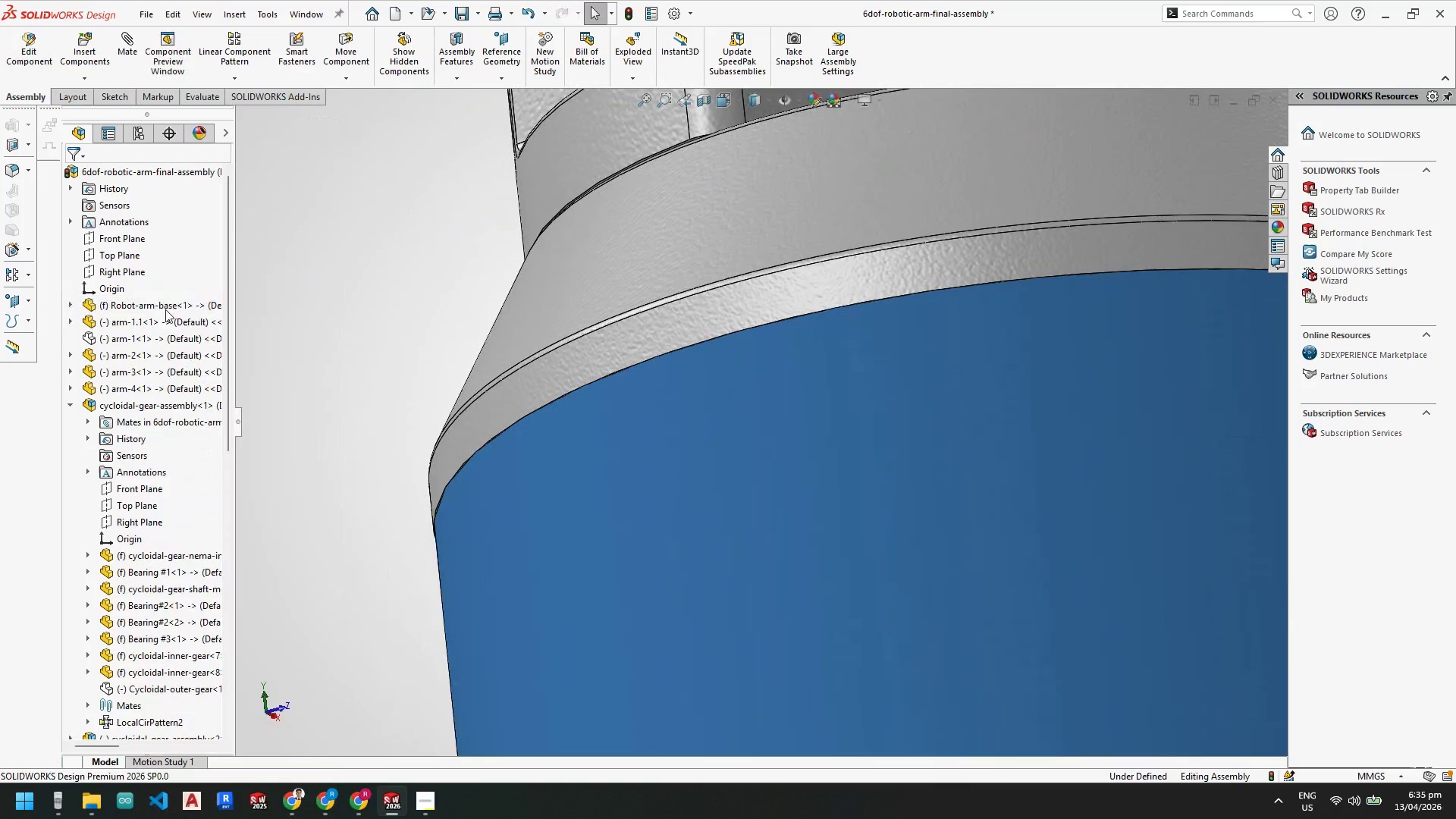 
right_click([162, 300])
 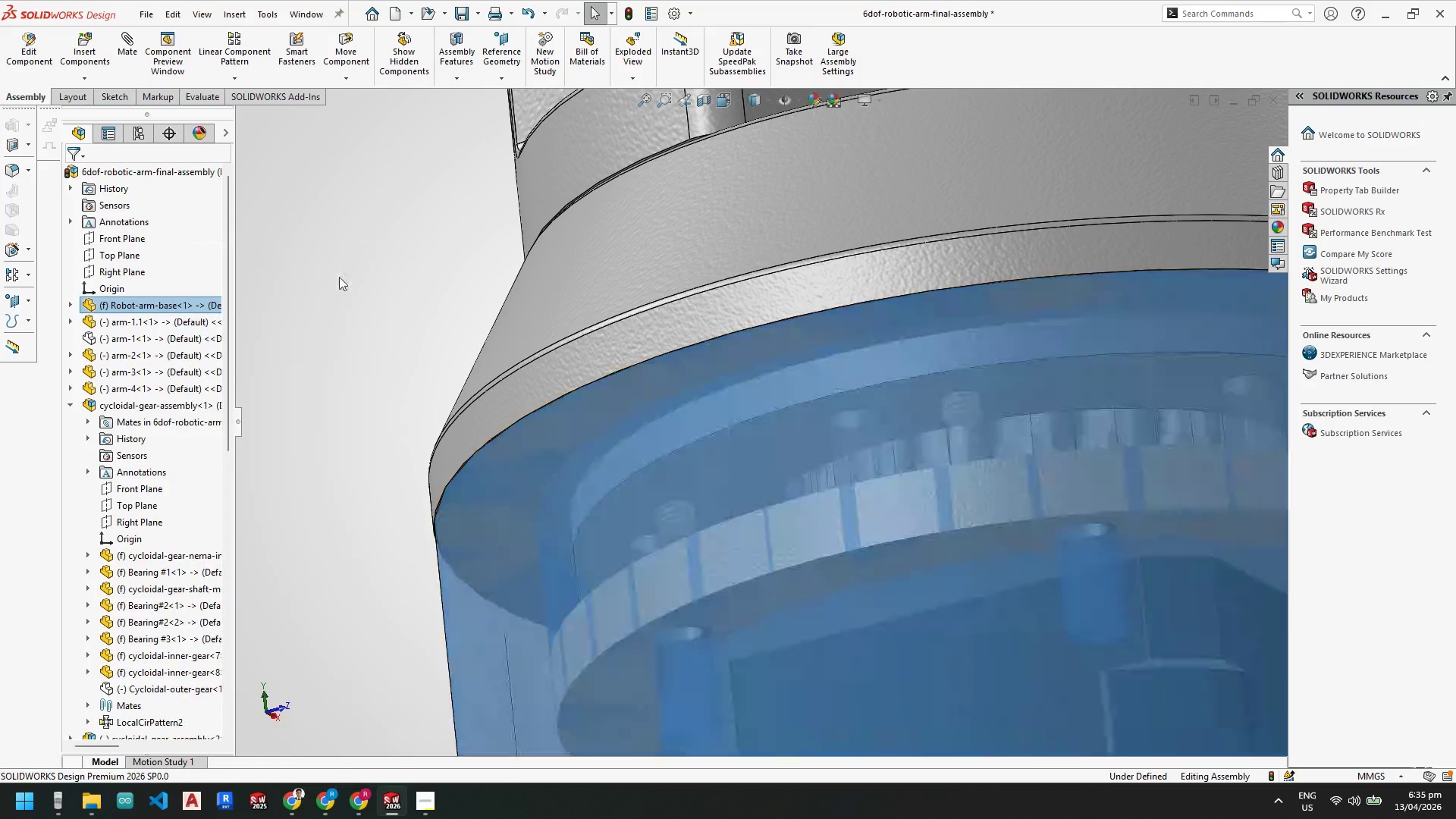 
left_click([344, 289])
 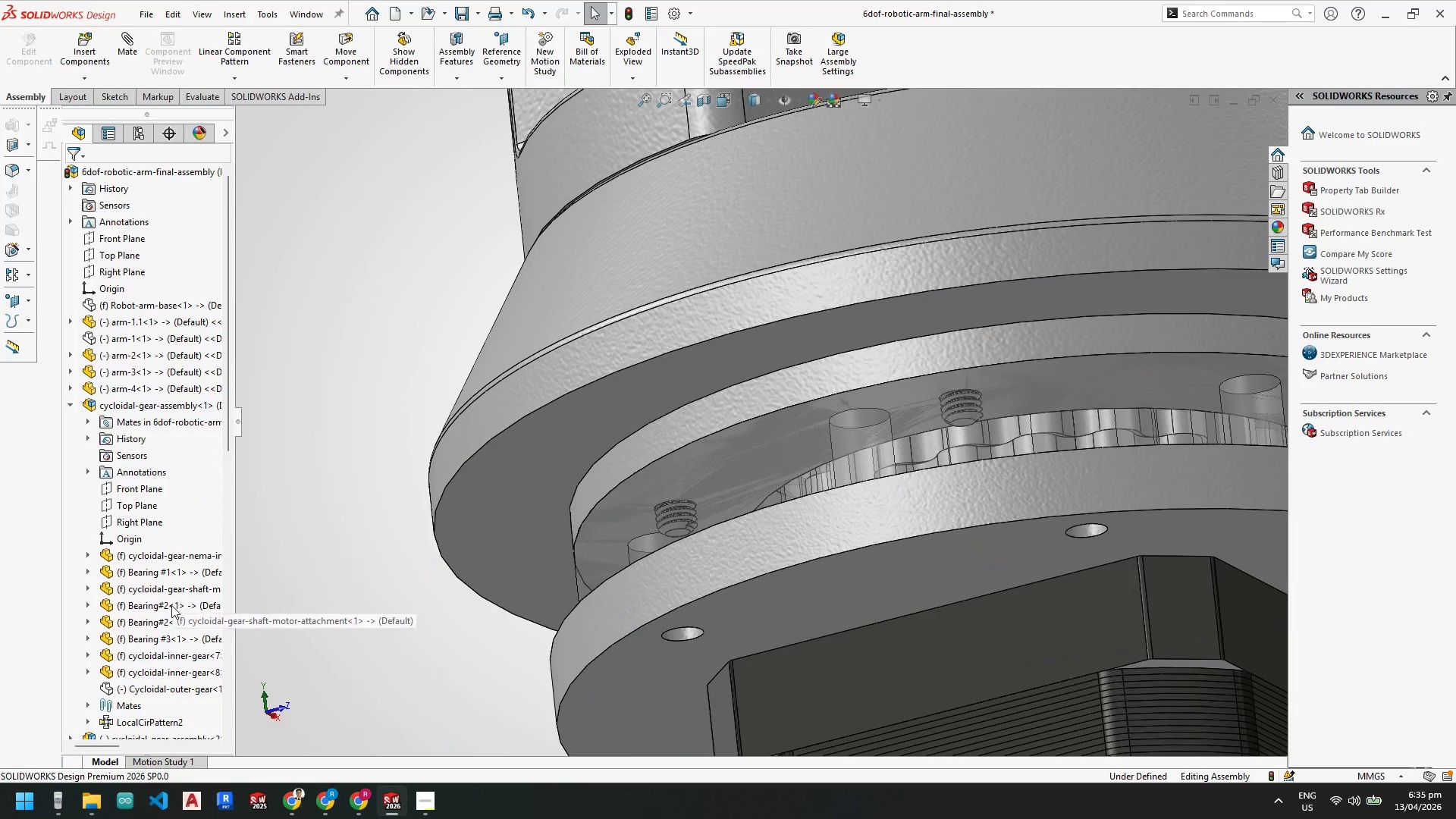 
left_click([152, 690])
 